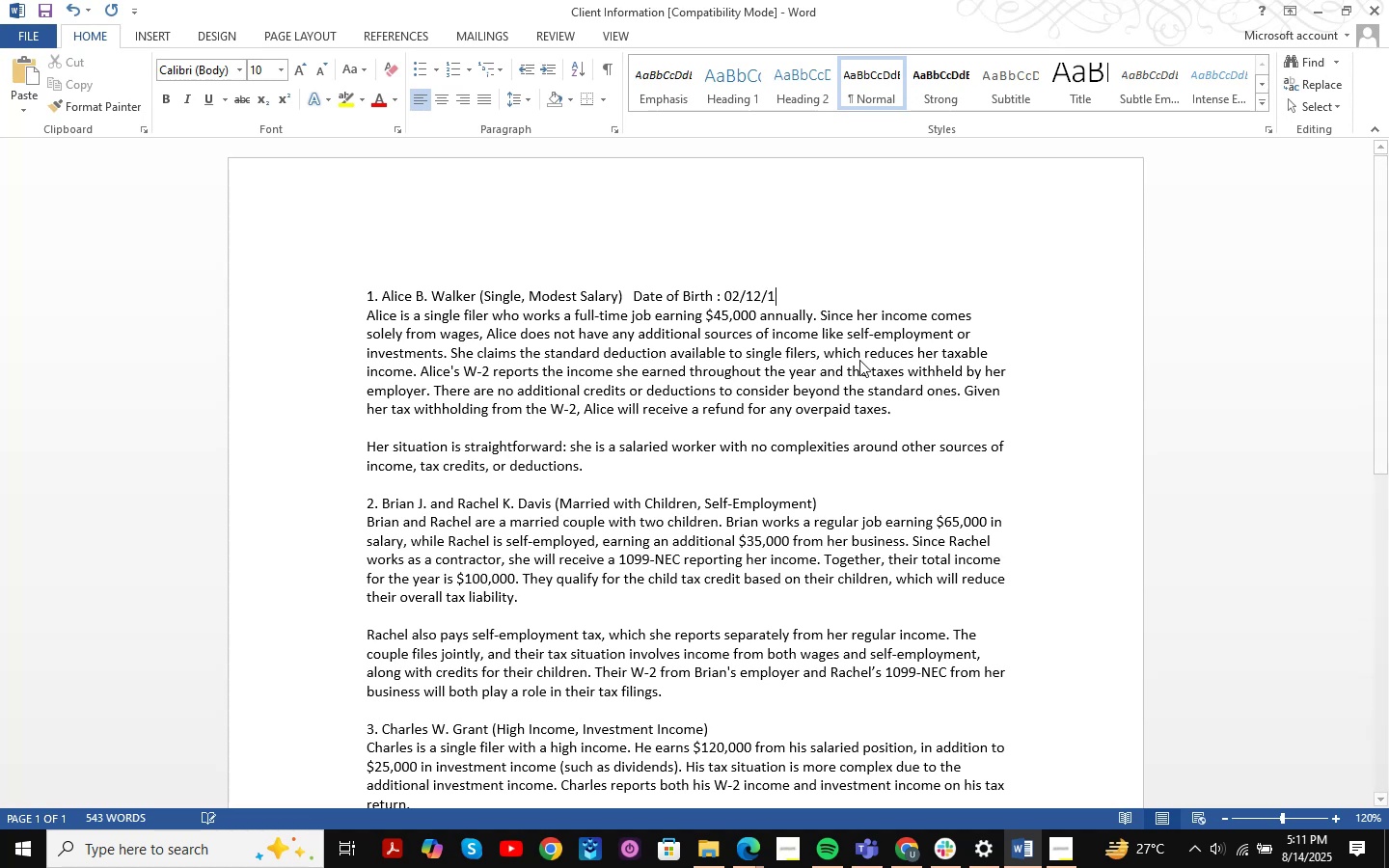 
key(Numpad9)
 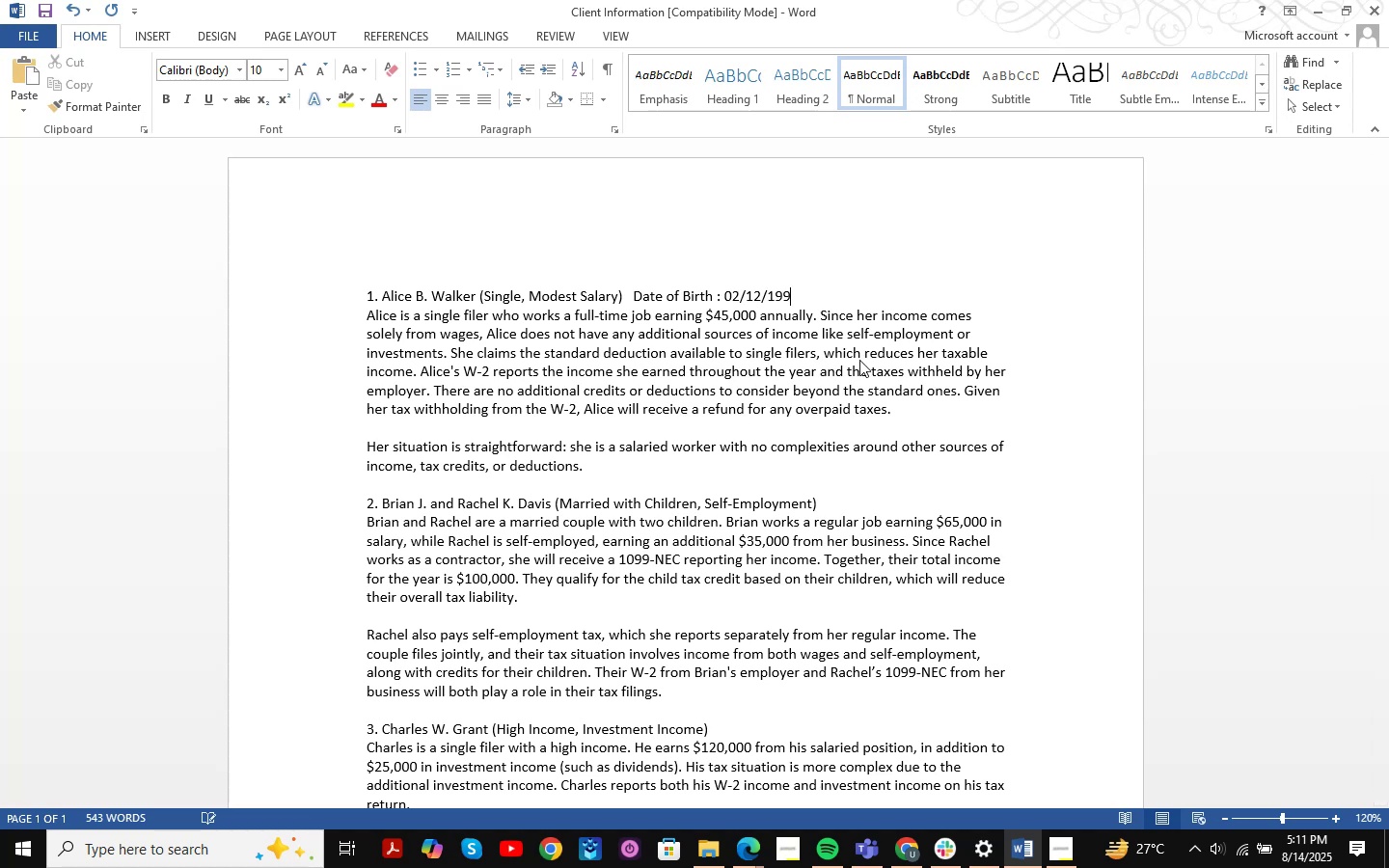 
key(Numpad5)
 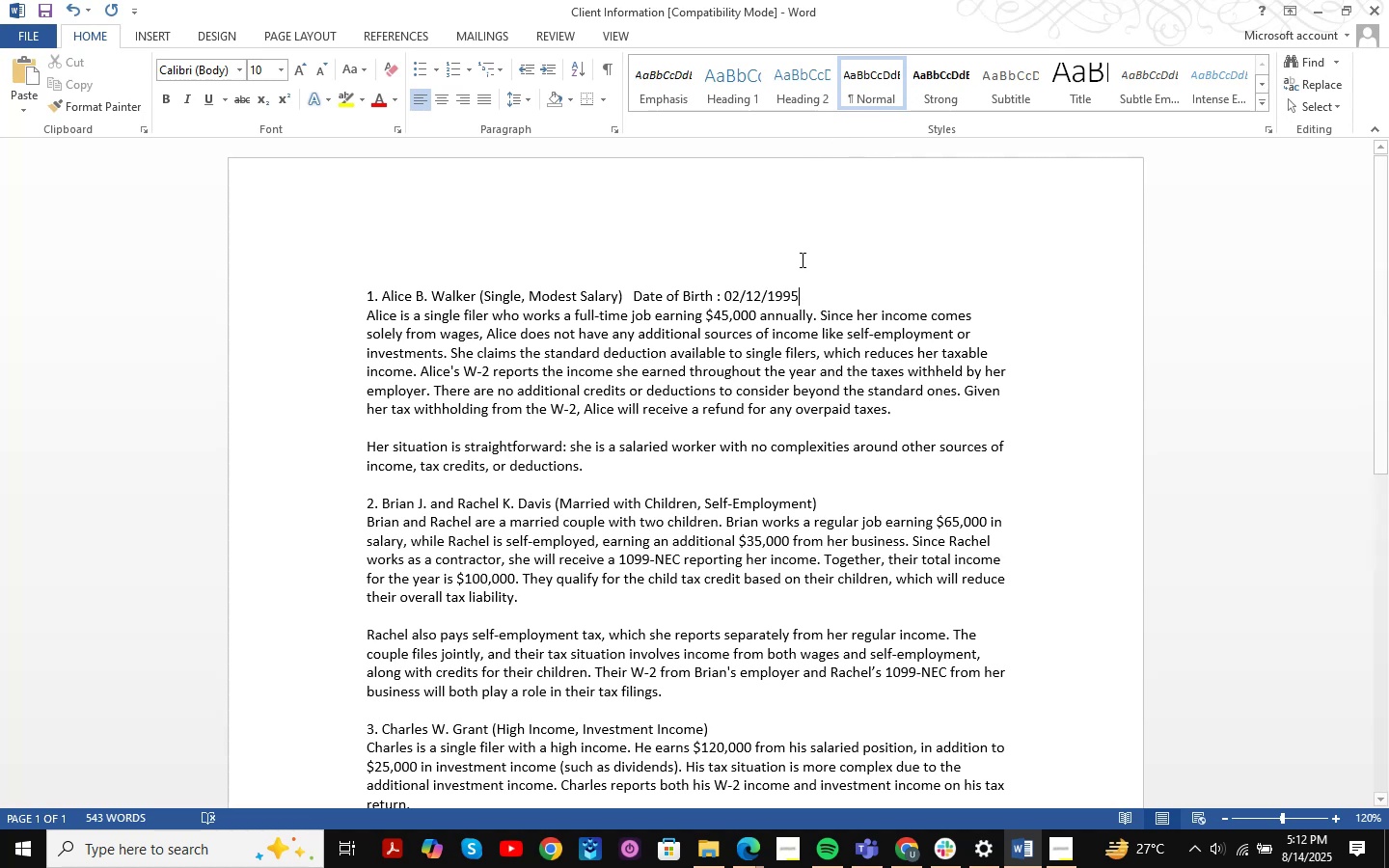 
left_click([818, 285])
 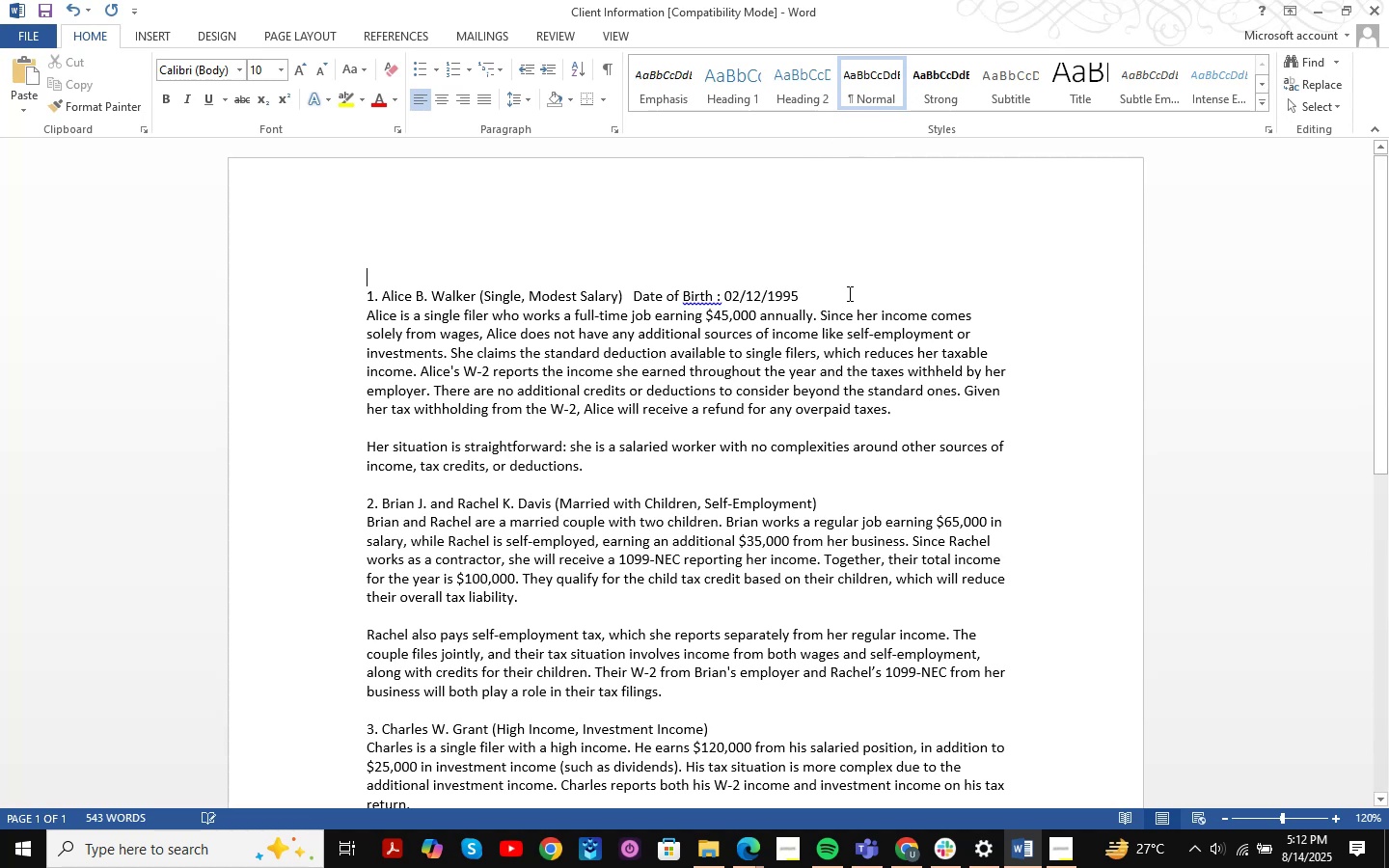 
left_click([853, 294])
 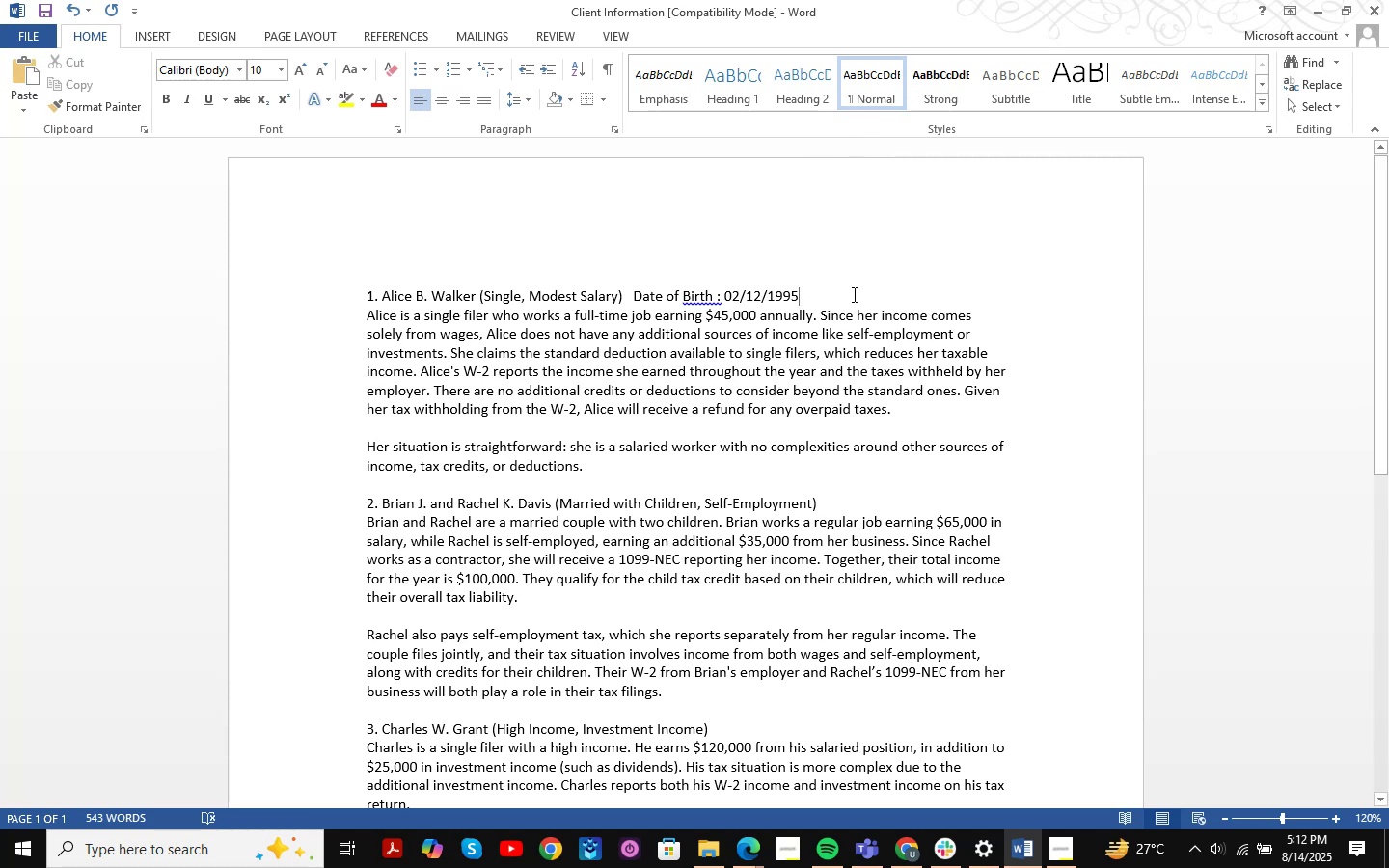 
wait(6.32)
 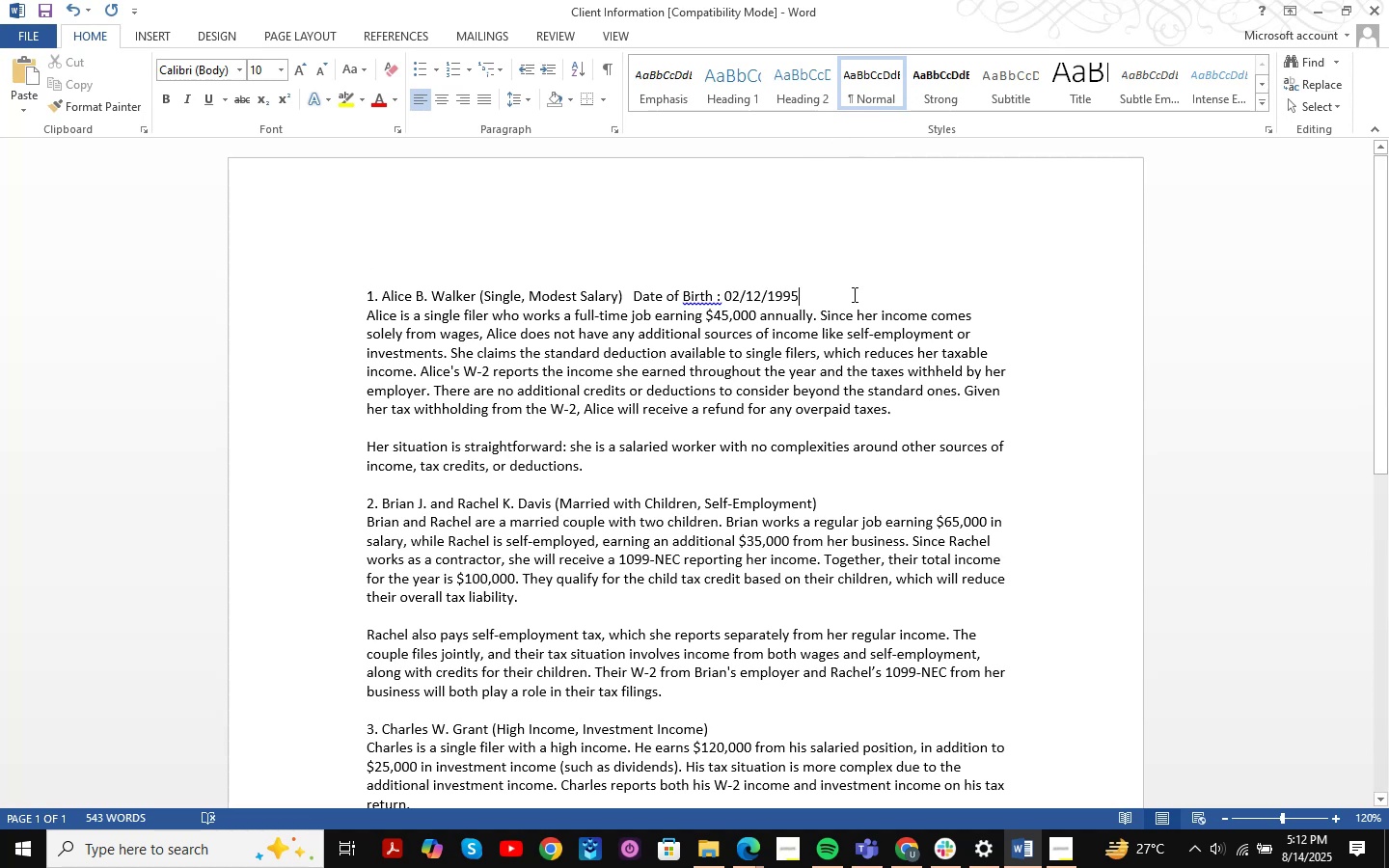 
key(Control+S)
 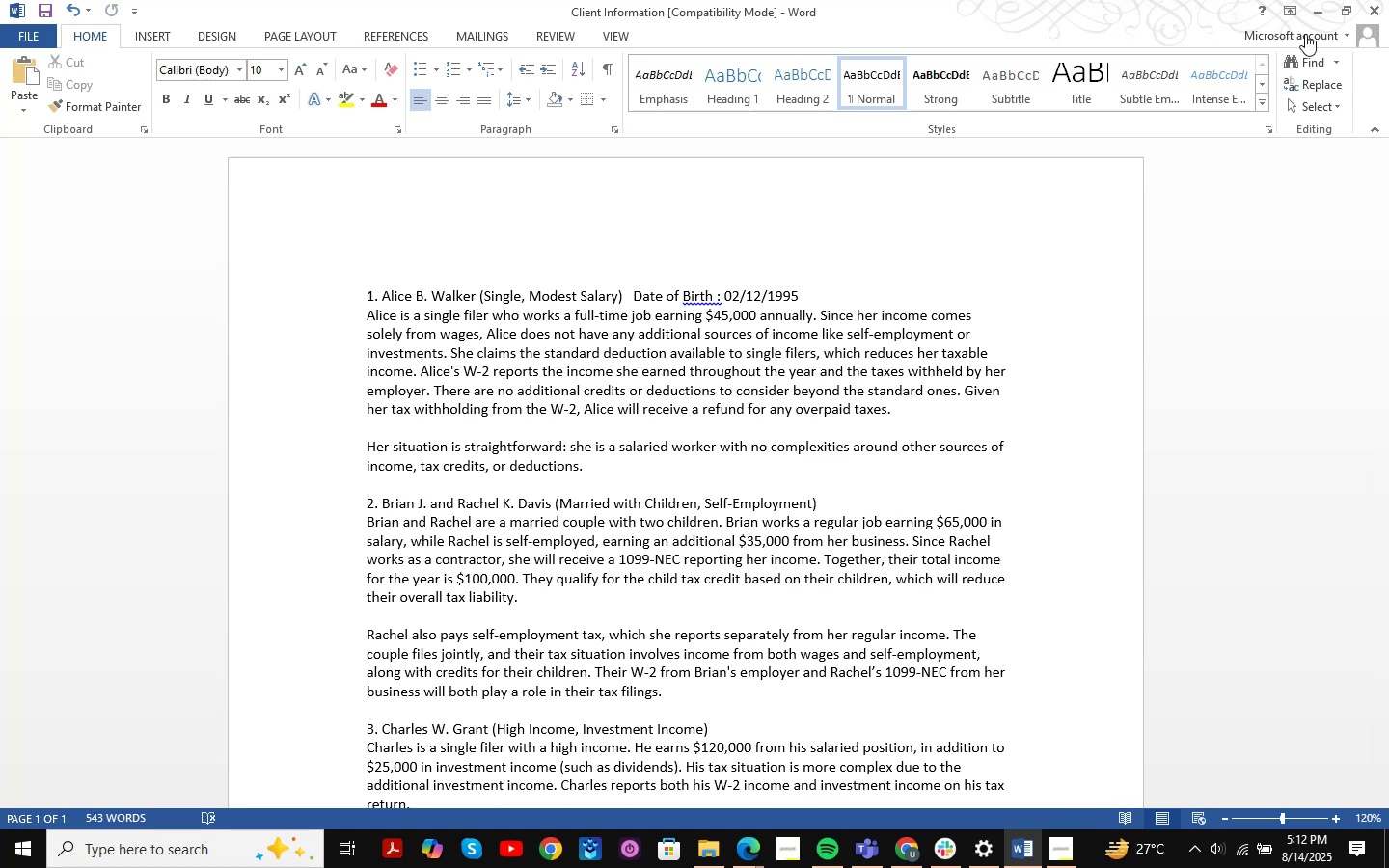 
left_click([1313, 15])
 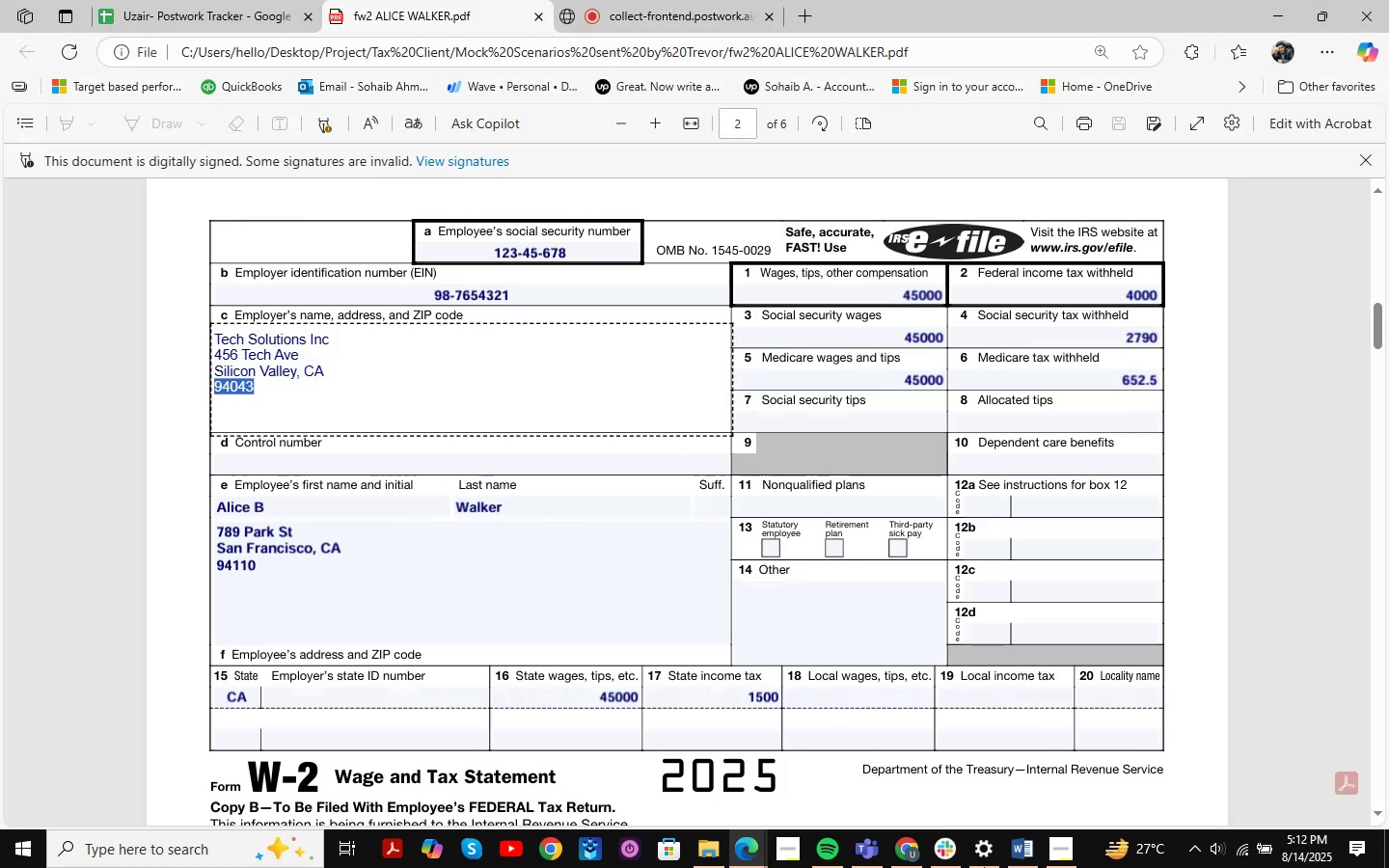 
left_click([900, 848])
 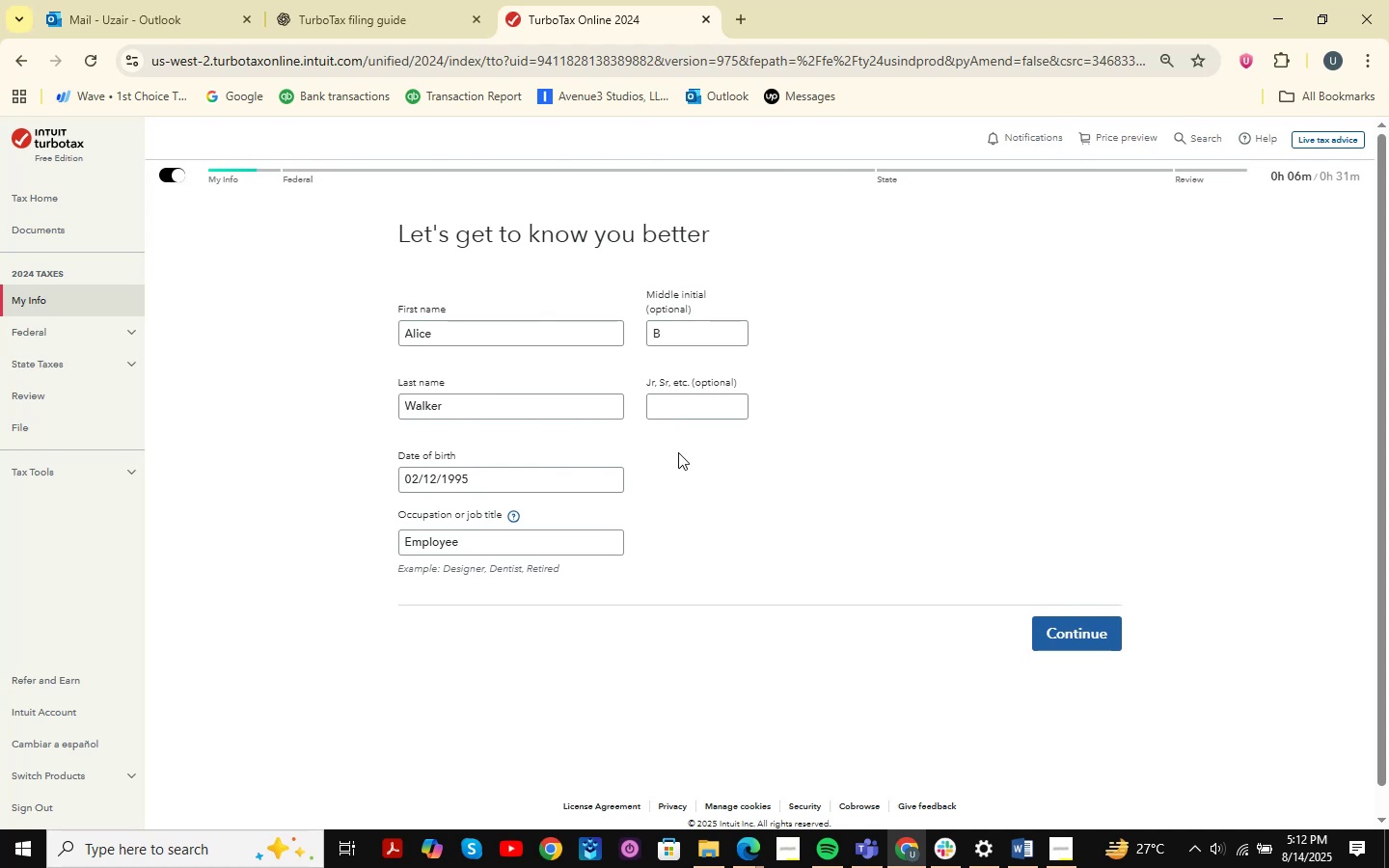 
wait(6.59)
 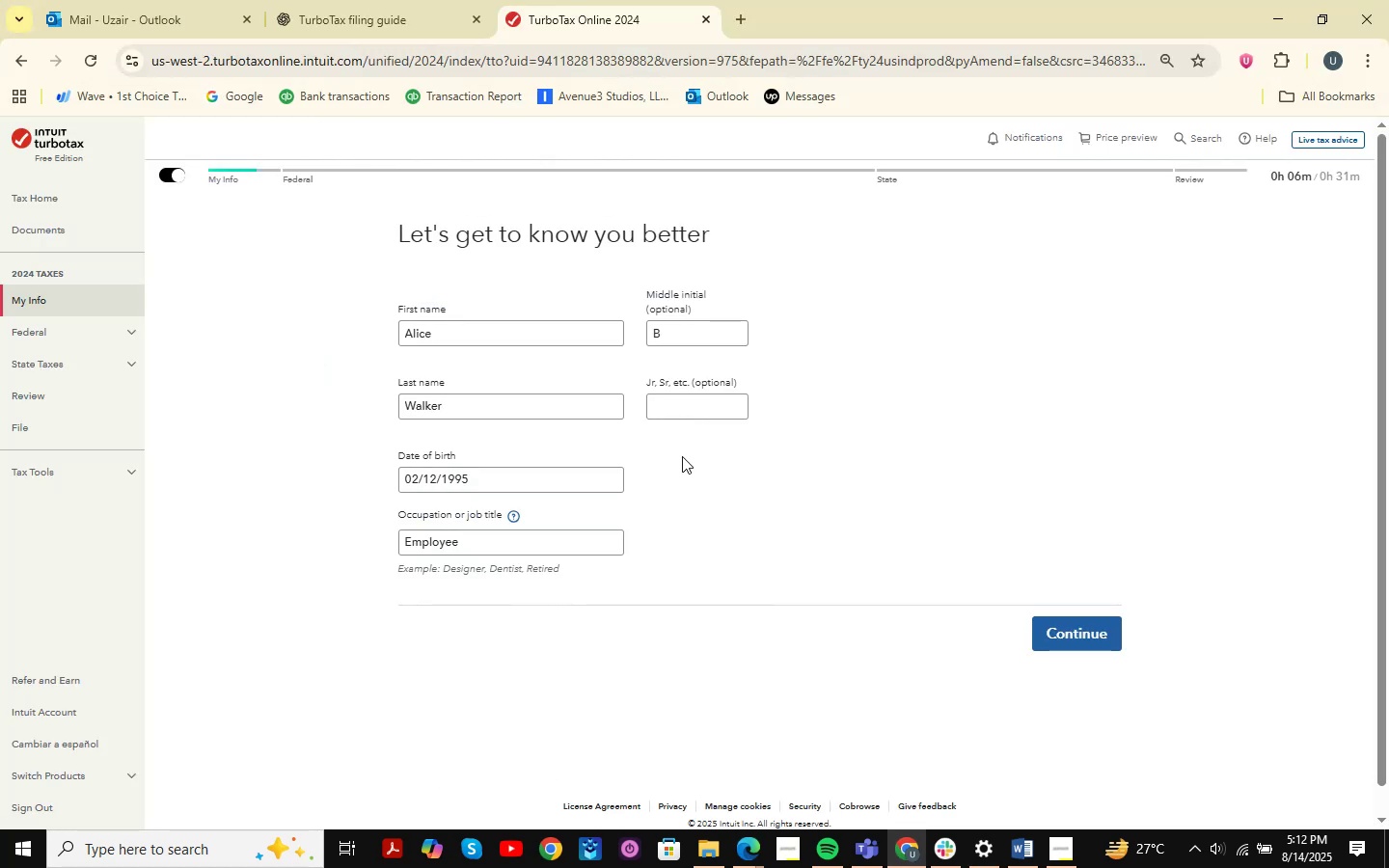 
left_click([1083, 628])
 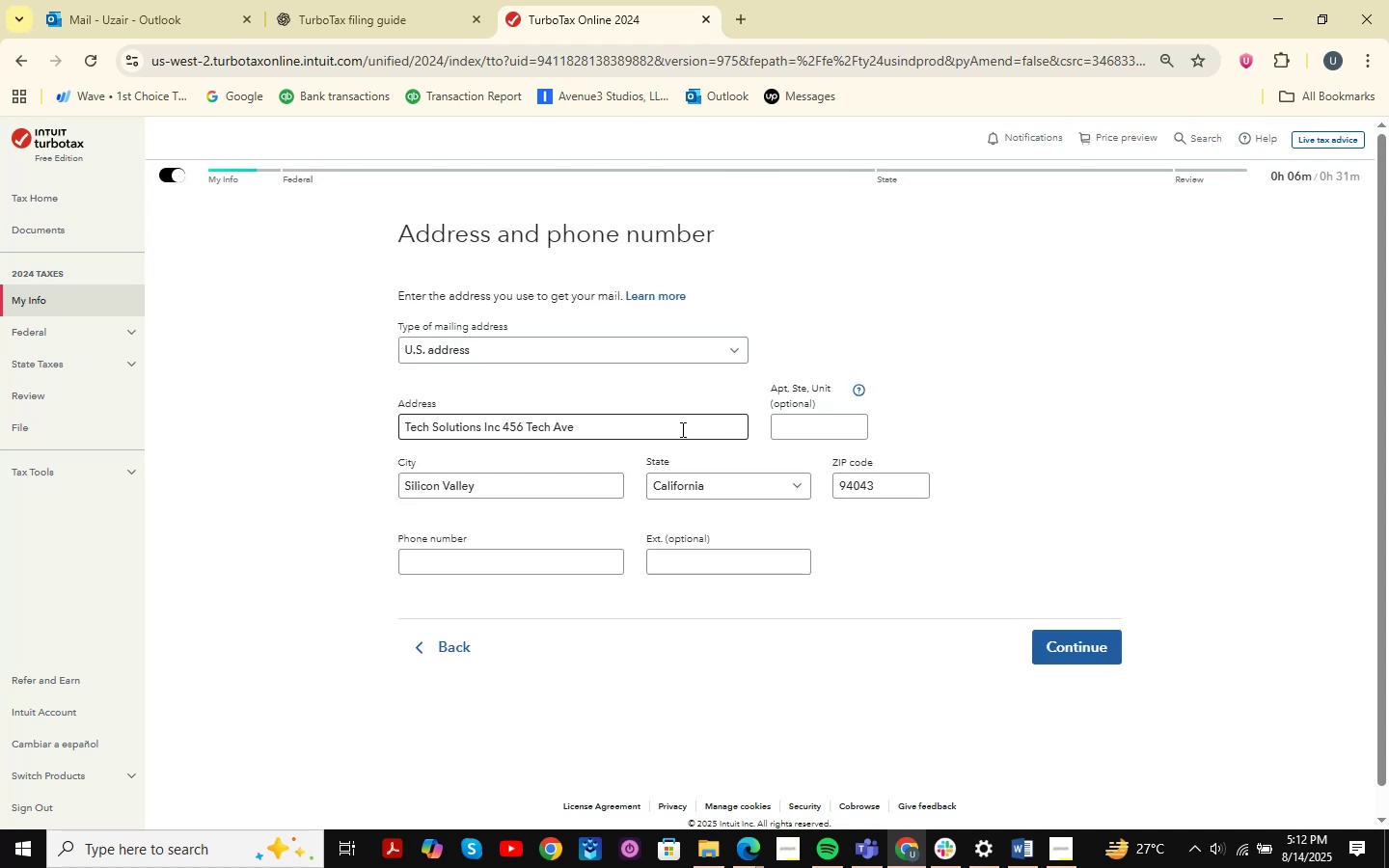 
wait(6.09)
 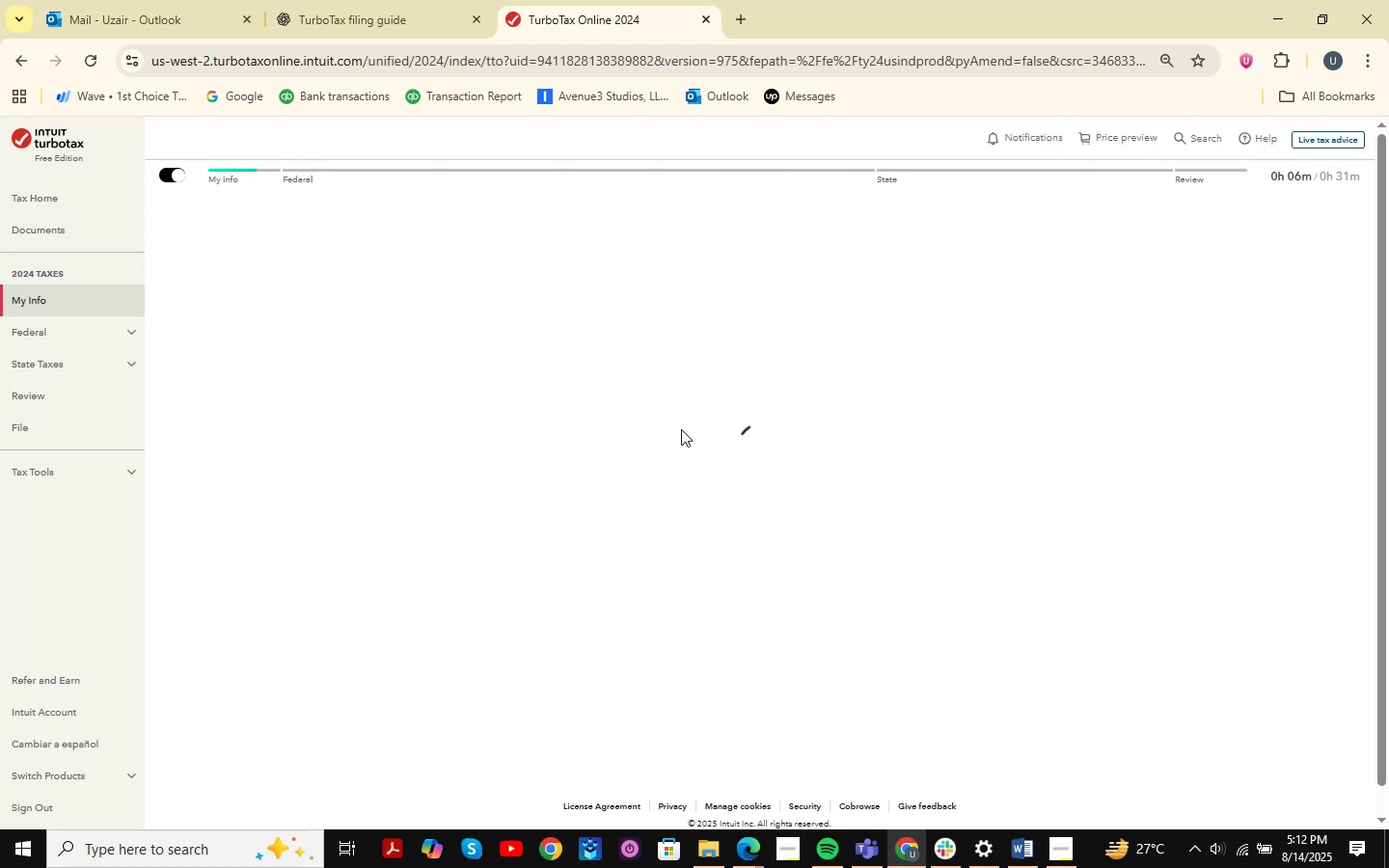 
left_click([535, 559])
 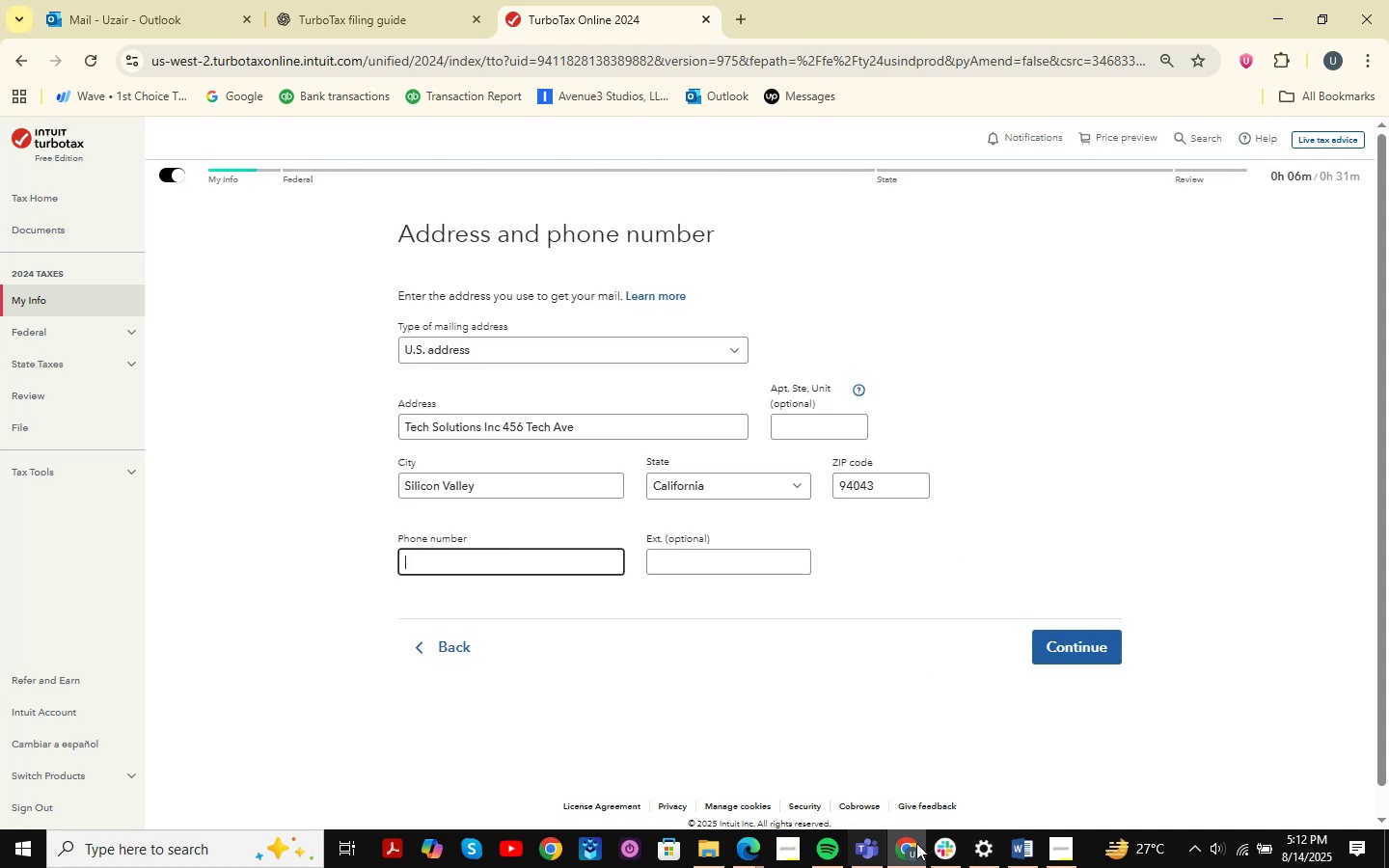 
left_click([735, 840])
 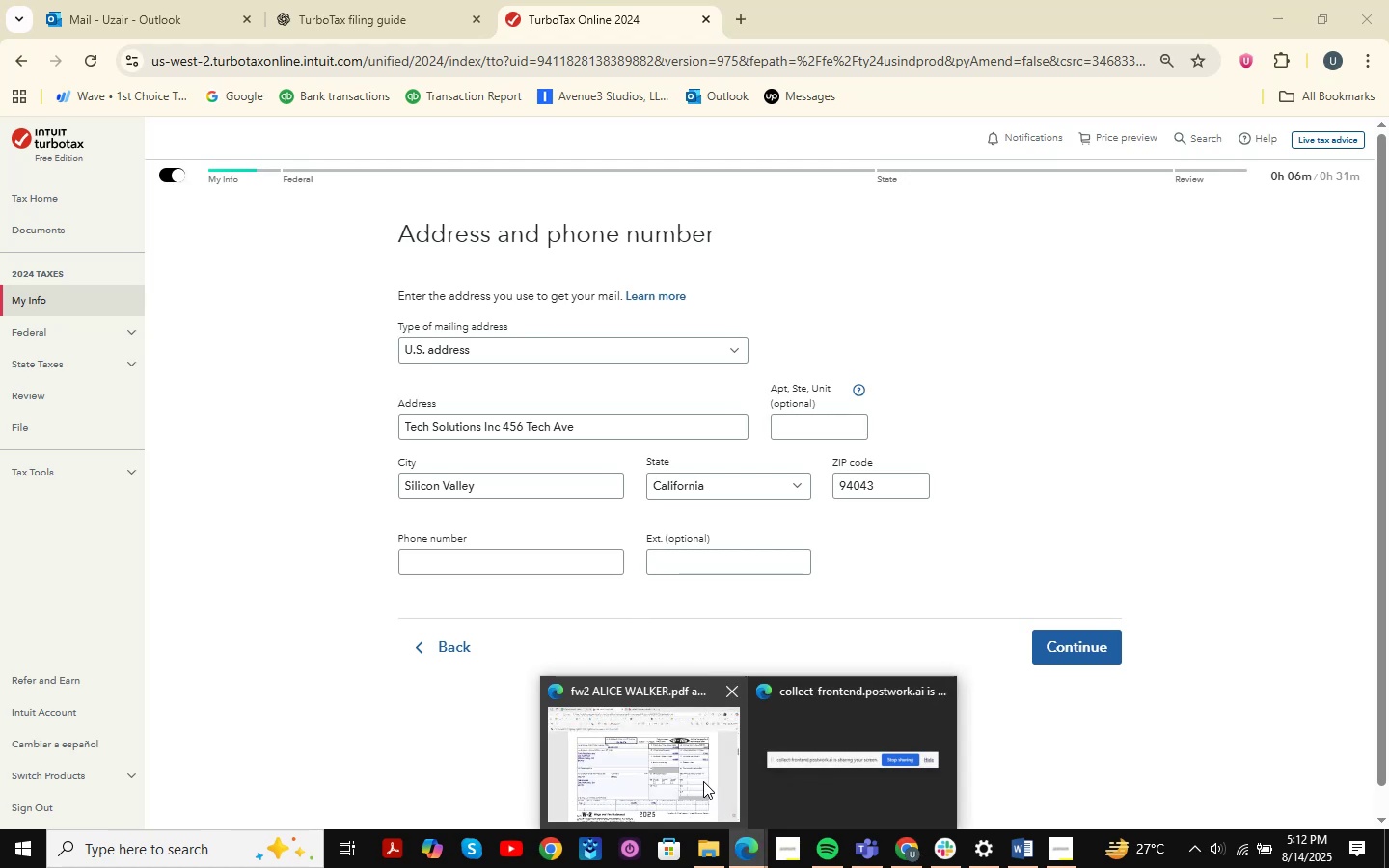 
left_click([698, 776])
 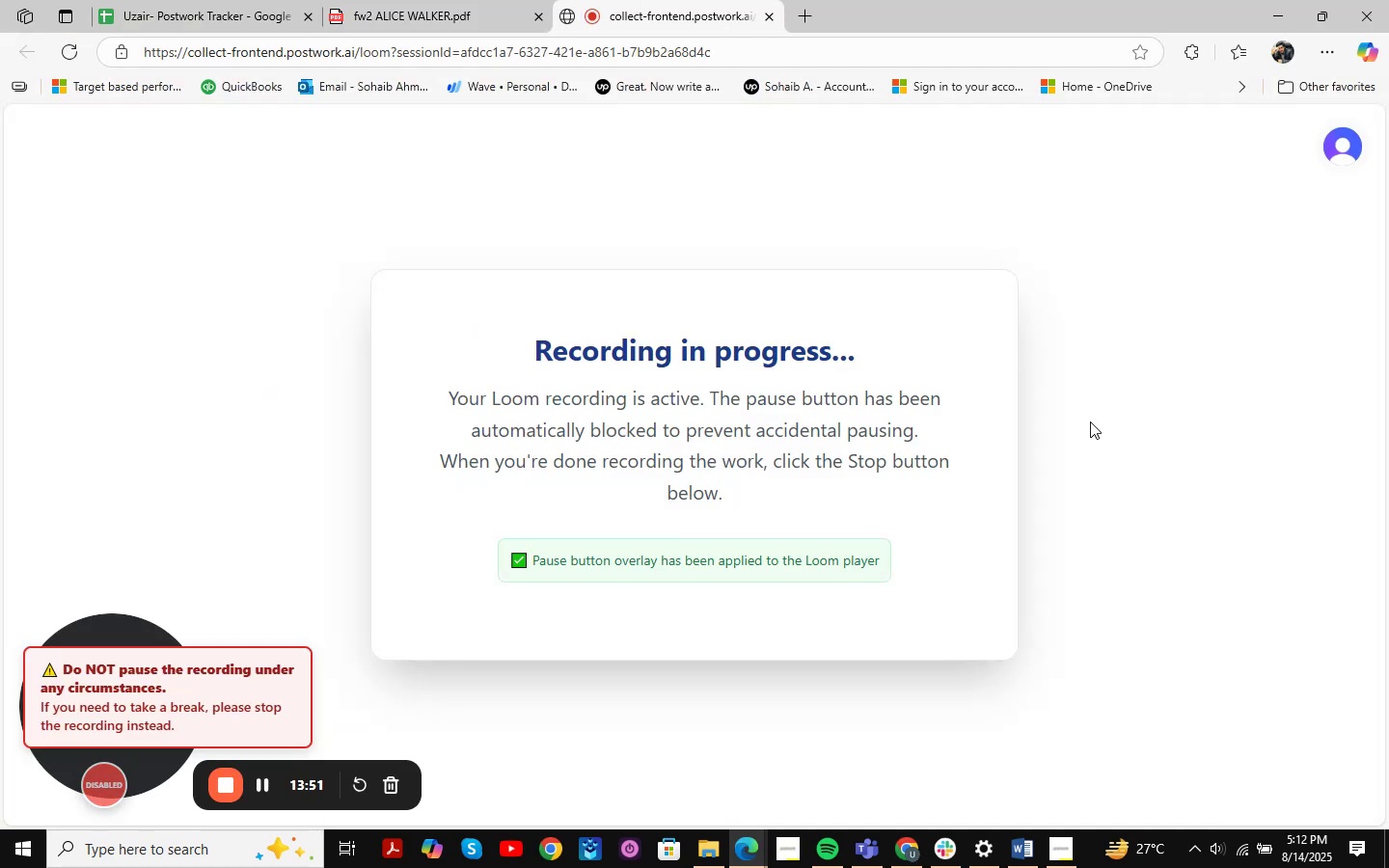 
left_click([1264, 0])
 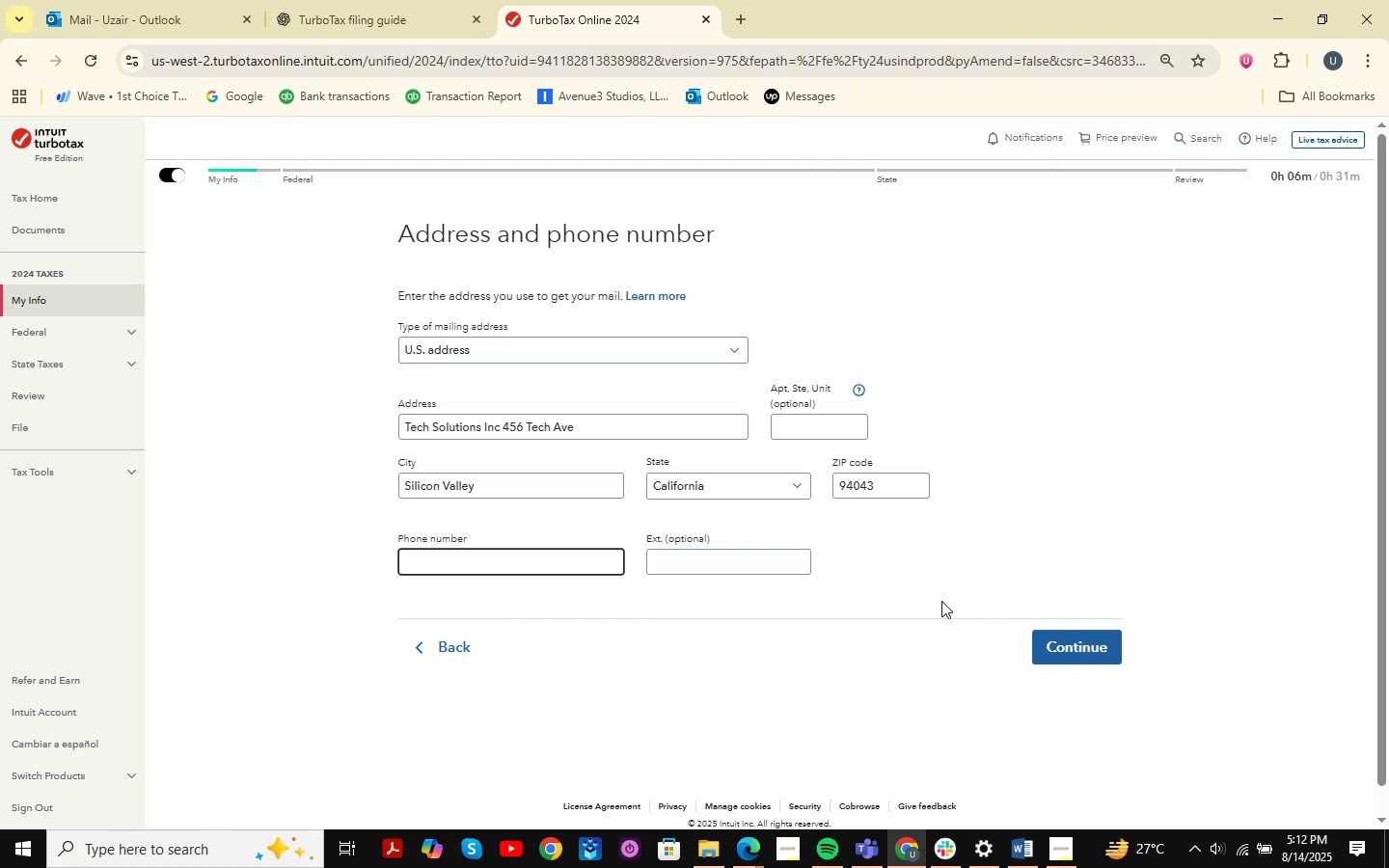 
wait(20.96)
 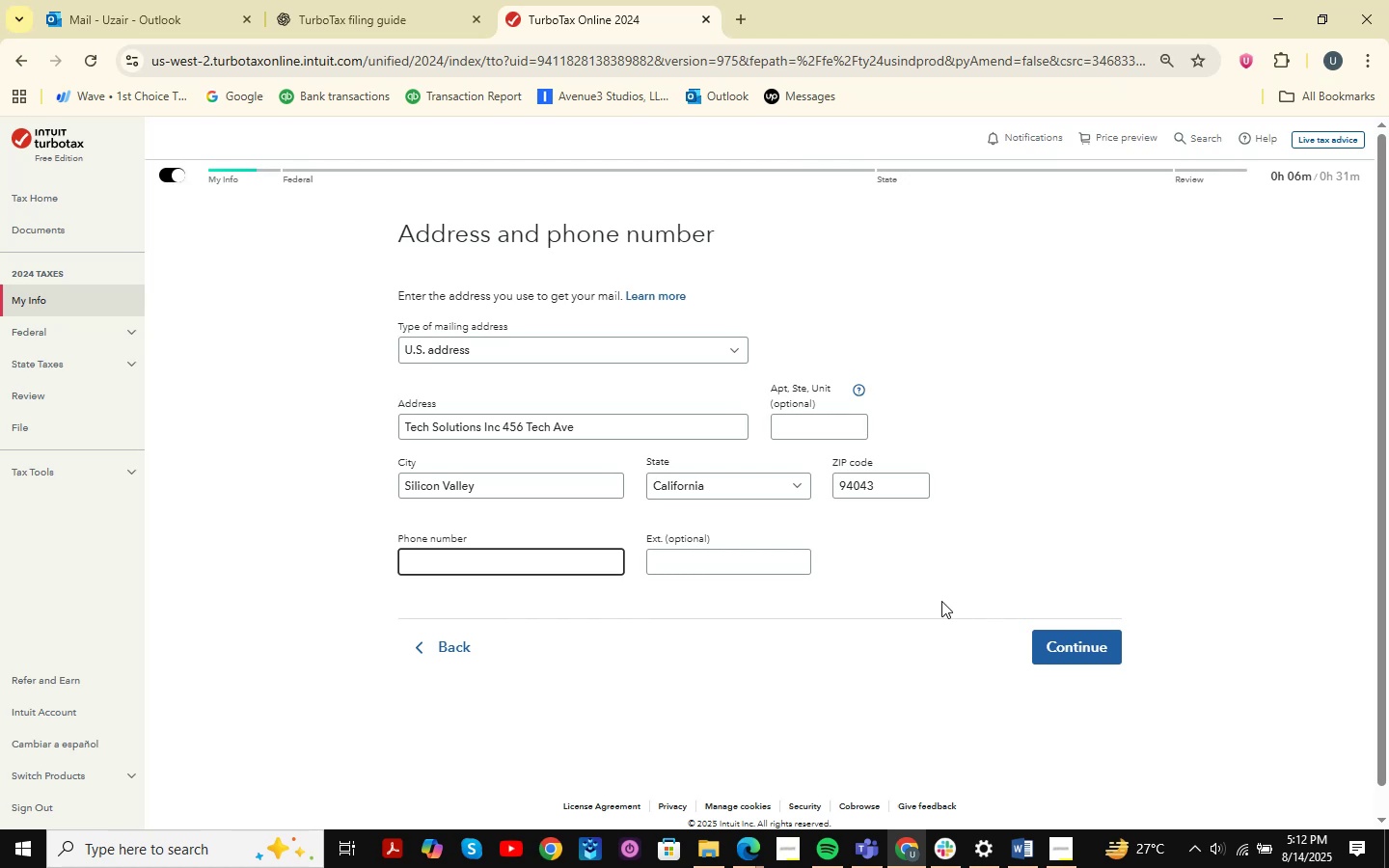 
left_click([1036, 847])
 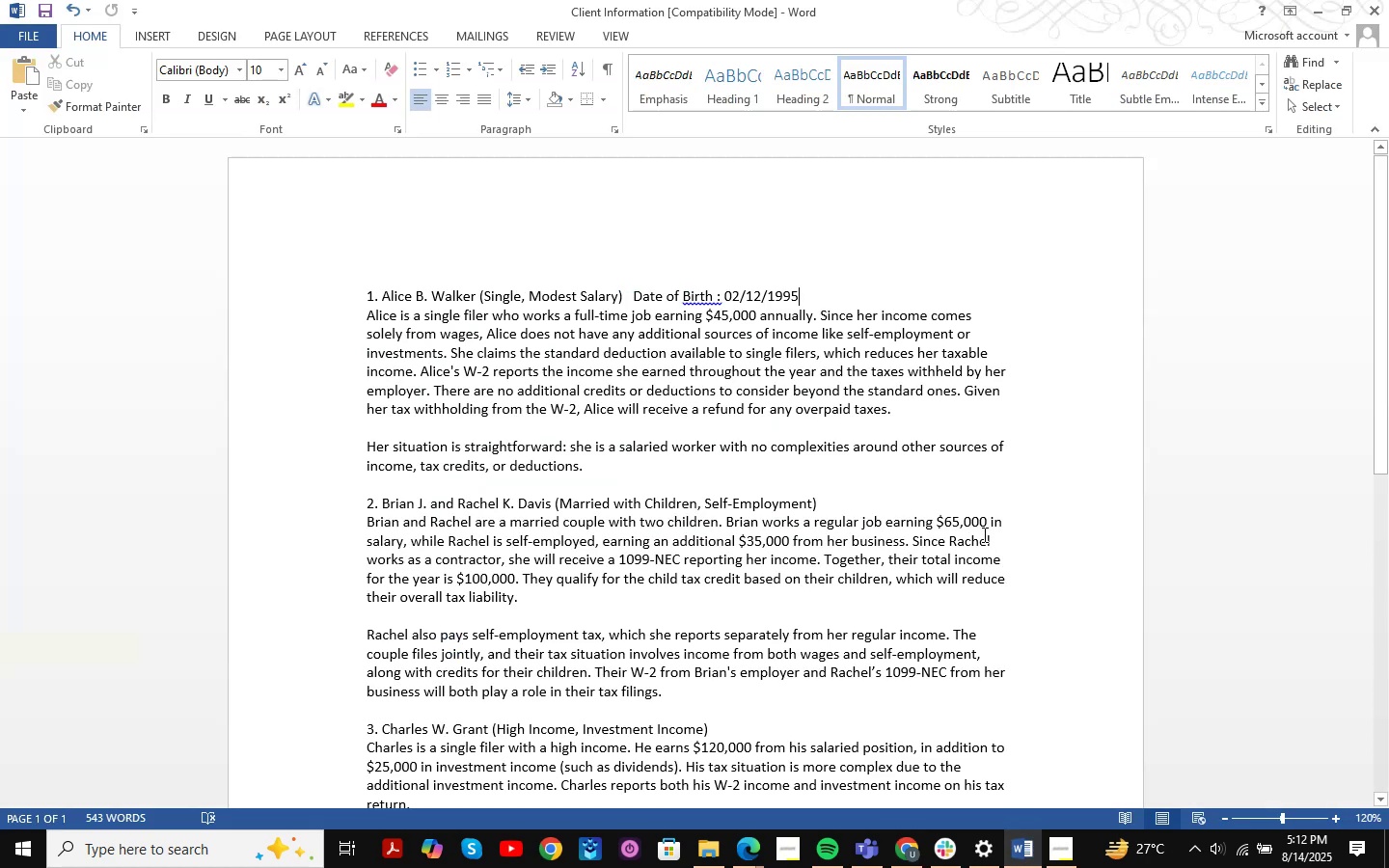 
left_click([1029, 850])
 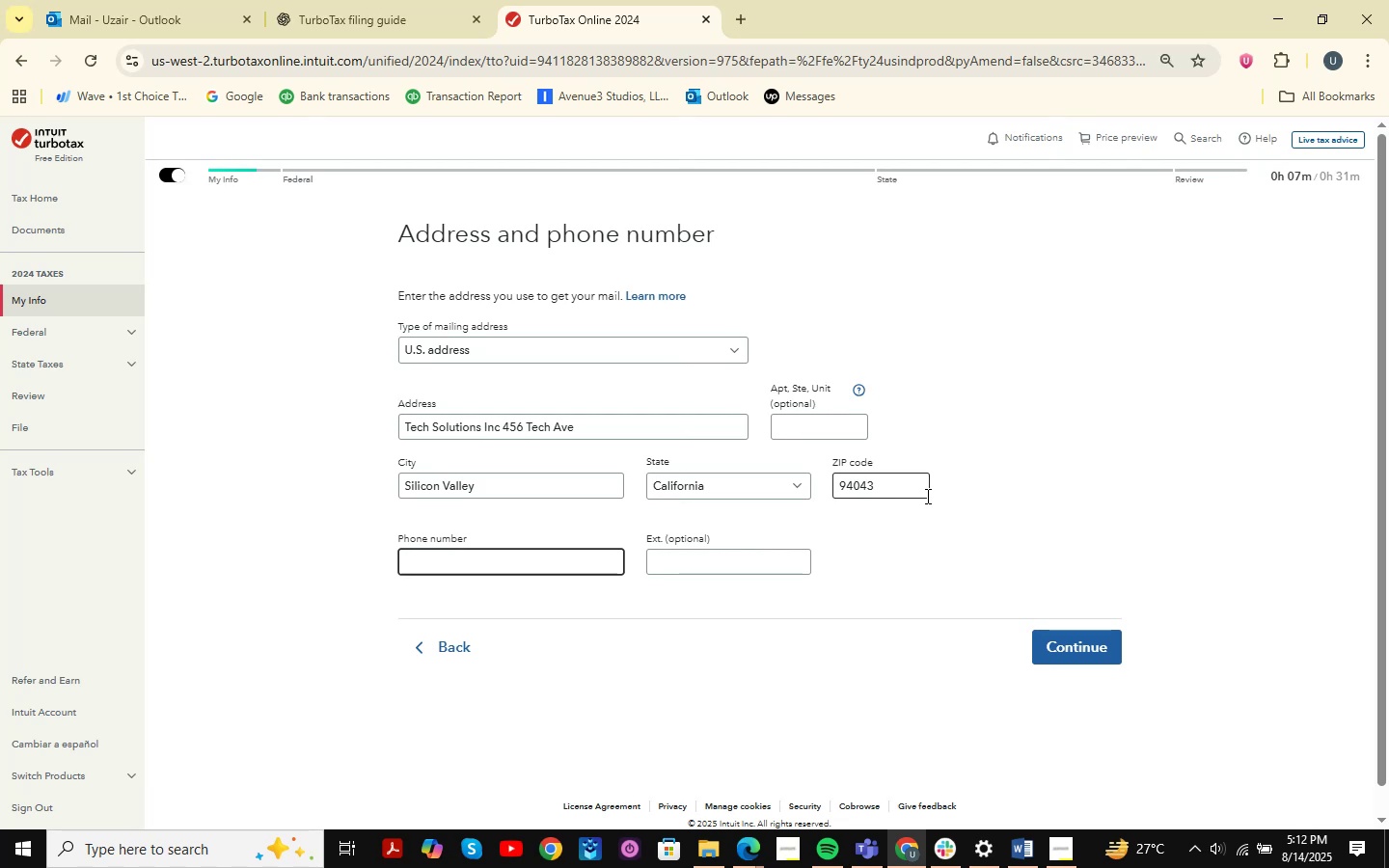 
wait(8.45)
 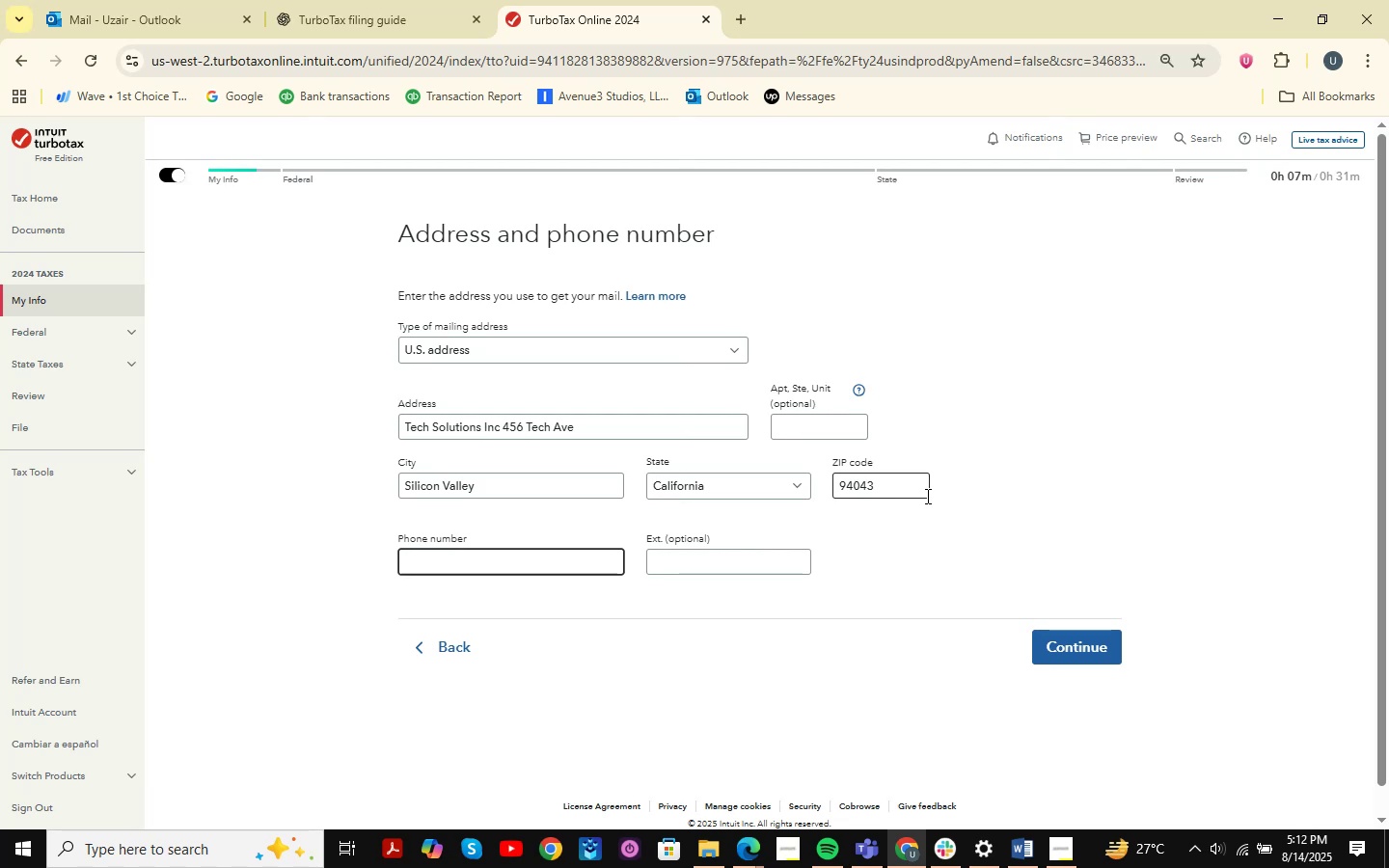 
left_click([1283, 23])
 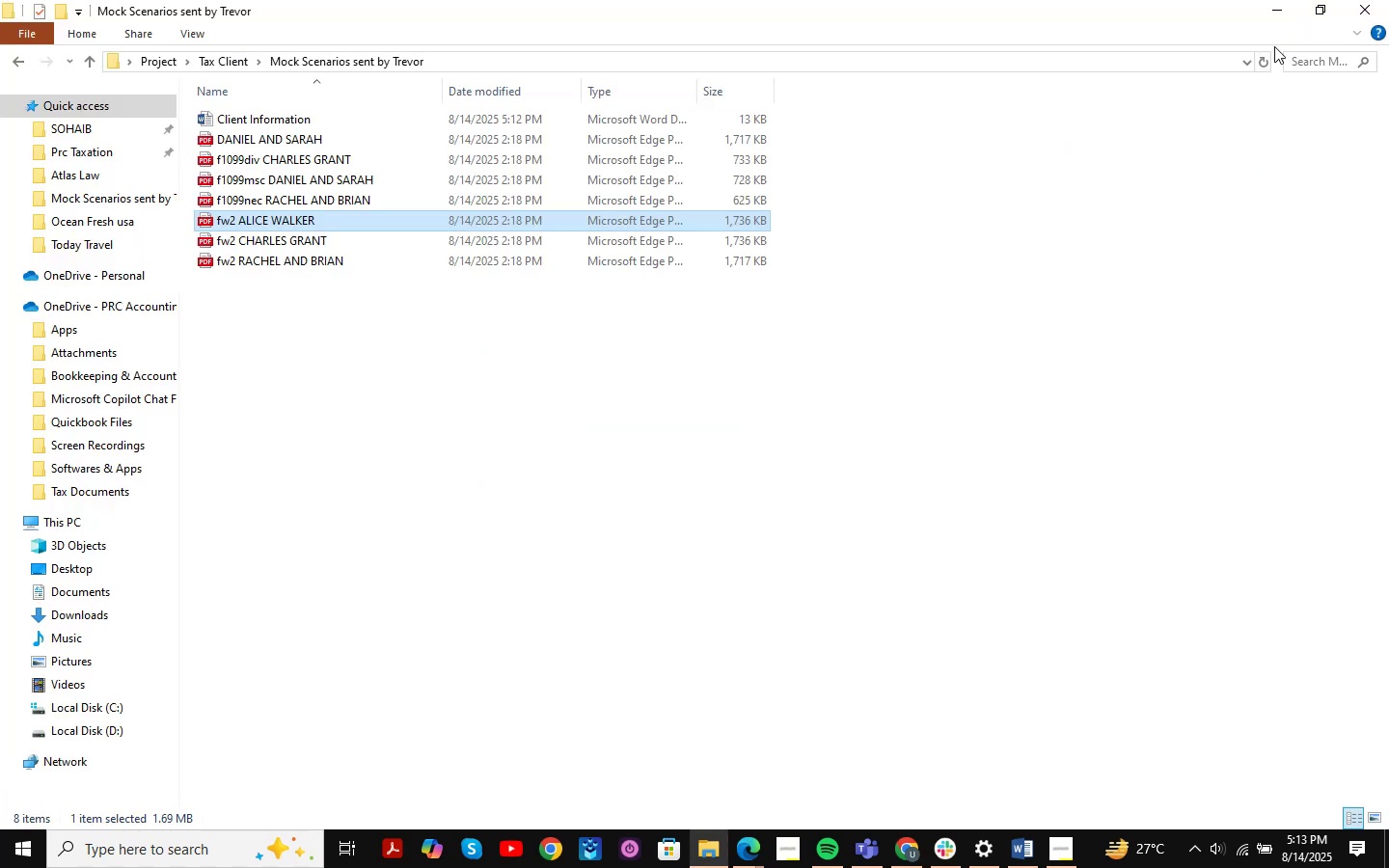 
left_click([1283, 14])
 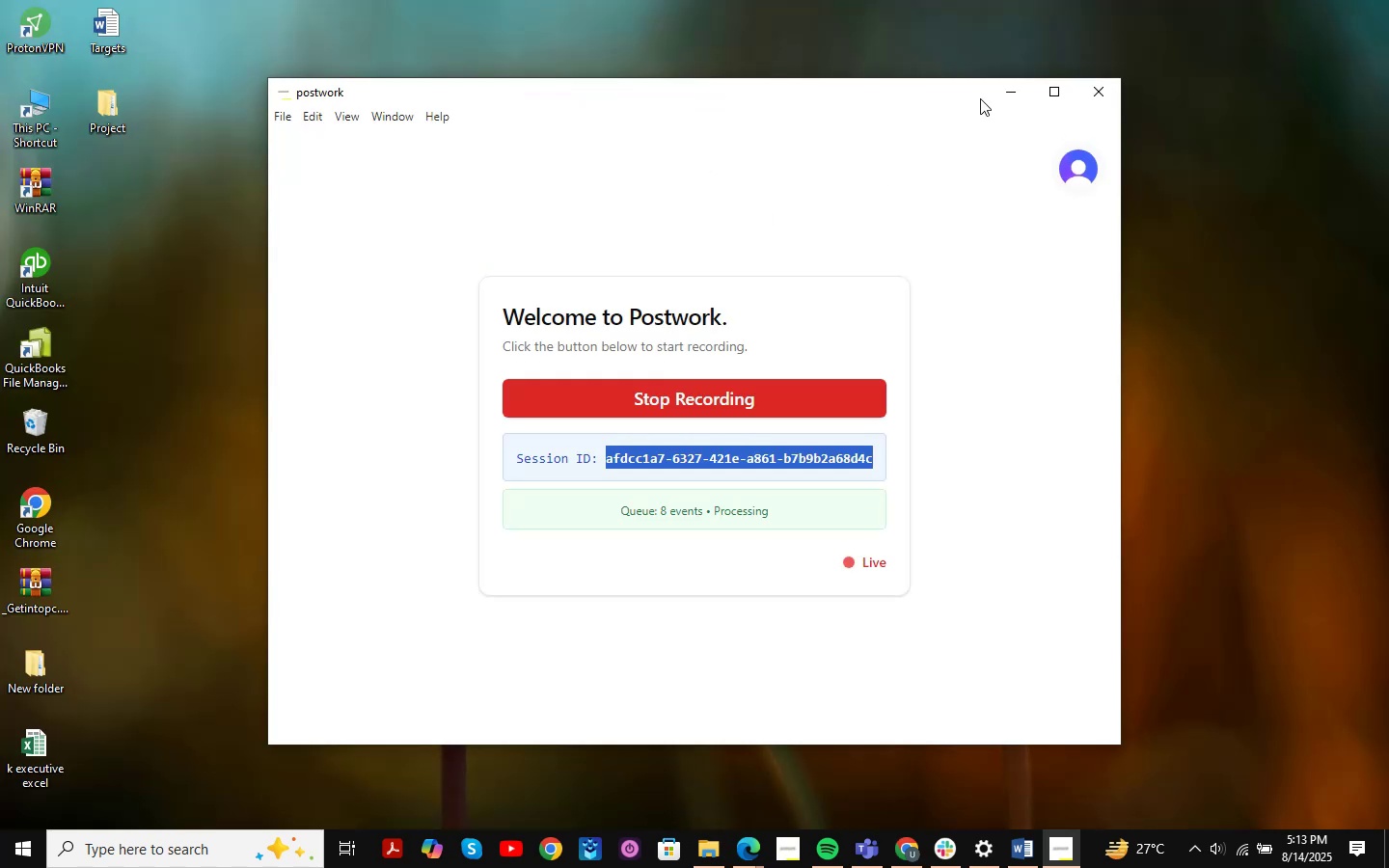 
left_click([1000, 97])
 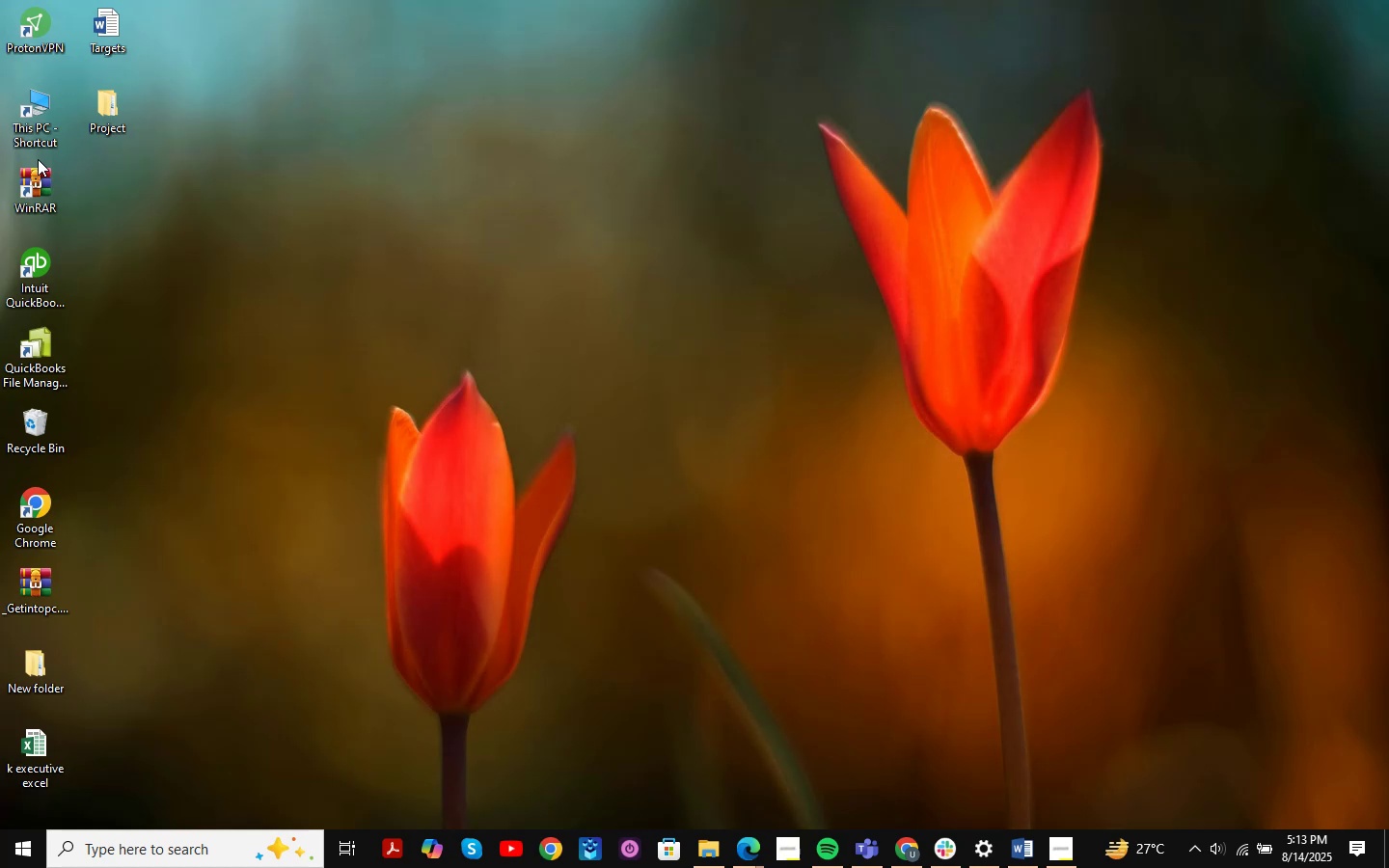 
double_click([39, 97])
 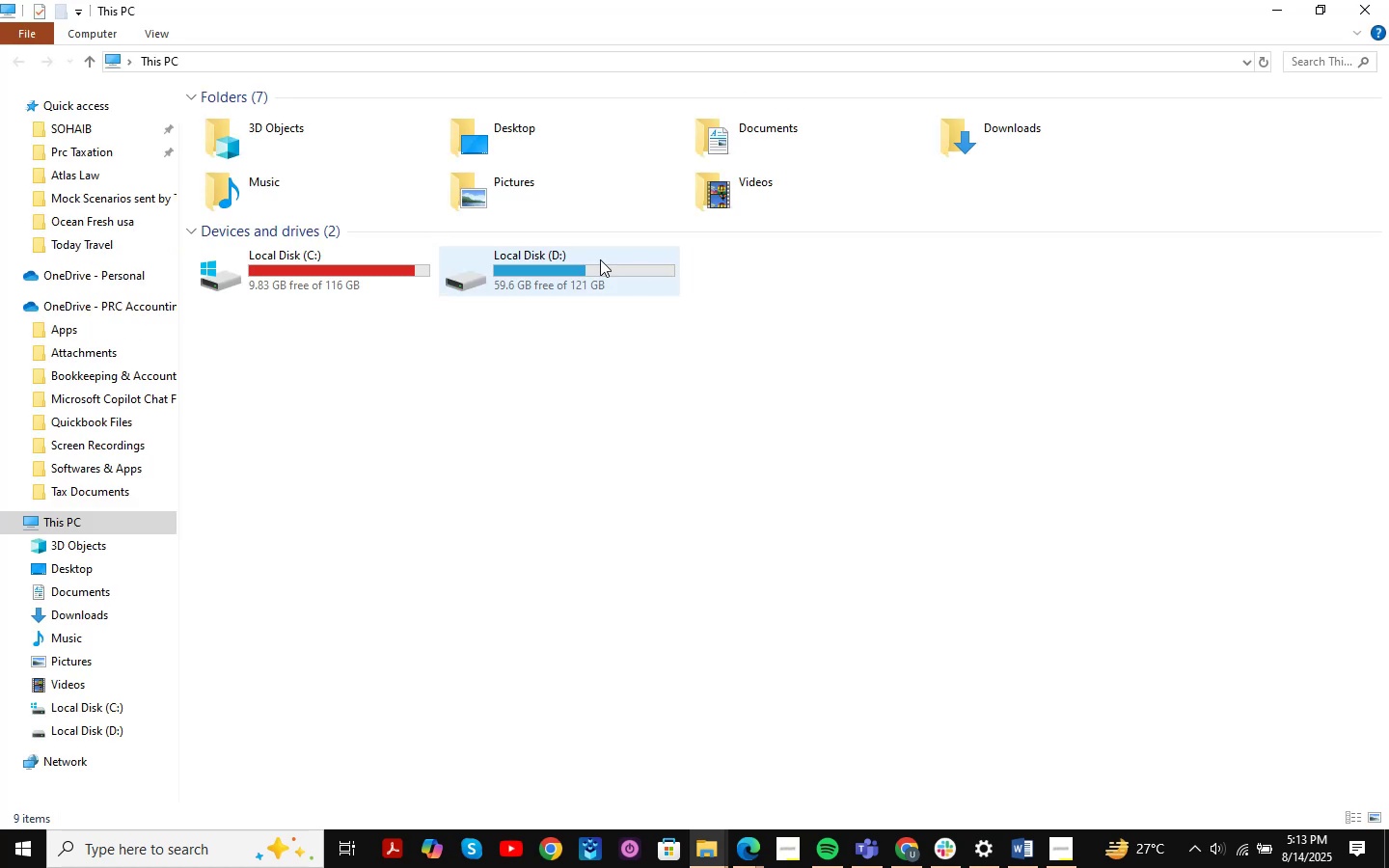 
double_click([600, 259])
 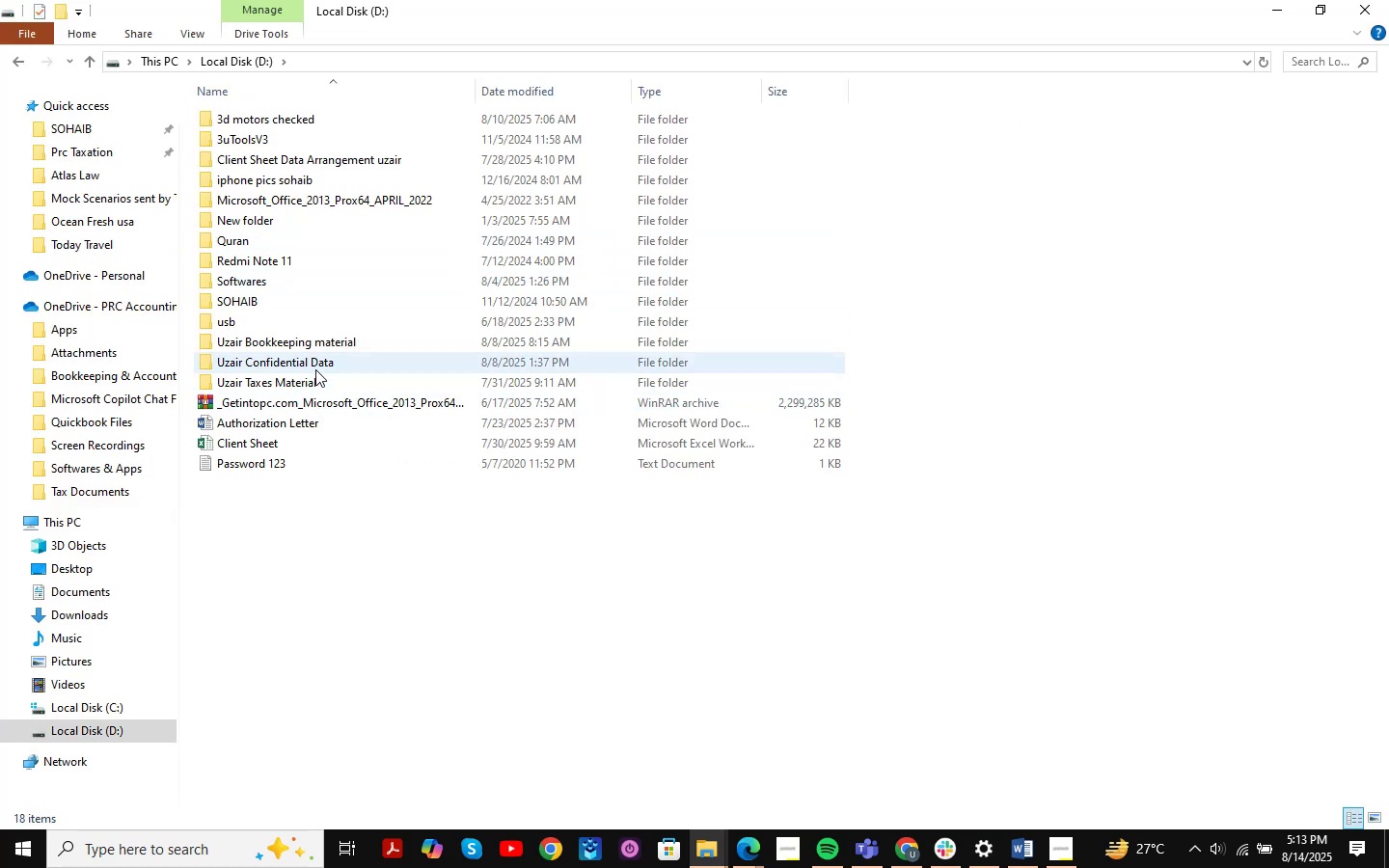 
double_click([315, 377])
 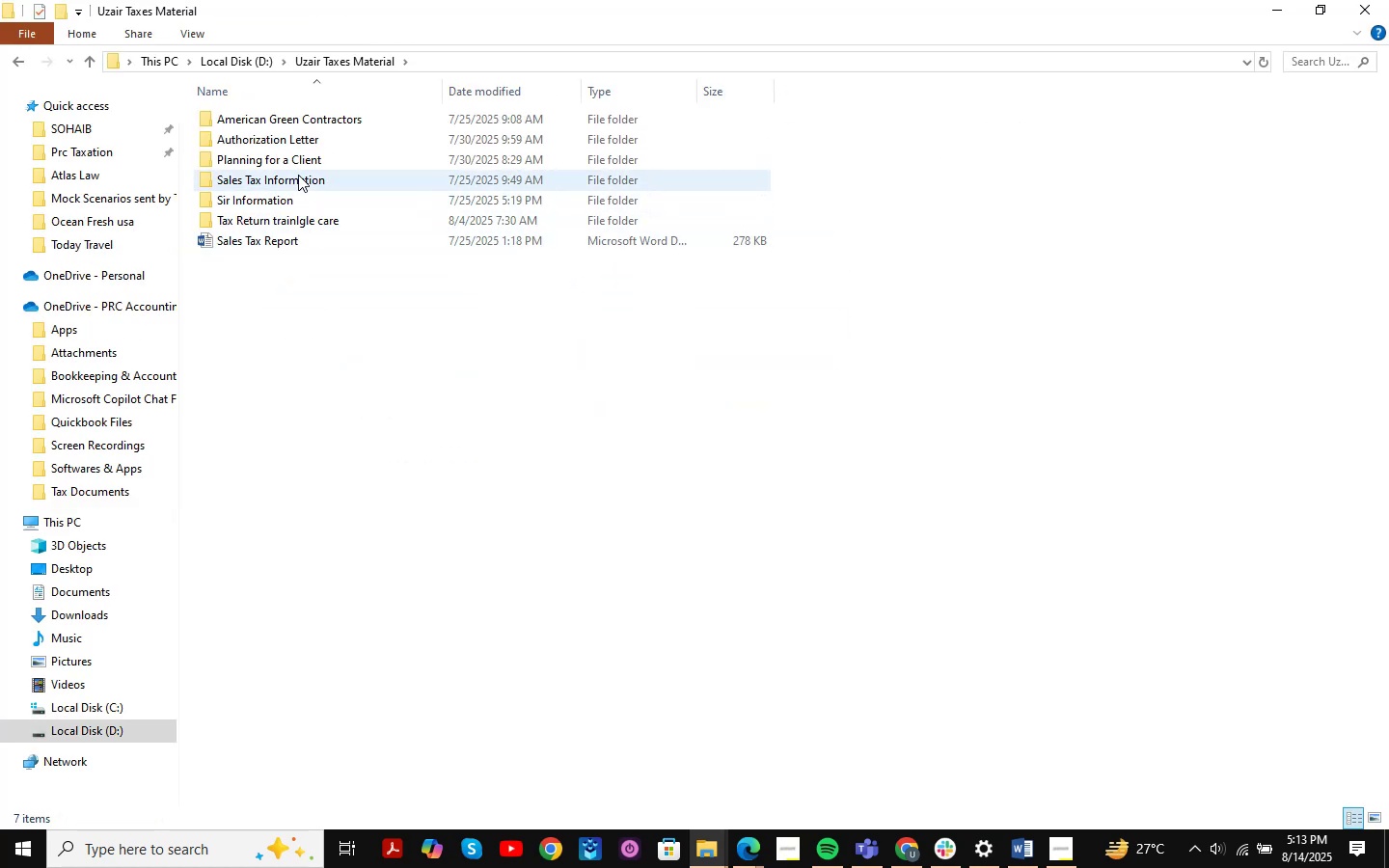 
double_click([286, 201])
 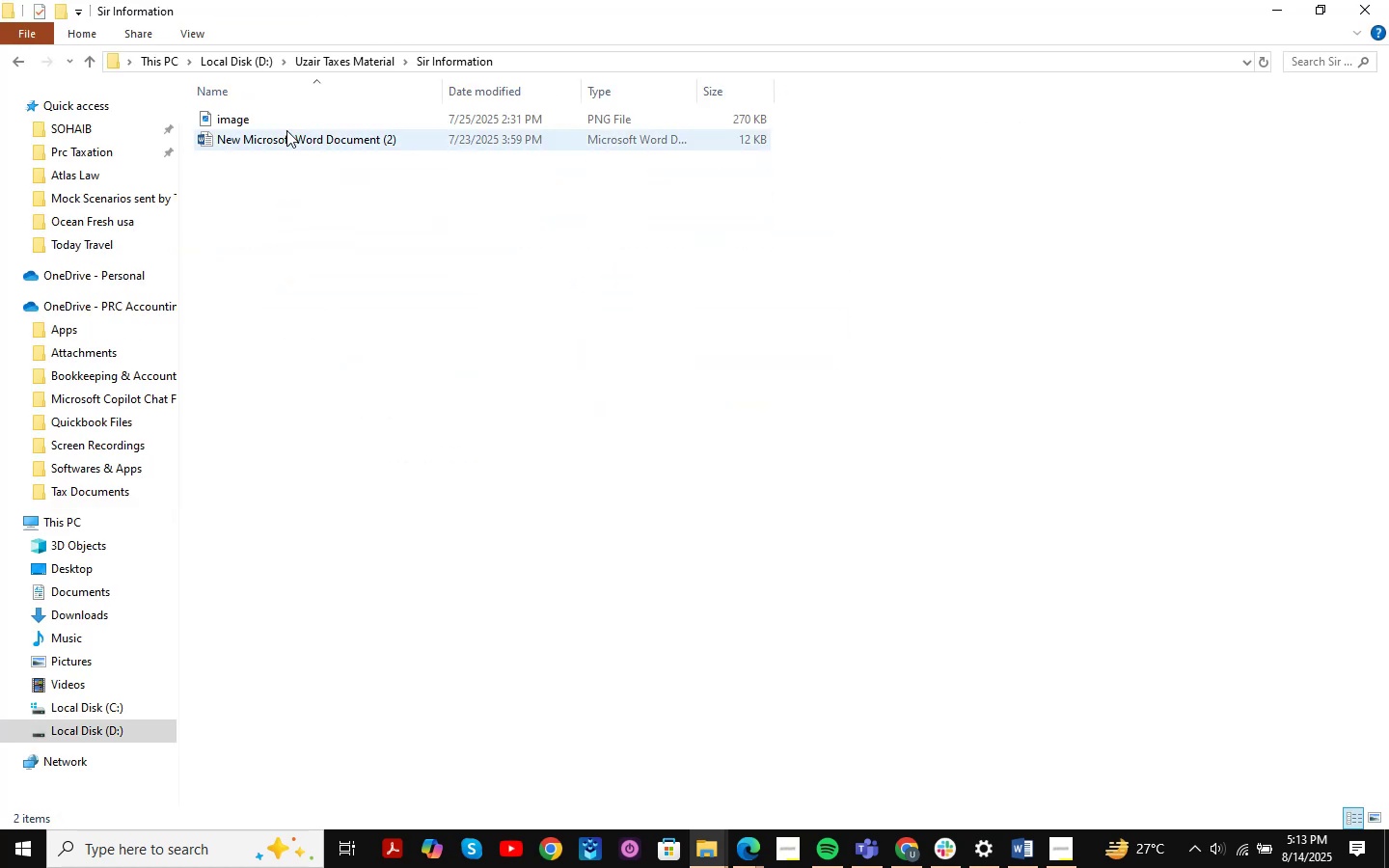 
double_click([286, 130])
 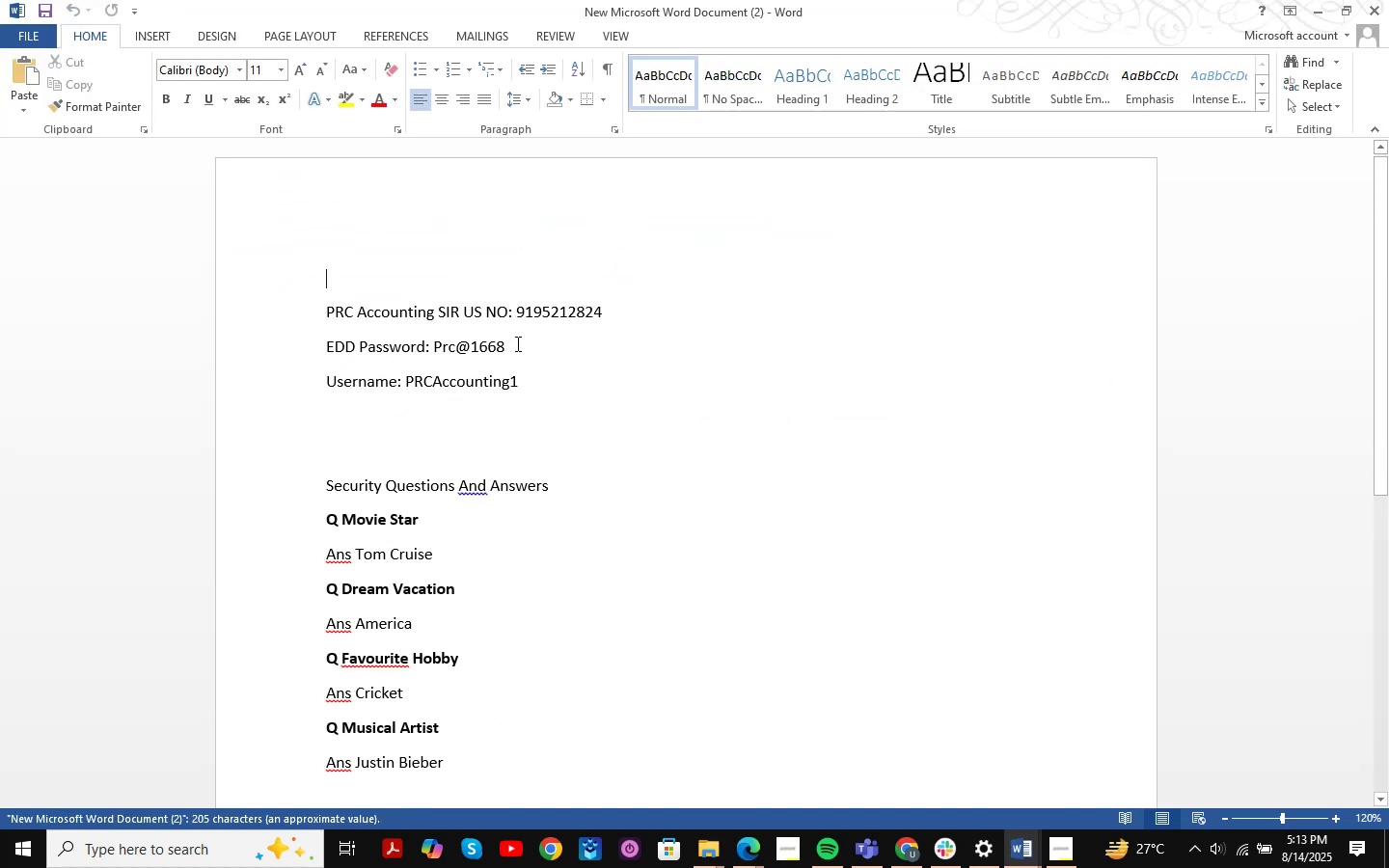 
left_click_drag(start_coordinate=[604, 312], to_coordinate=[517, 318])
 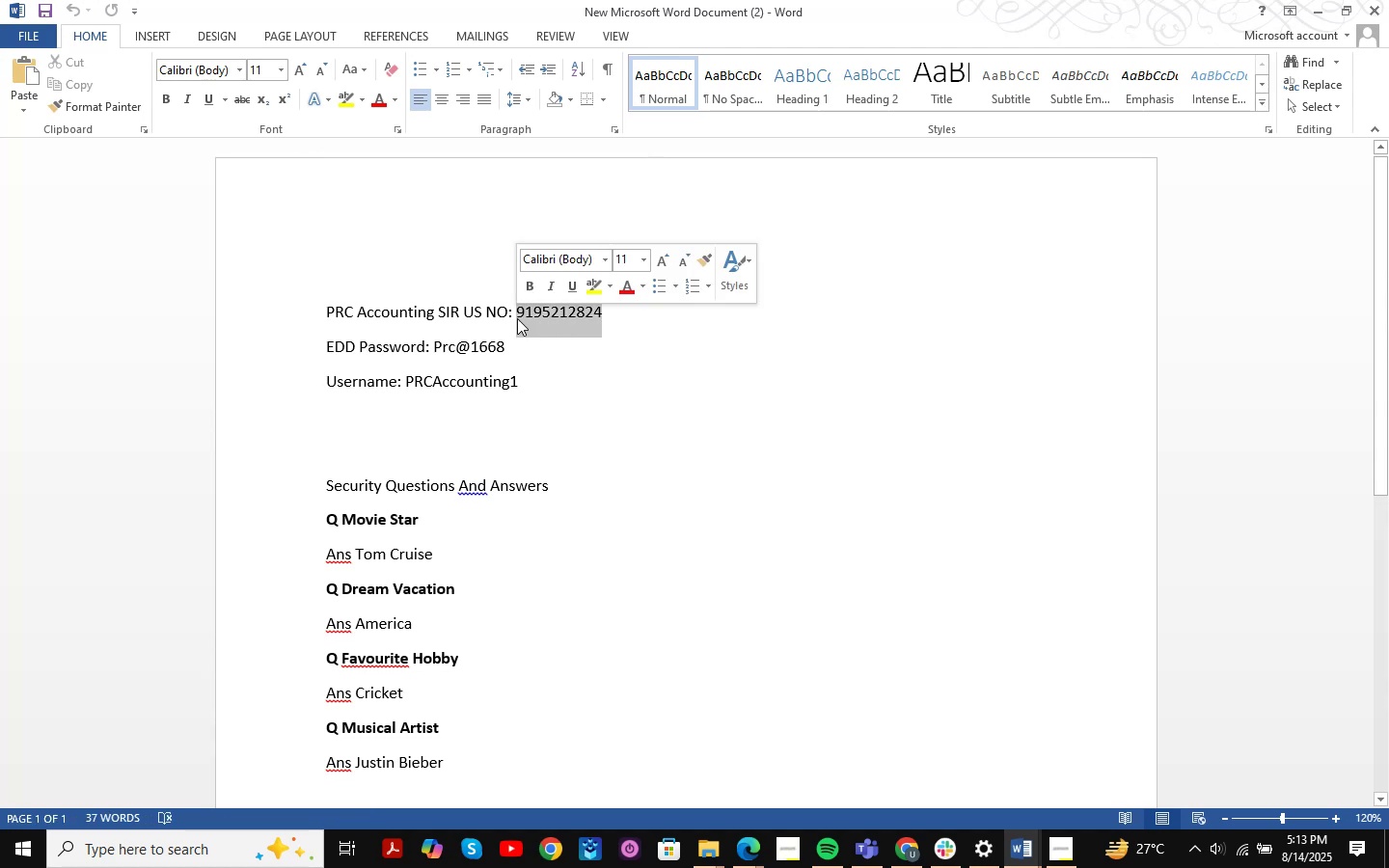 
key(Control+C)
 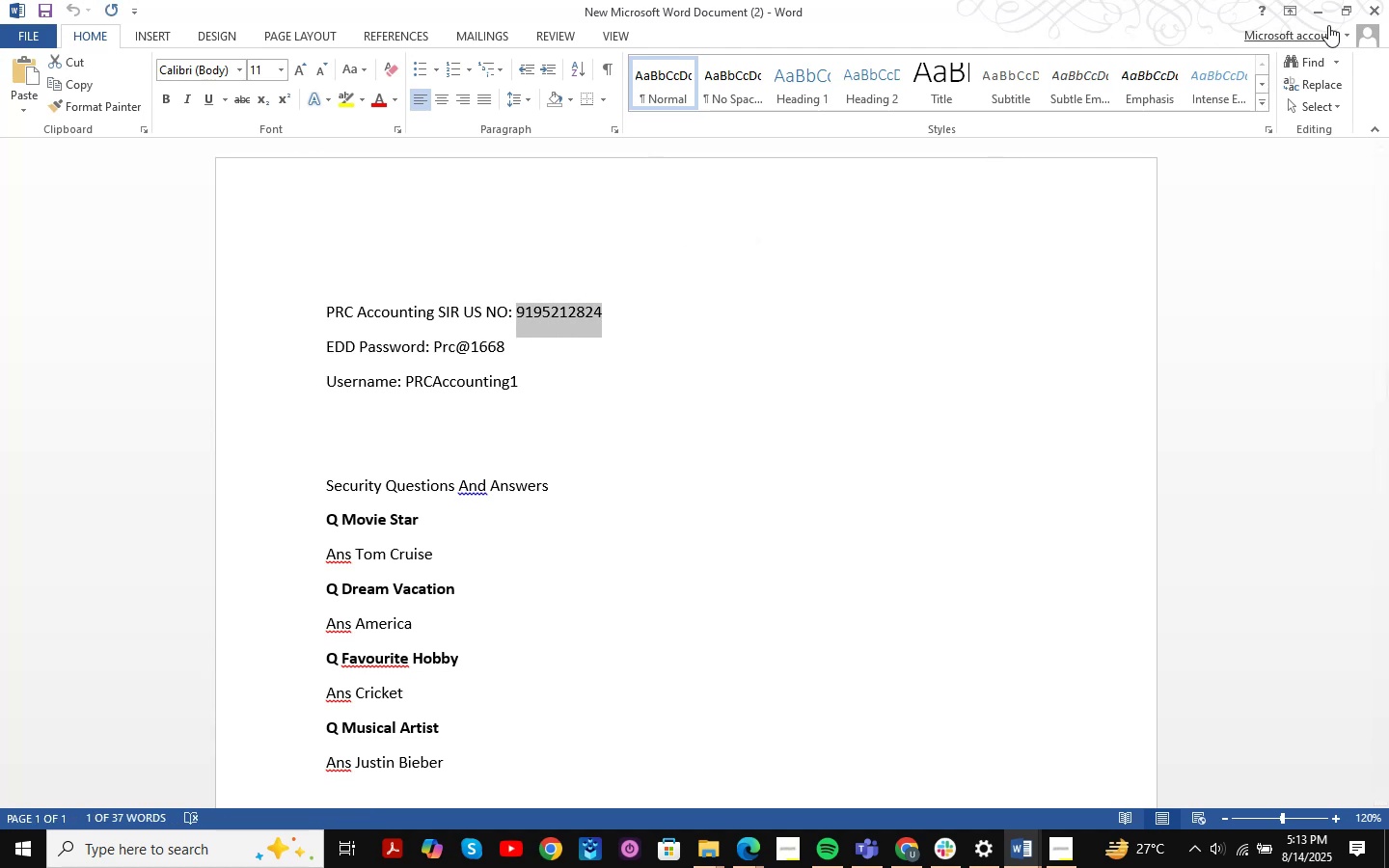 
left_click([1317, 11])
 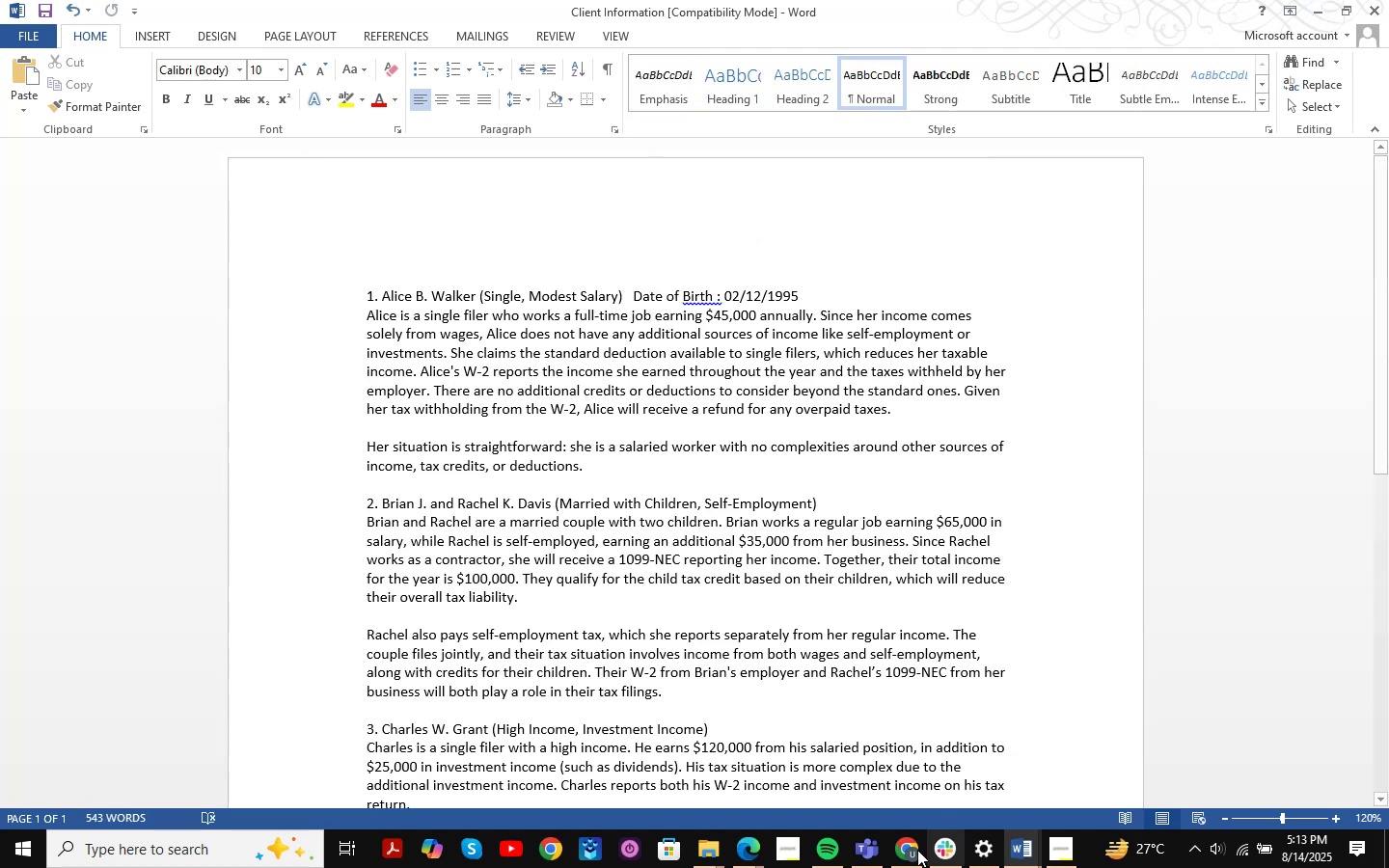 
left_click([898, 844])
 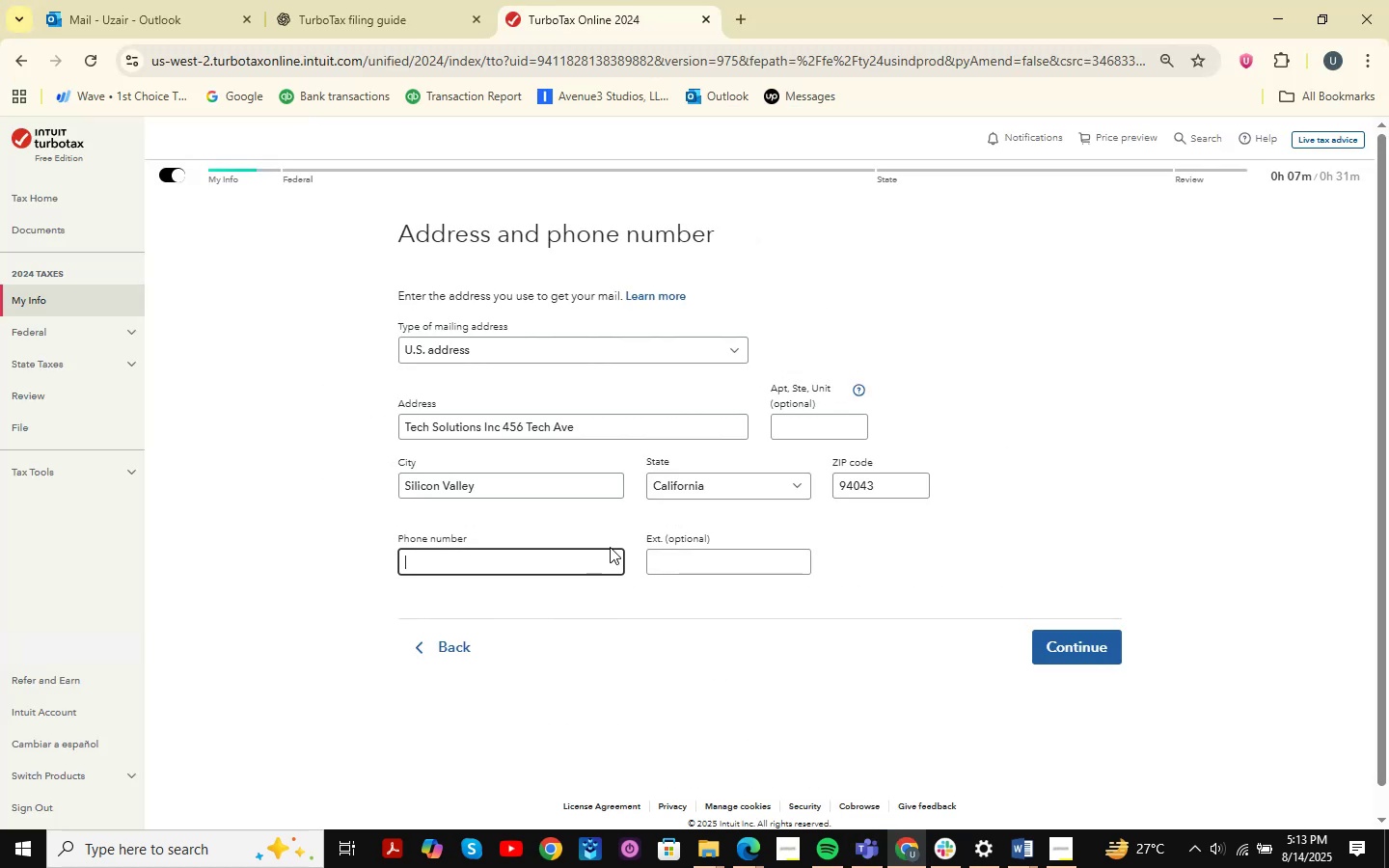 
key(Control+V)
 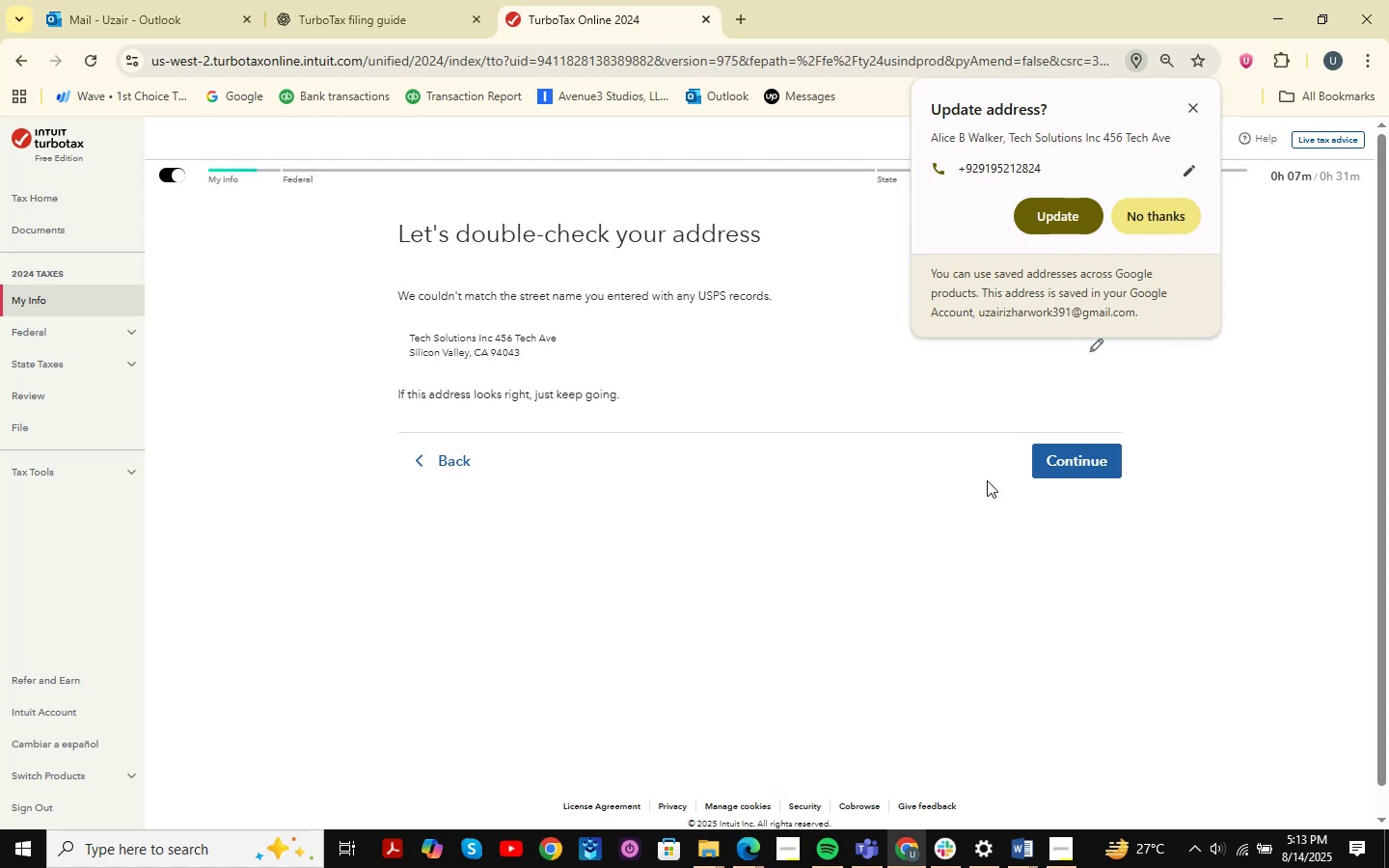 
wait(6.61)
 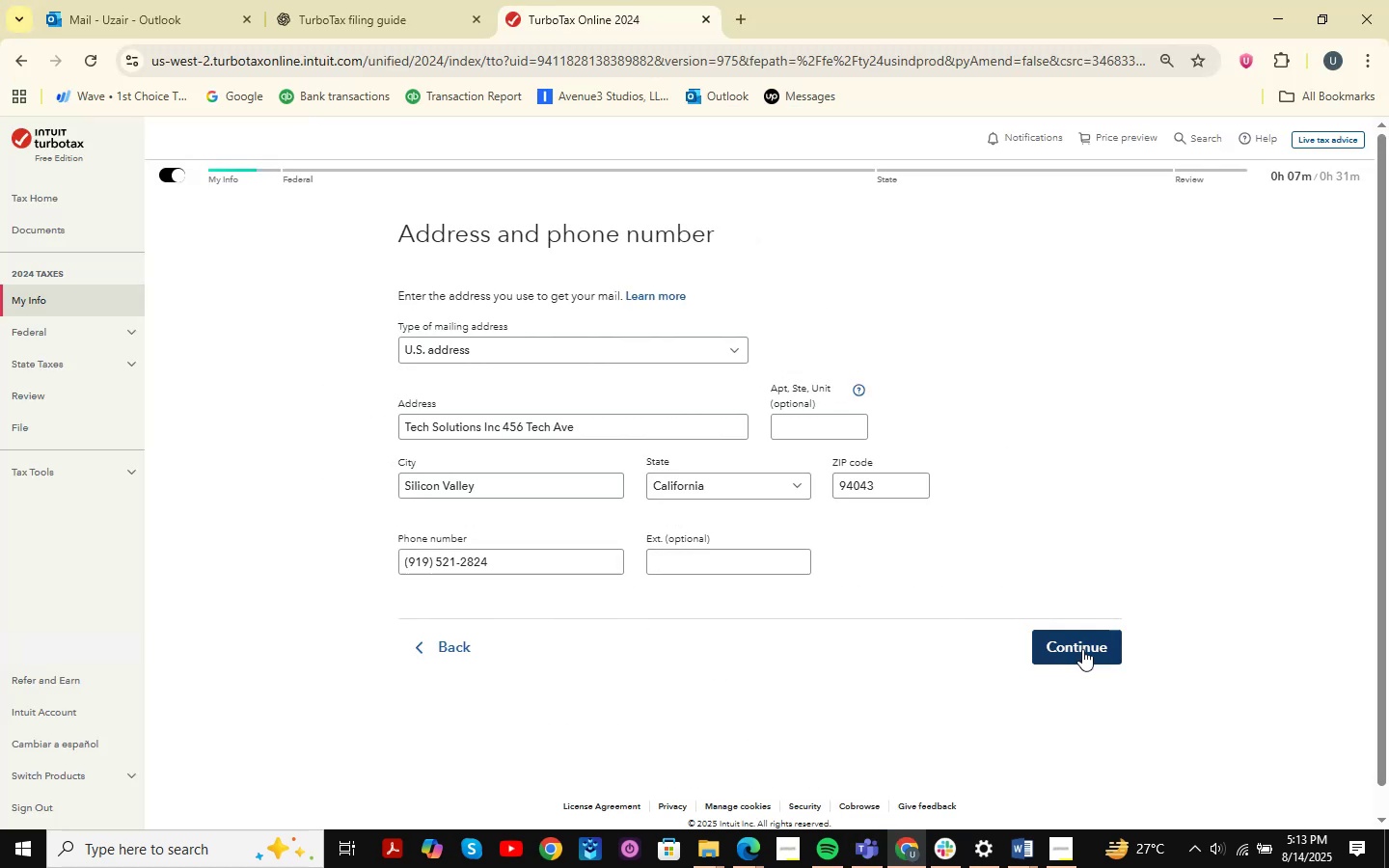 
left_click([1170, 221])
 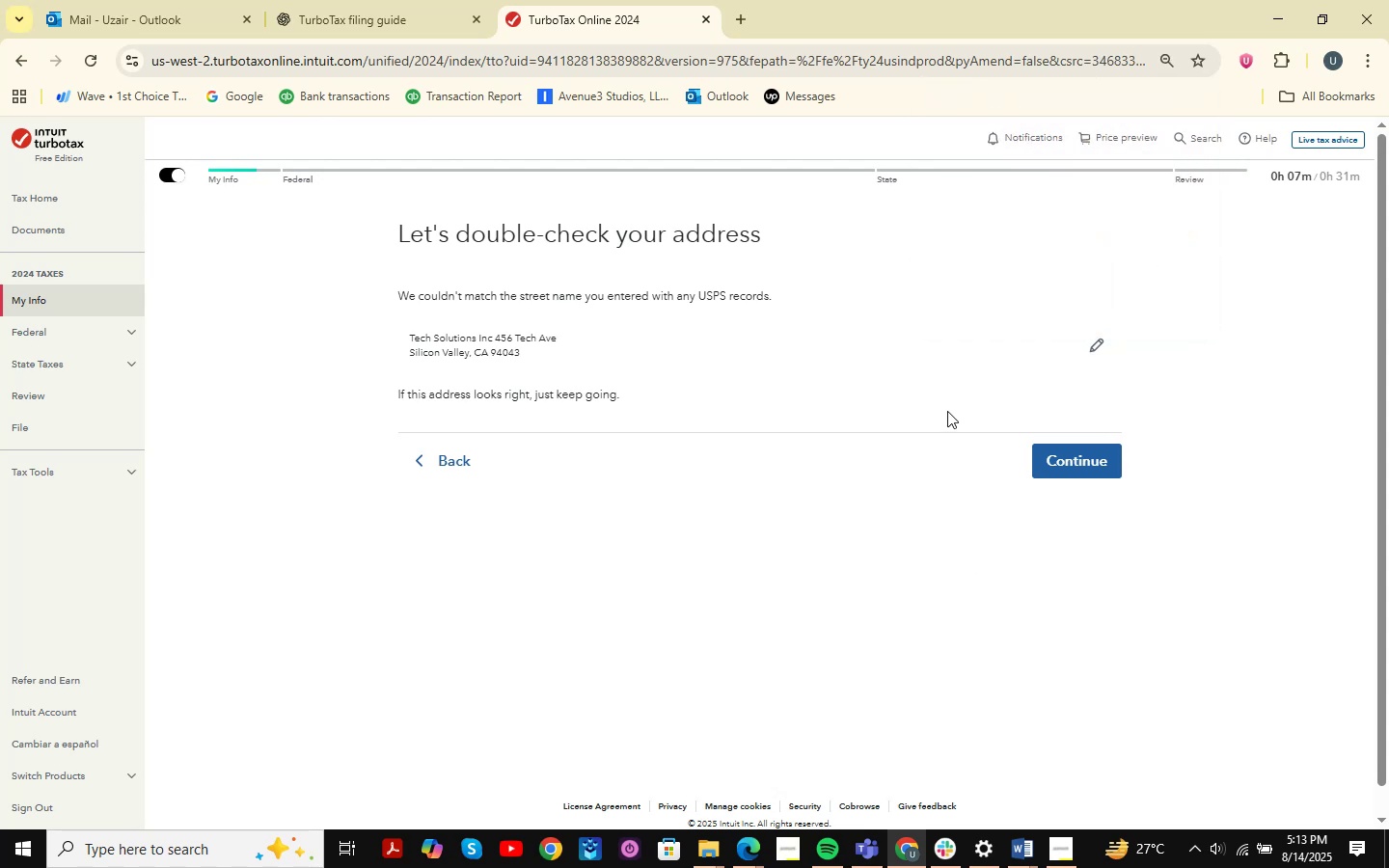 
wait(8.25)
 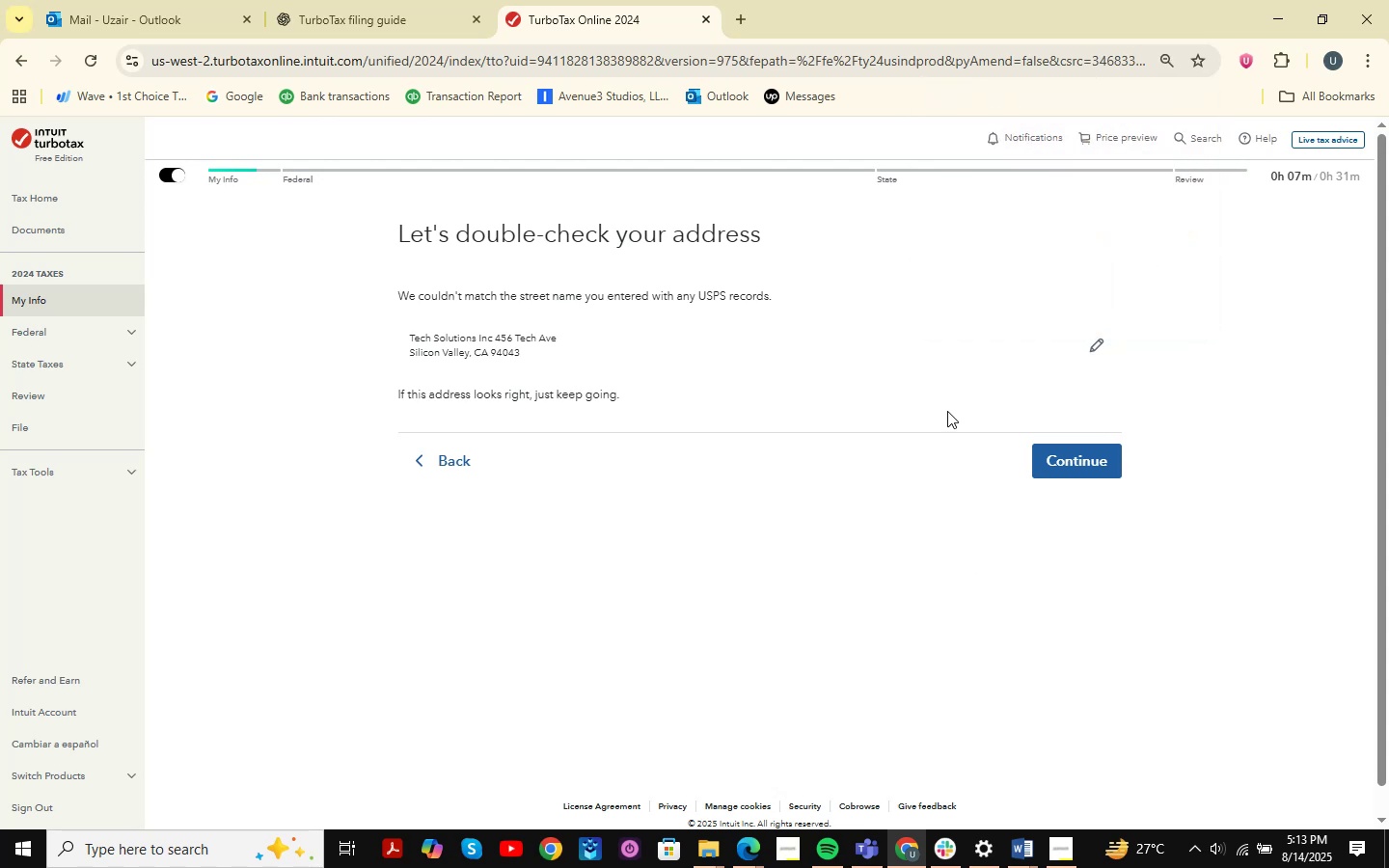 
left_click([1061, 450])
 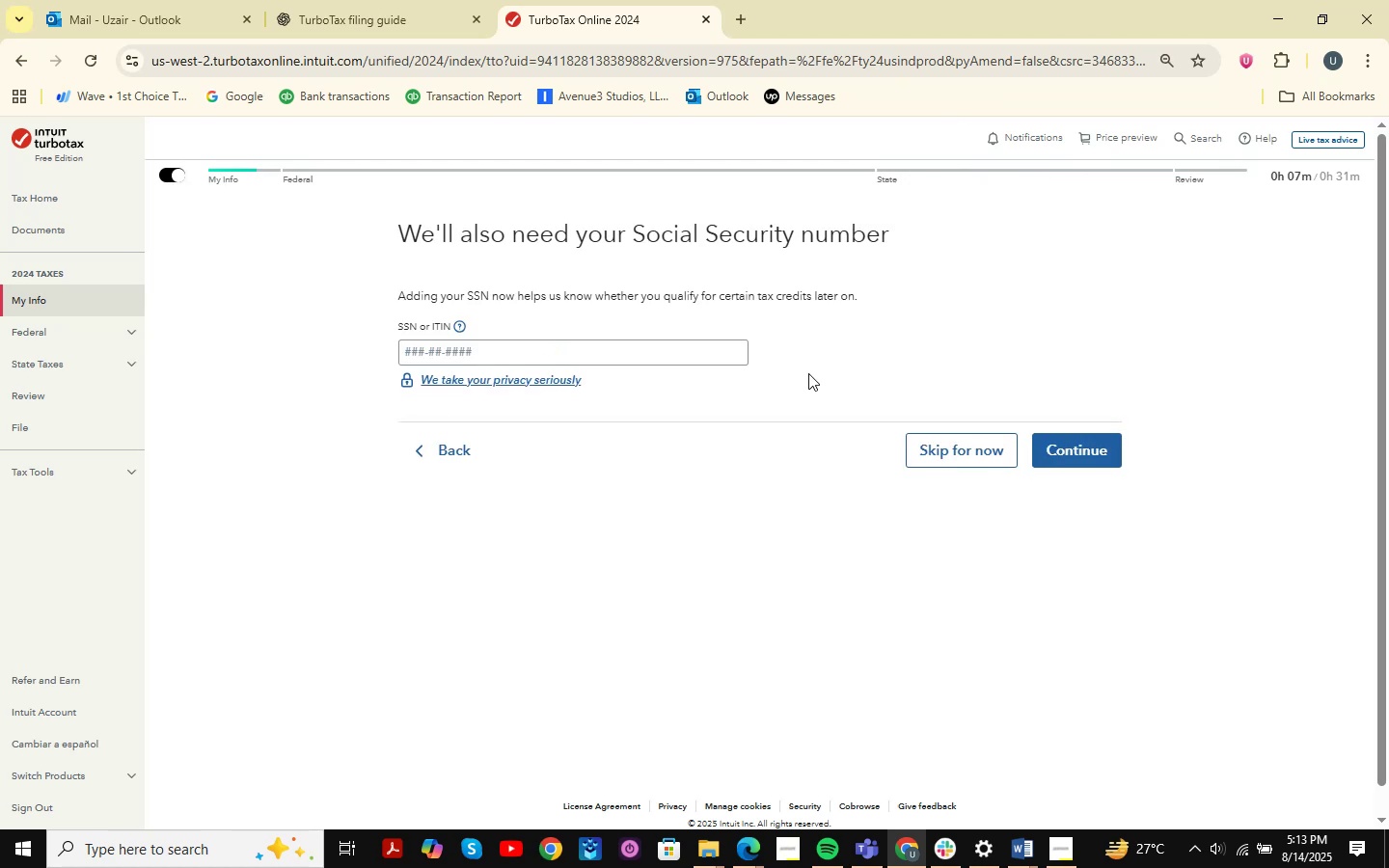 
wait(7.09)
 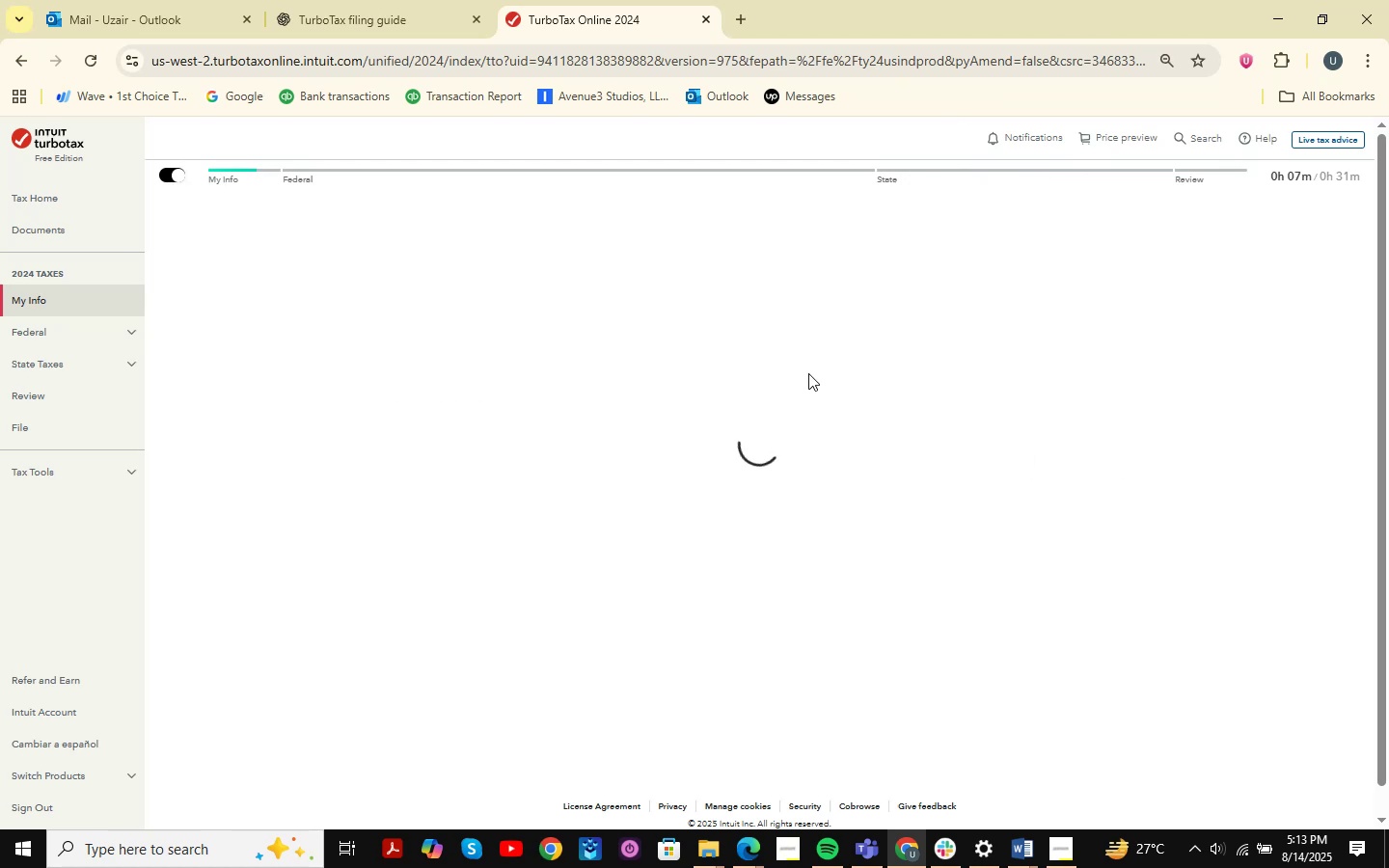 
left_click([749, 841])
 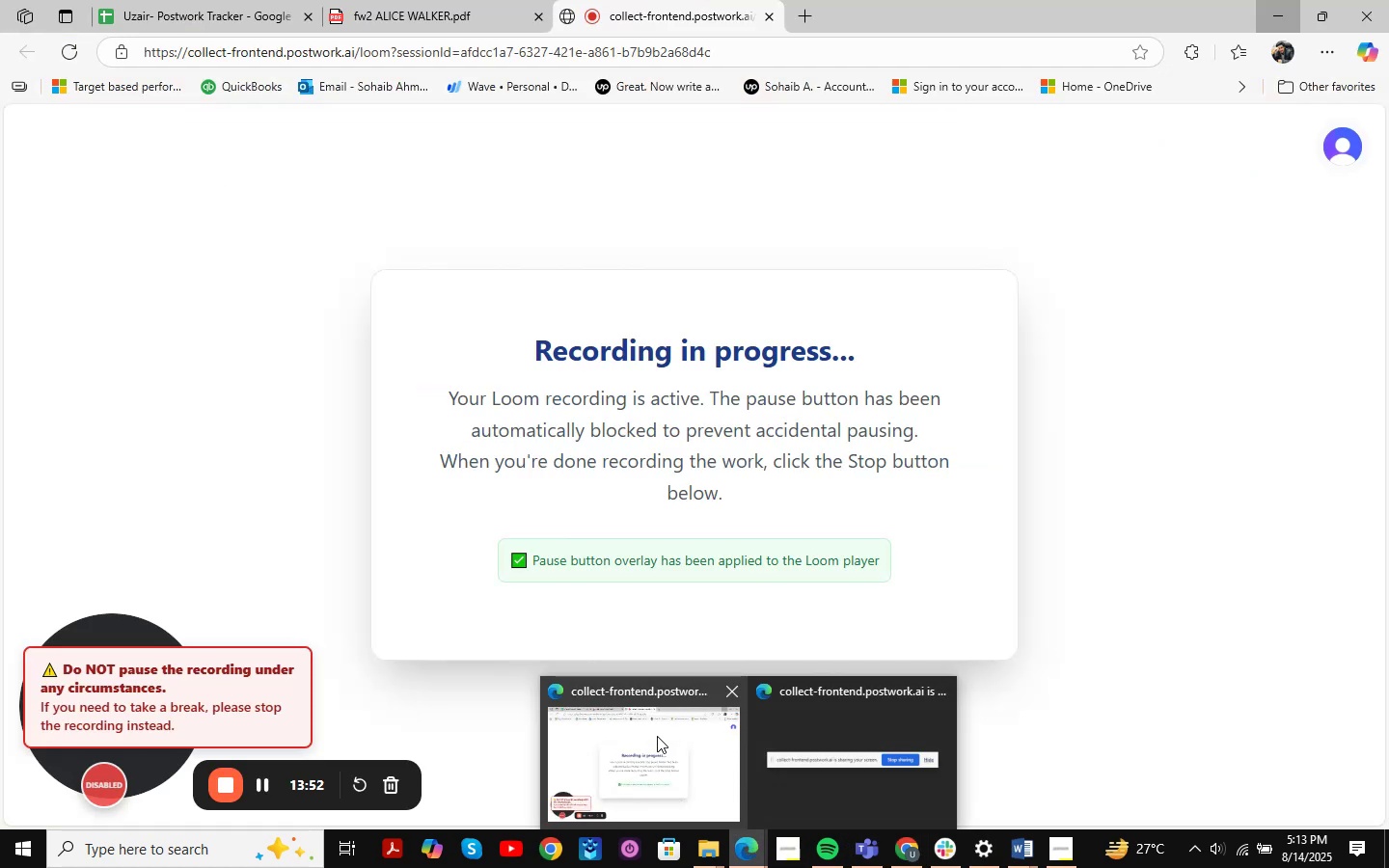 
left_click([657, 736])
 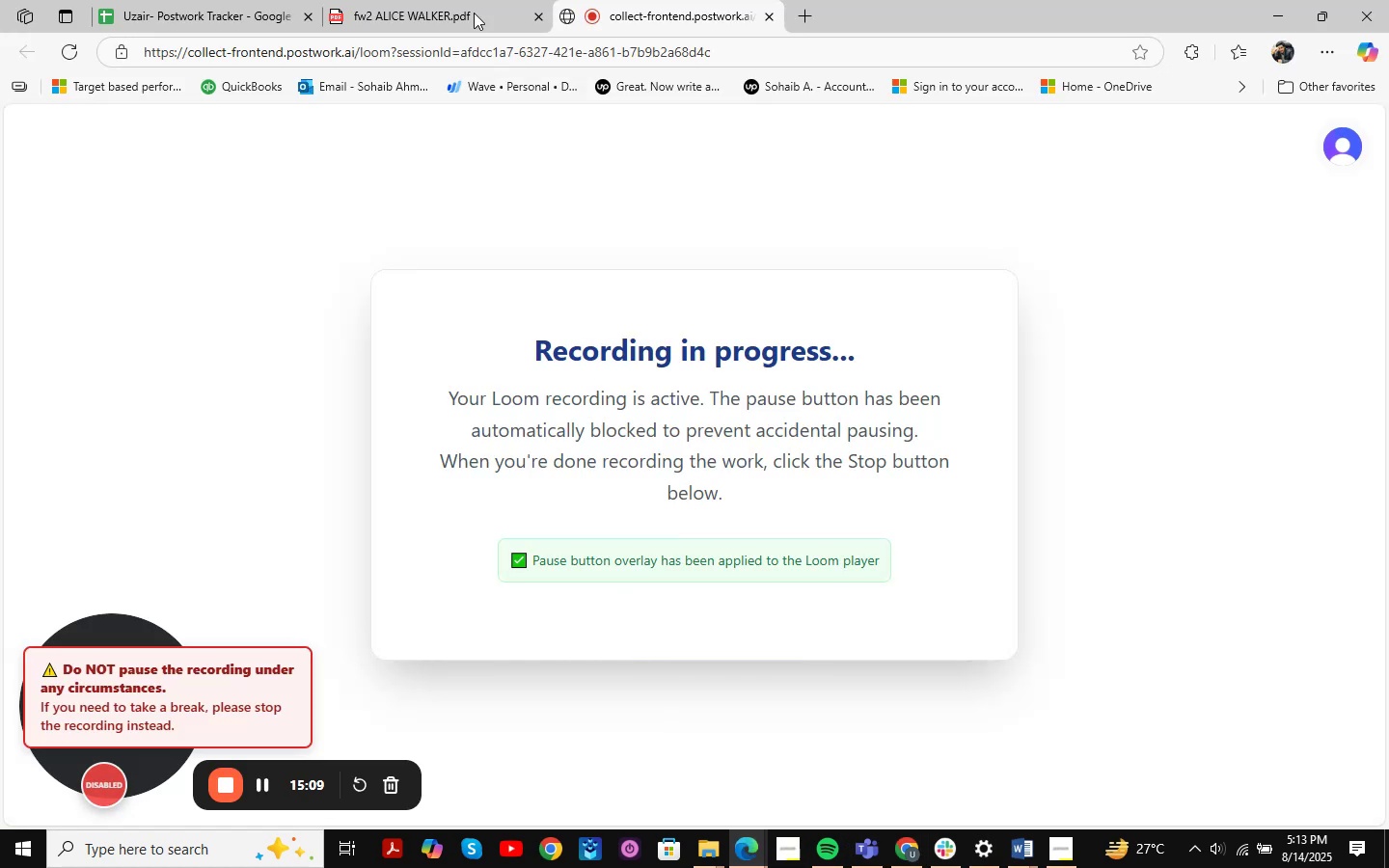 
left_click([451, 0])
 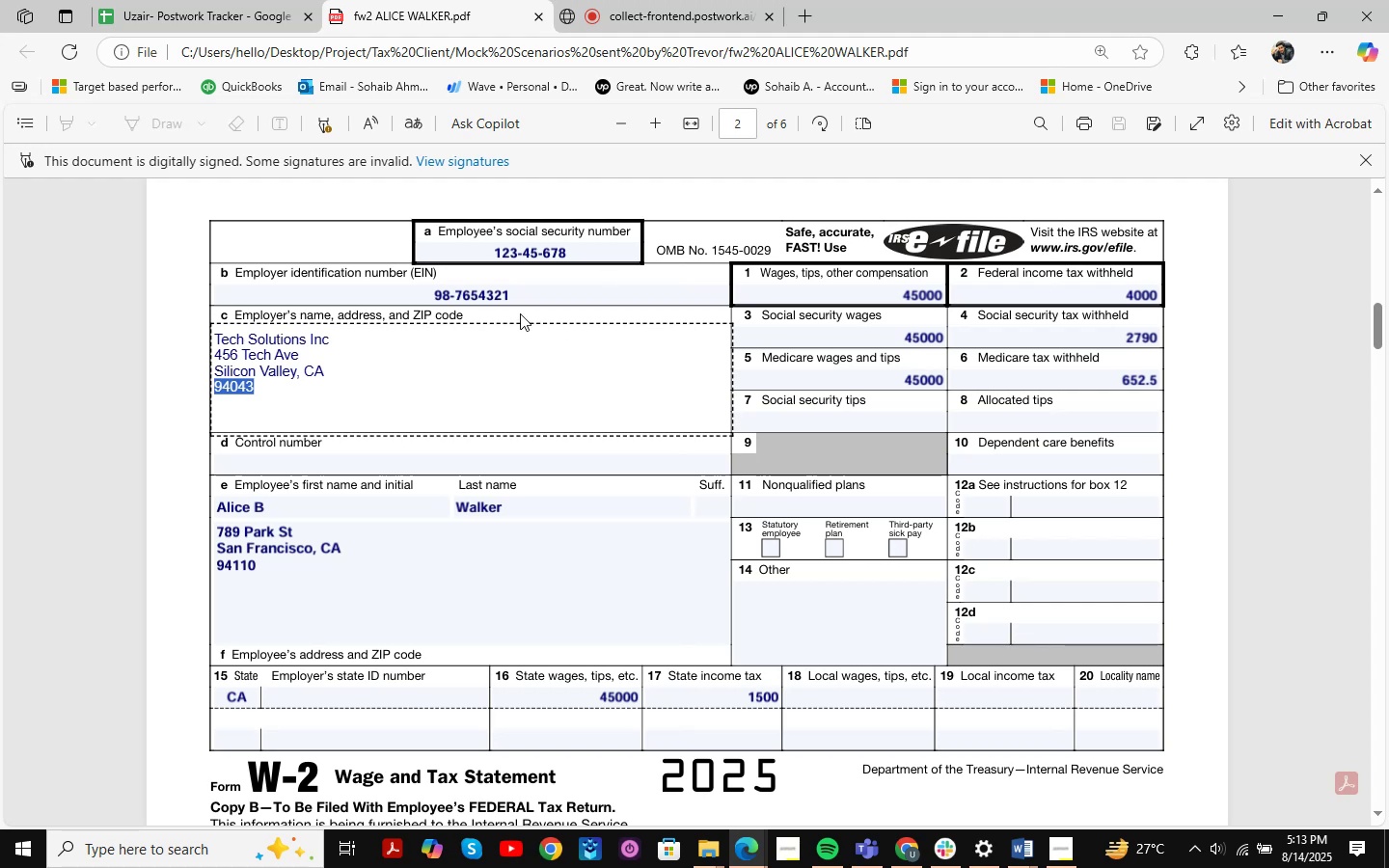 
left_click_drag(start_coordinate=[541, 294], to_coordinate=[387, 302])
 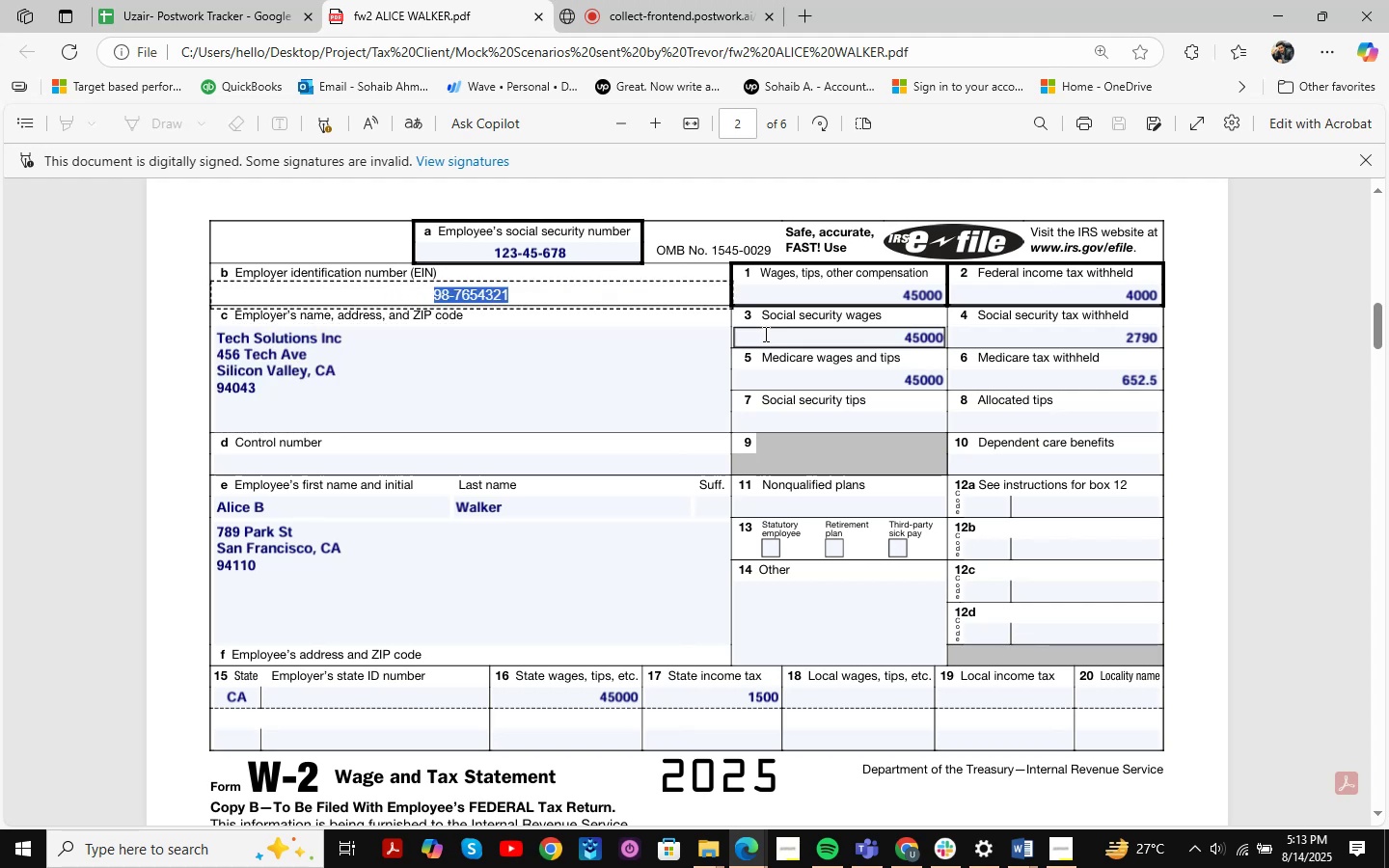 
key(Control+C)
 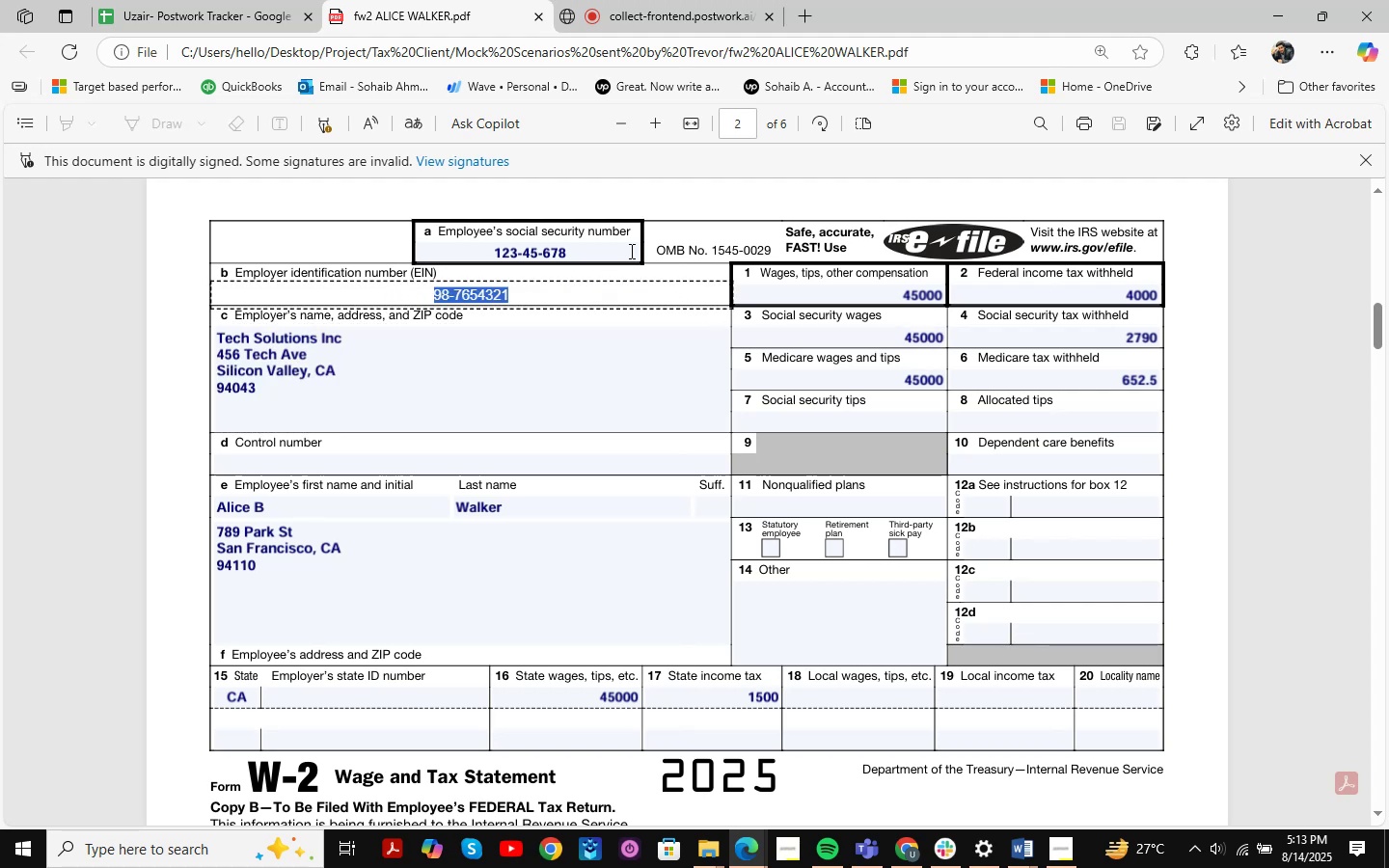 
left_click([643, 1])
 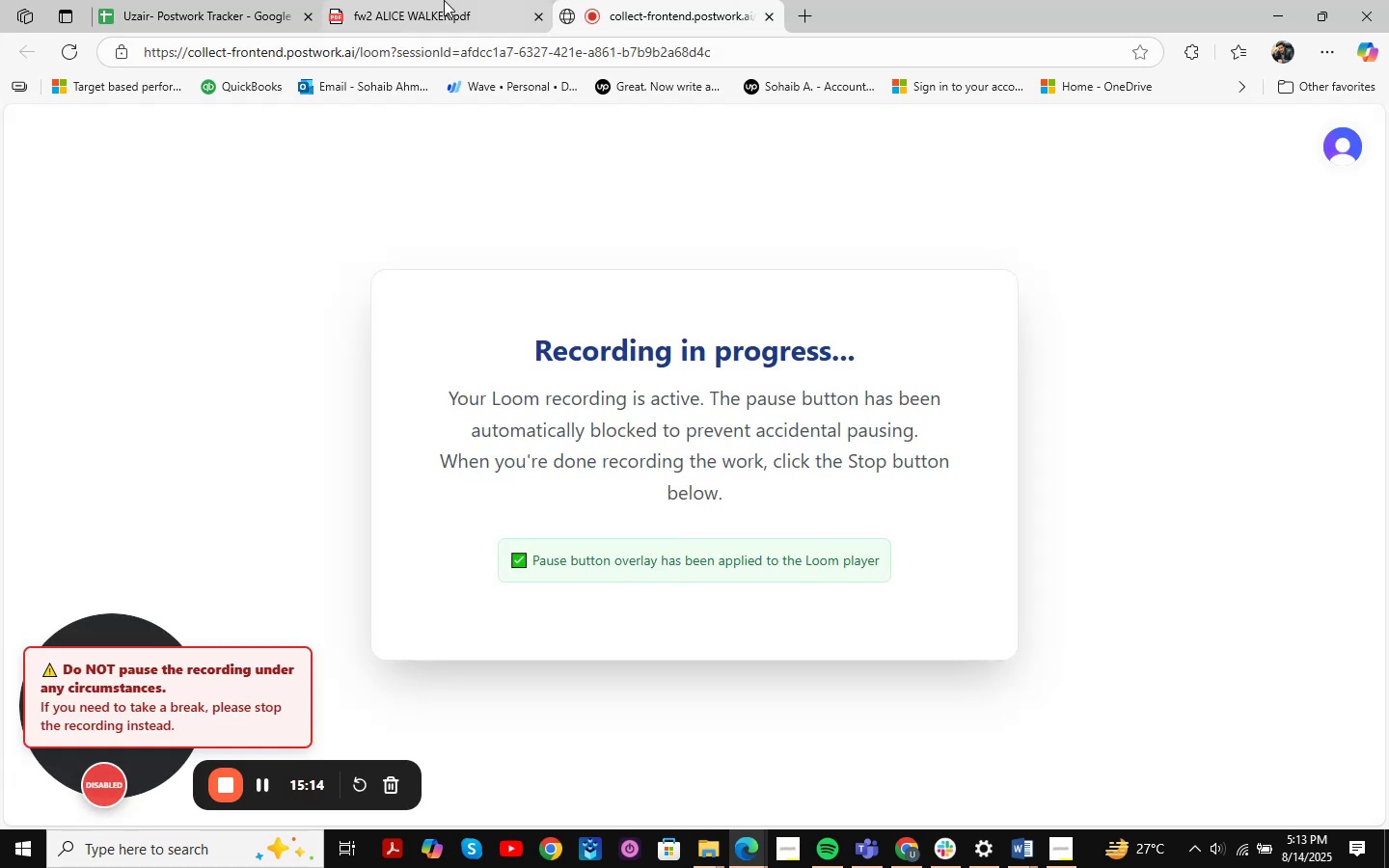 
left_click([444, 0])
 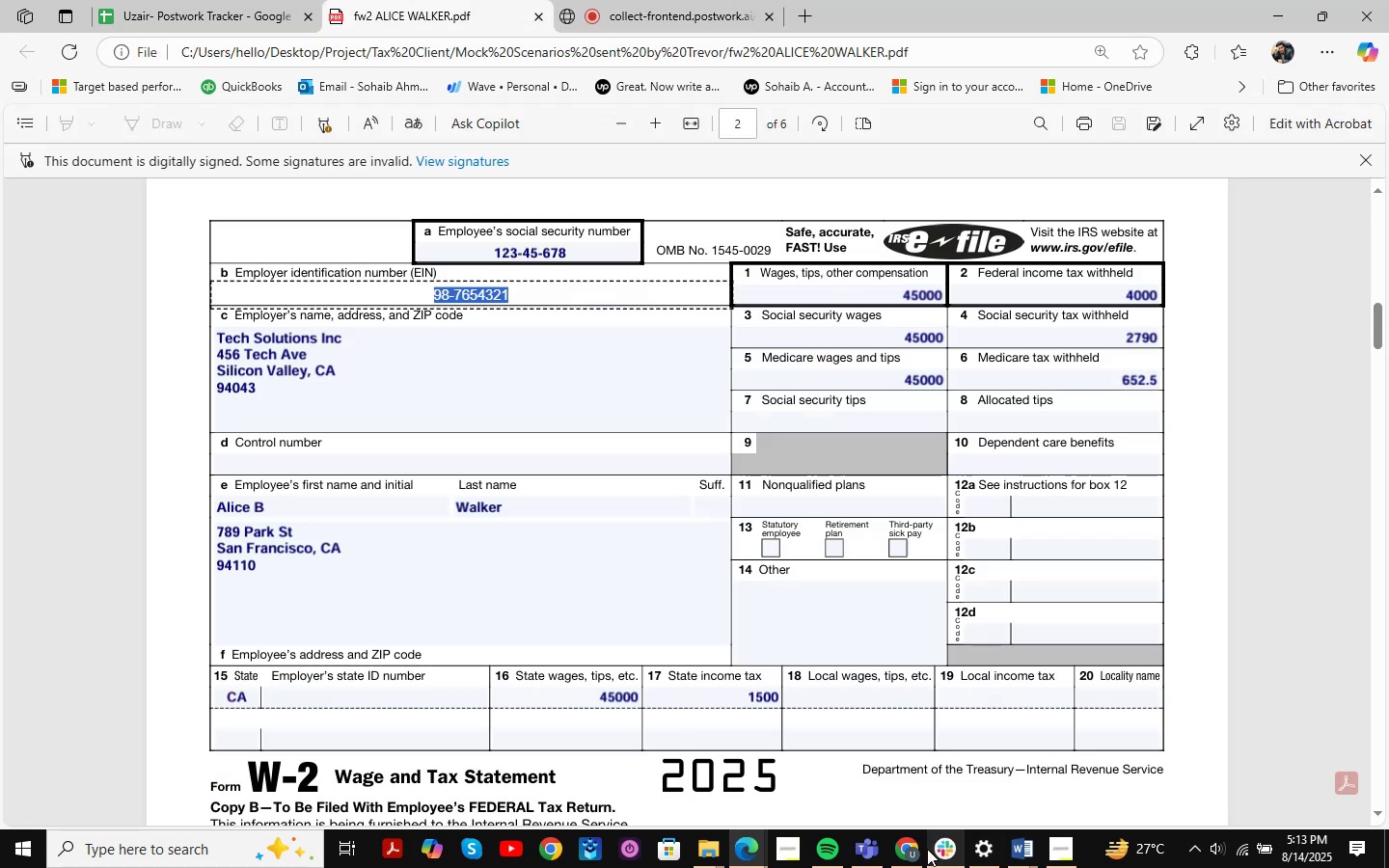 
left_click([919, 852])
 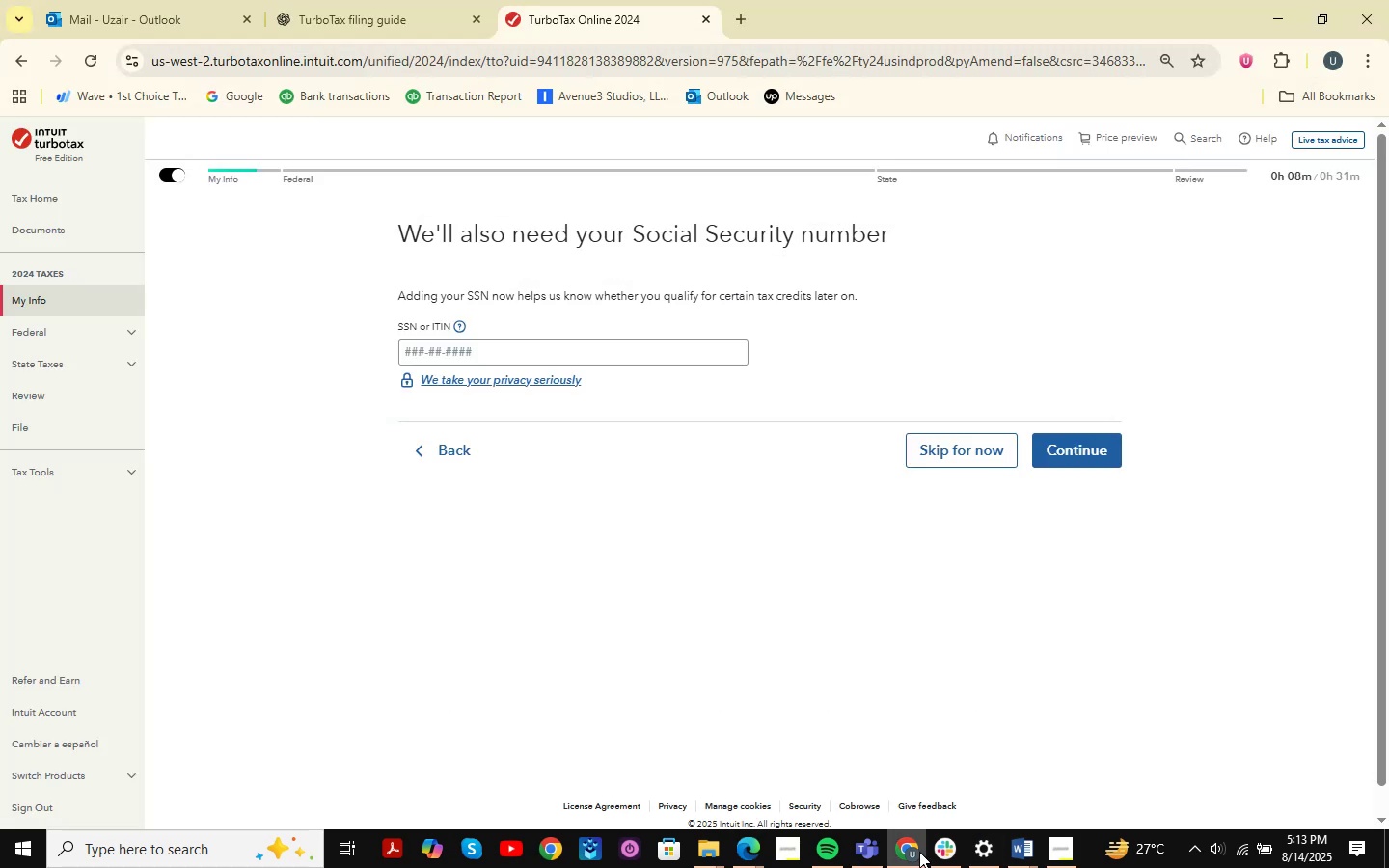 
left_click([919, 852])
 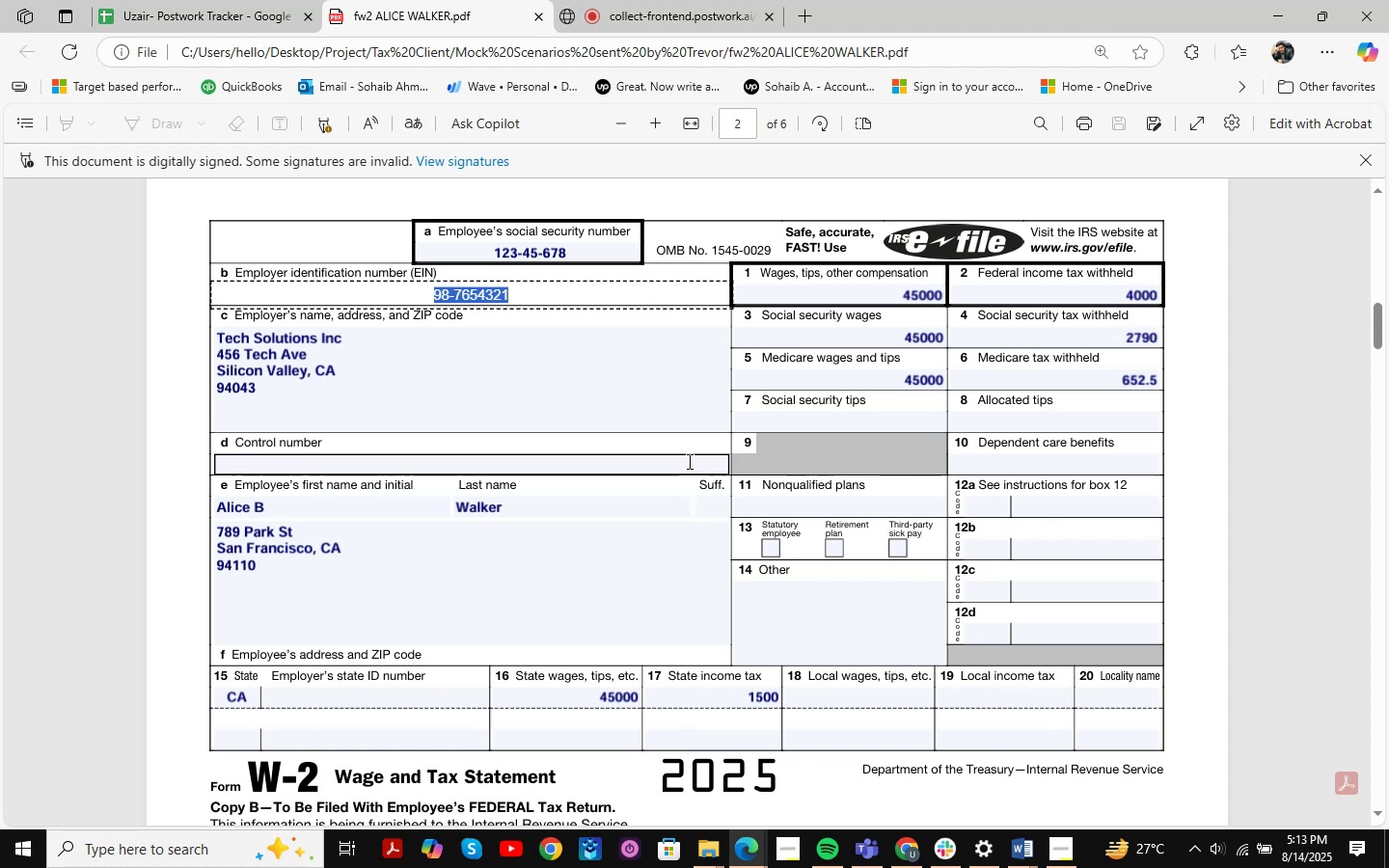 
wait(8.59)
 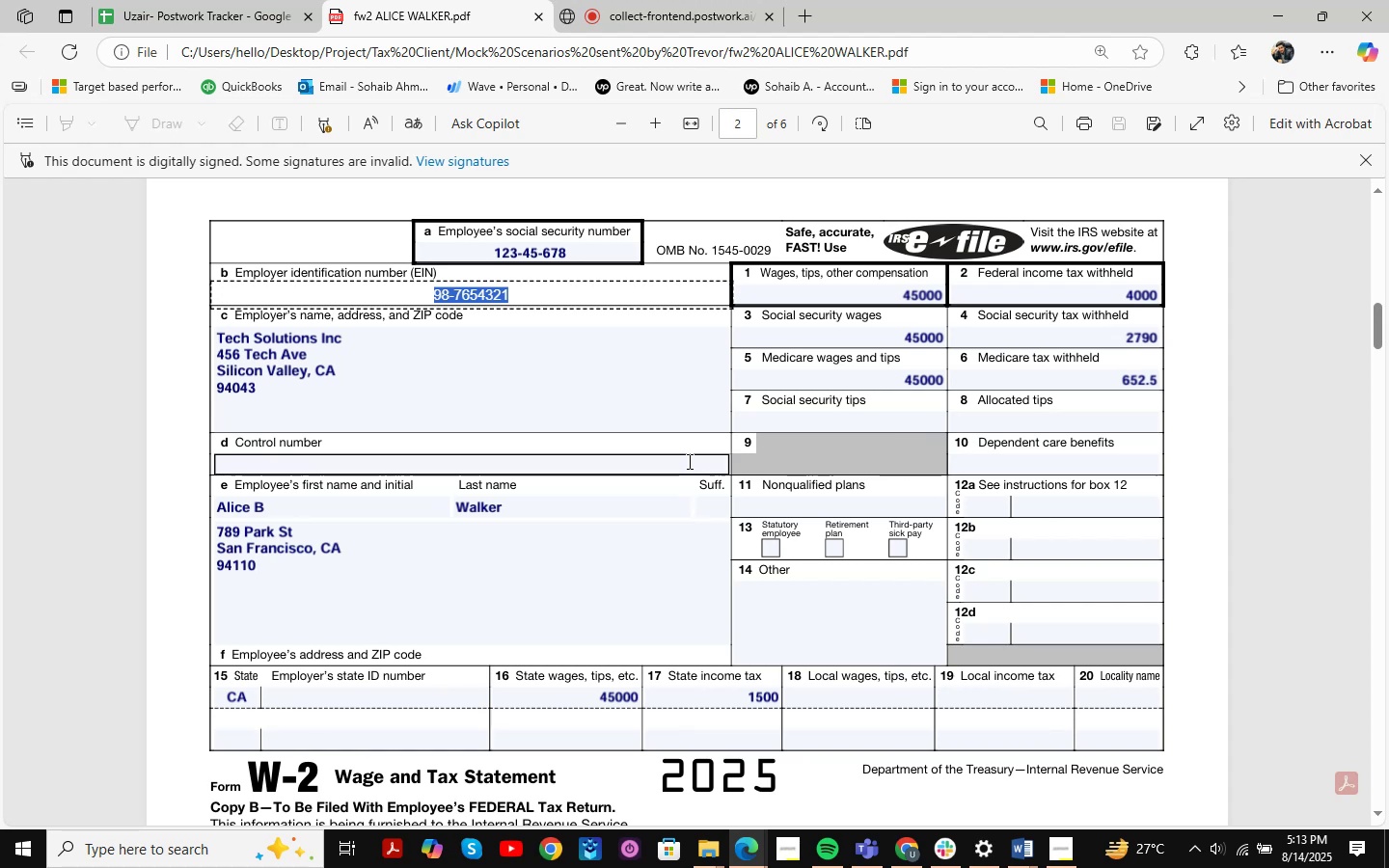 
scroll: coordinate [711, 352], scroll_direction: down, amount: 1.0
 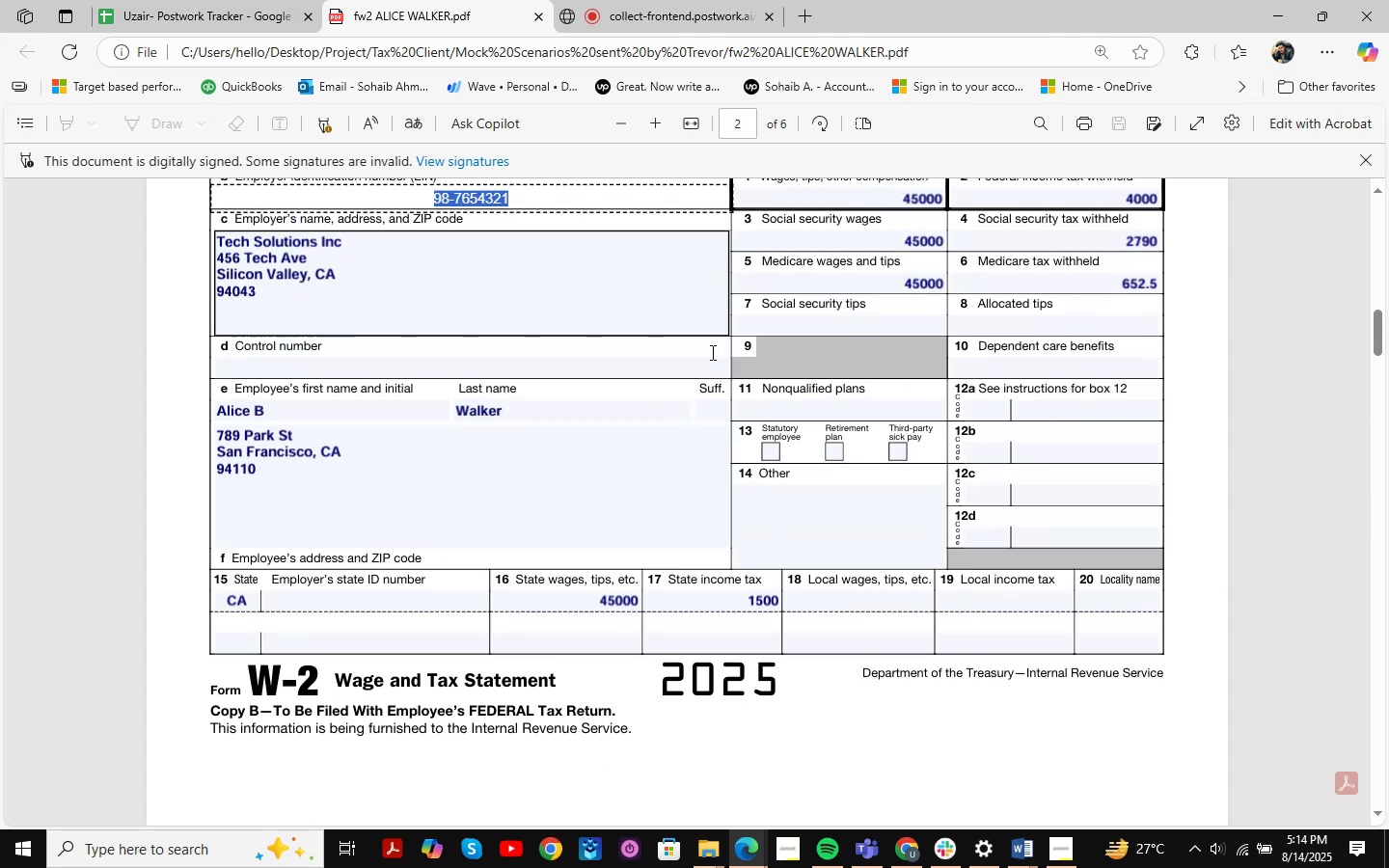 
scroll: coordinate [711, 352], scroll_direction: up, amount: 2.0
 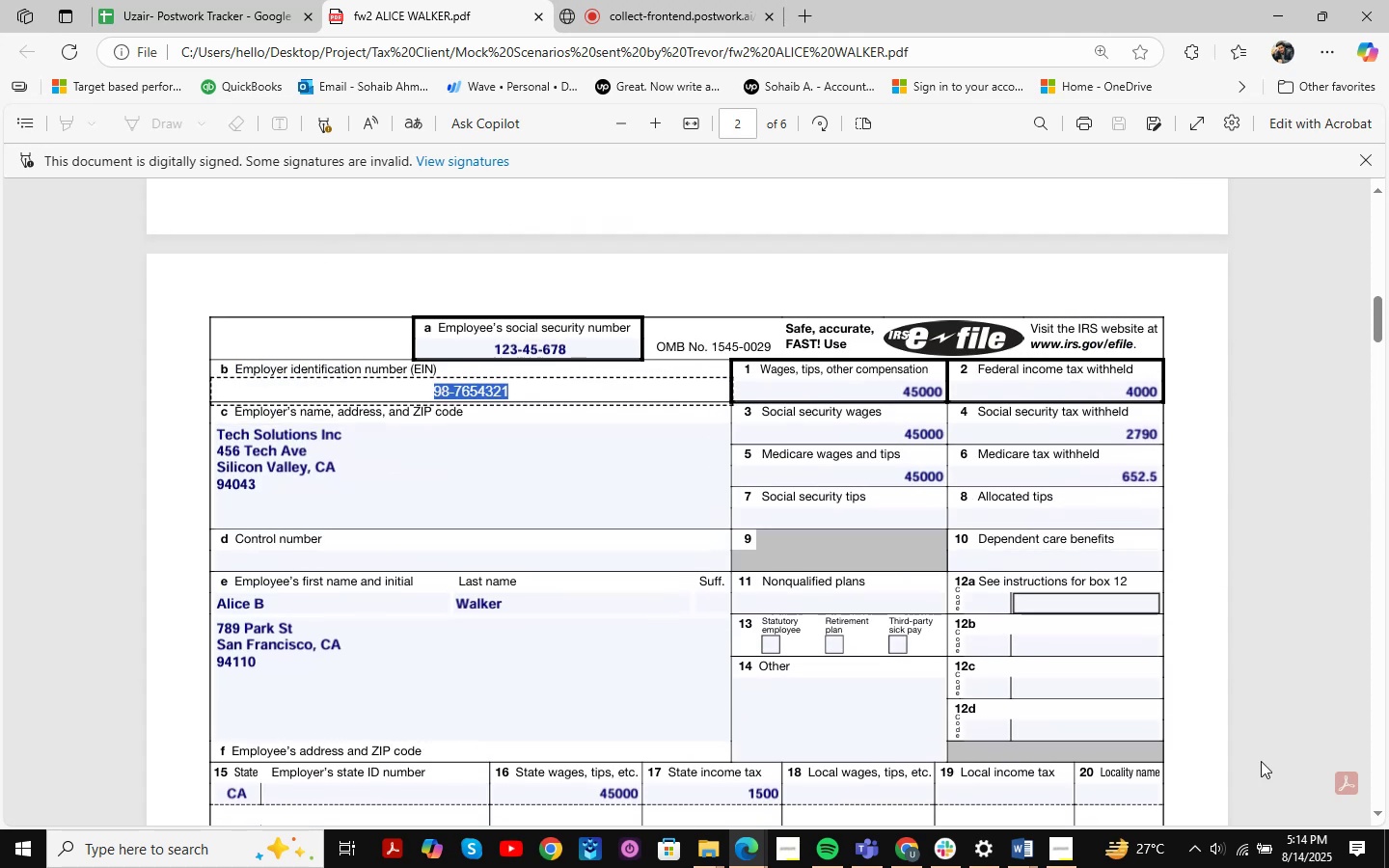 
left_click([1021, 866])
 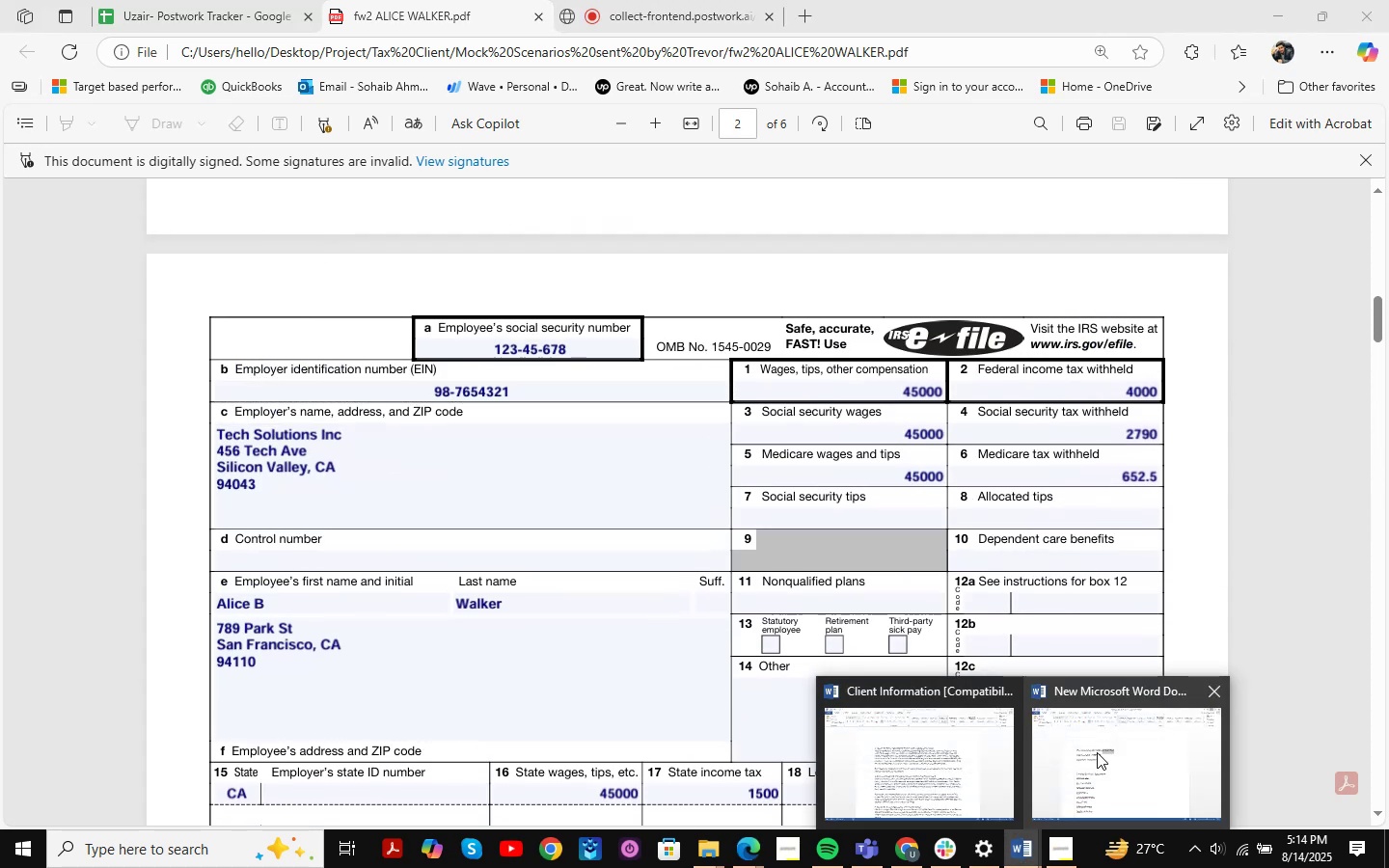 
mouse_move([979, 746])
 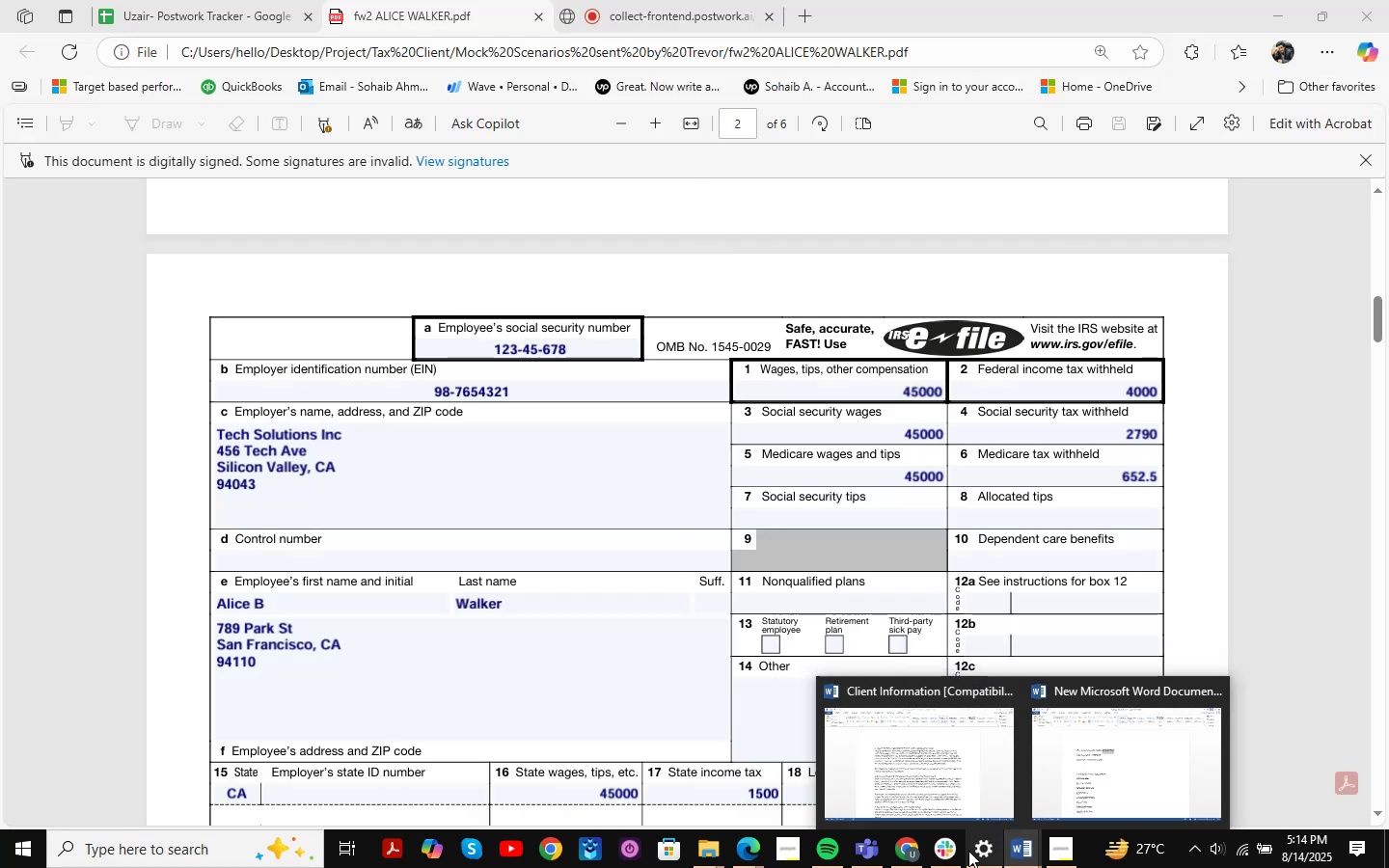 
left_click([567, 465])
 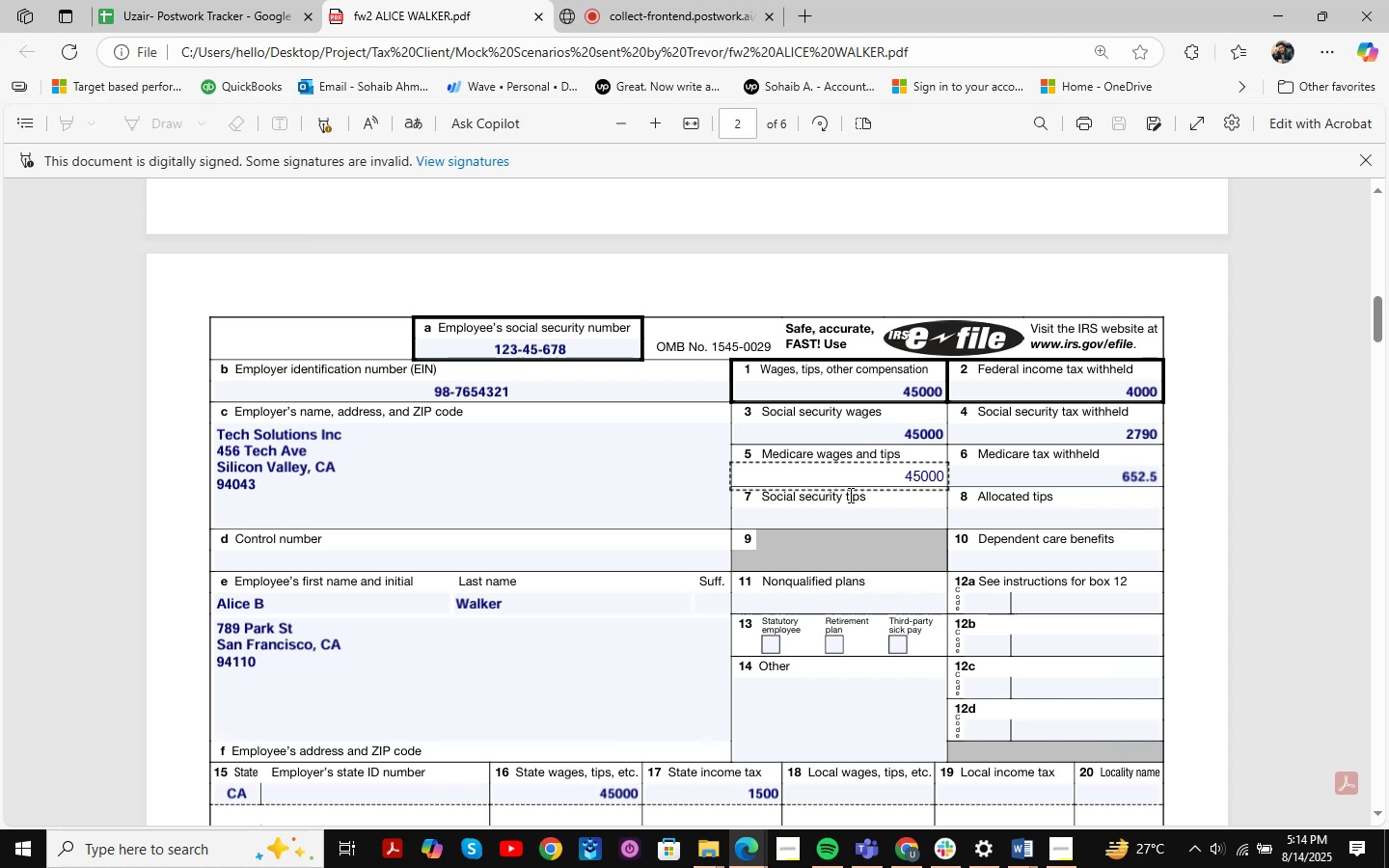 
scroll: coordinate [849, 495], scroll_direction: down, amount: 4.0
 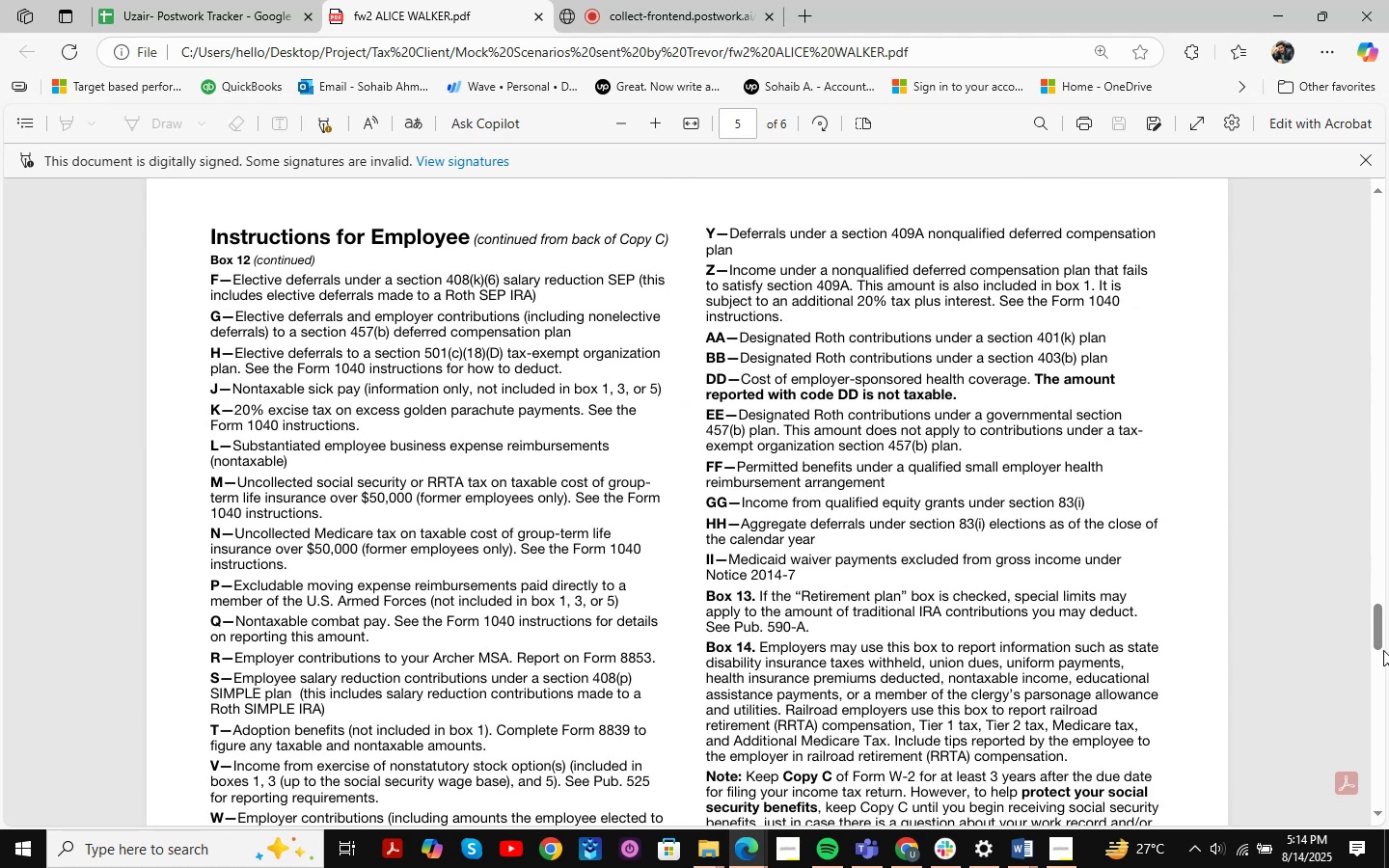 
left_click_drag(start_coordinate=[1378, 632], to_coordinate=[1388, 332])
 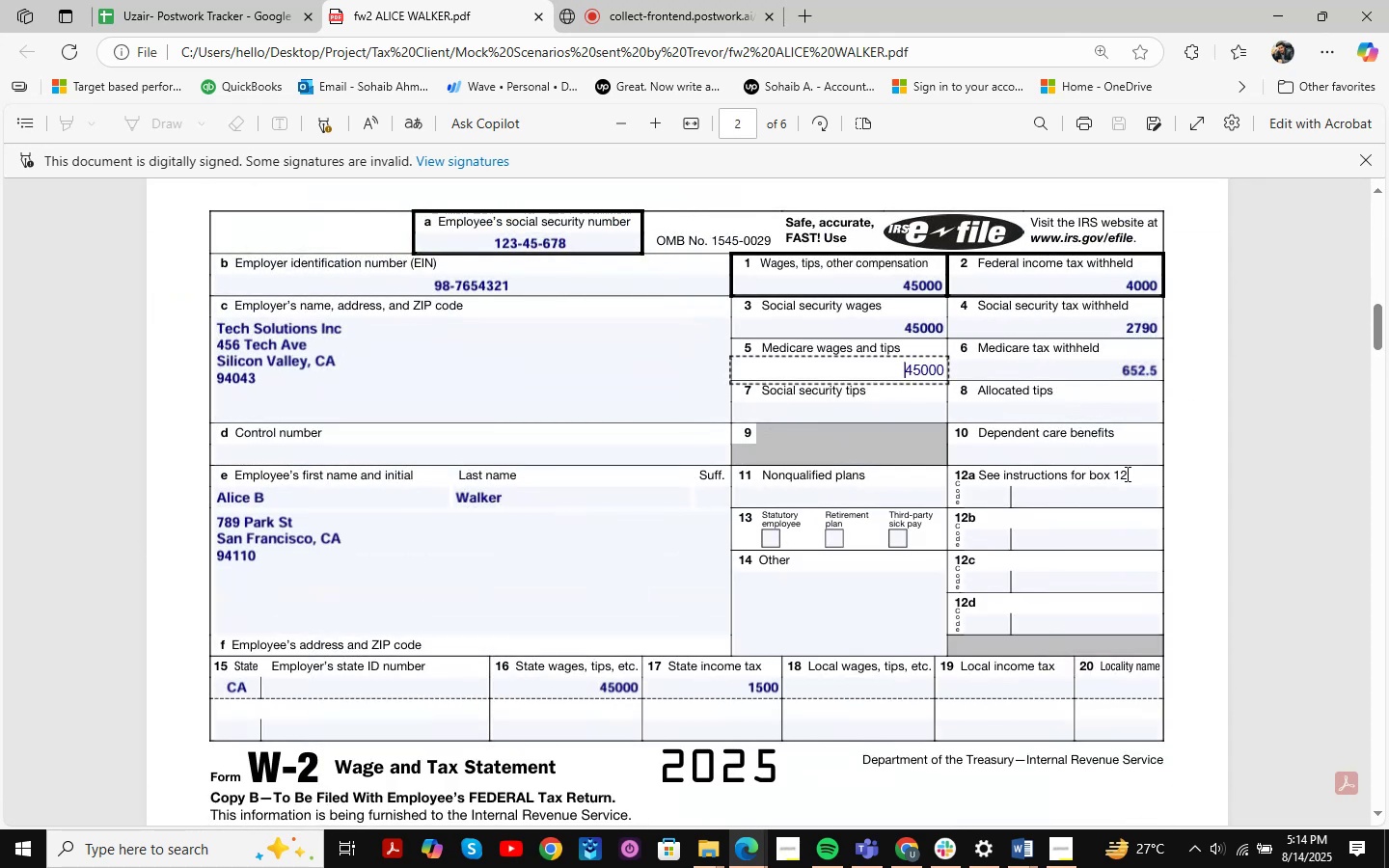 
left_click([906, 850])
 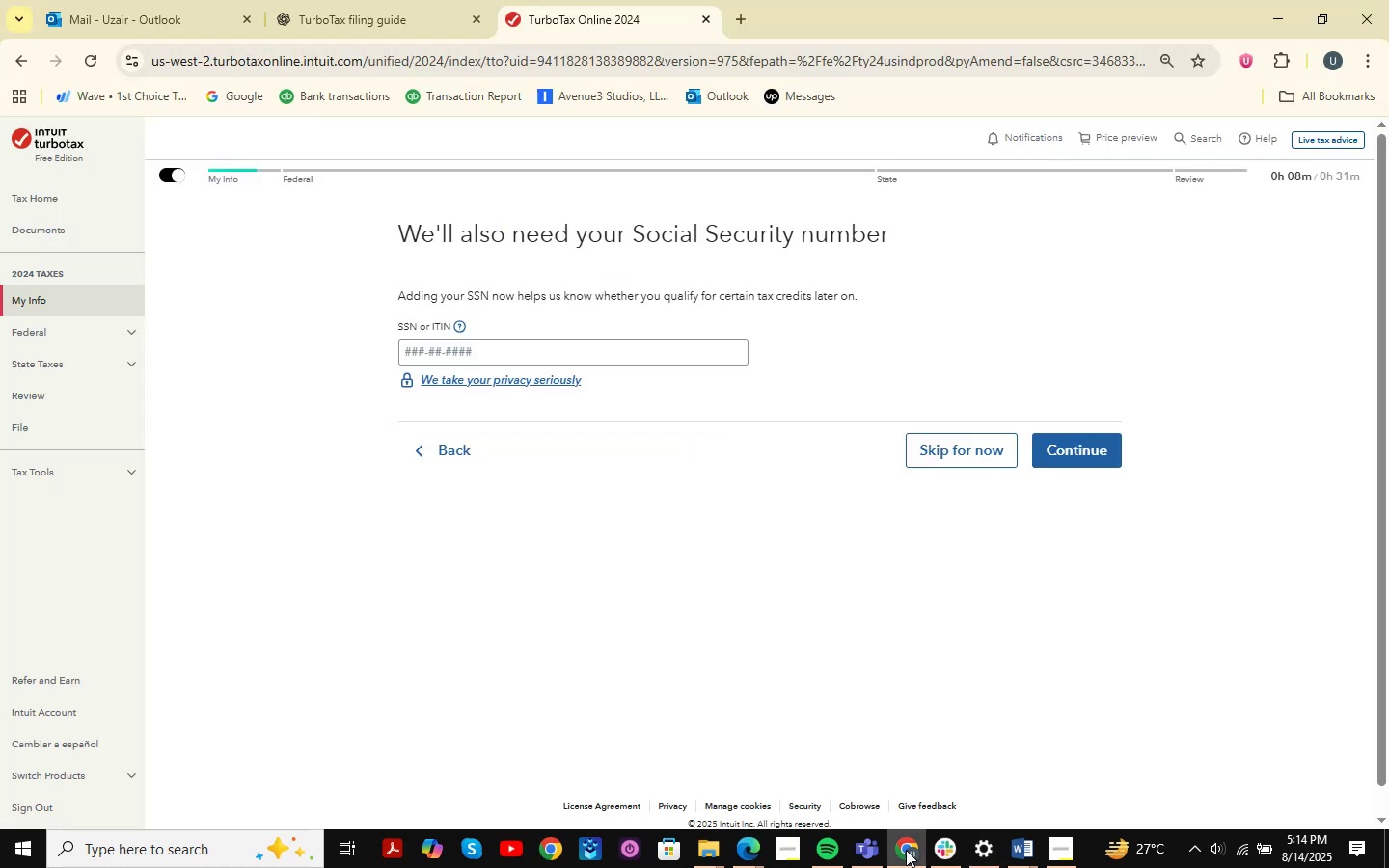 
left_click([906, 850])
 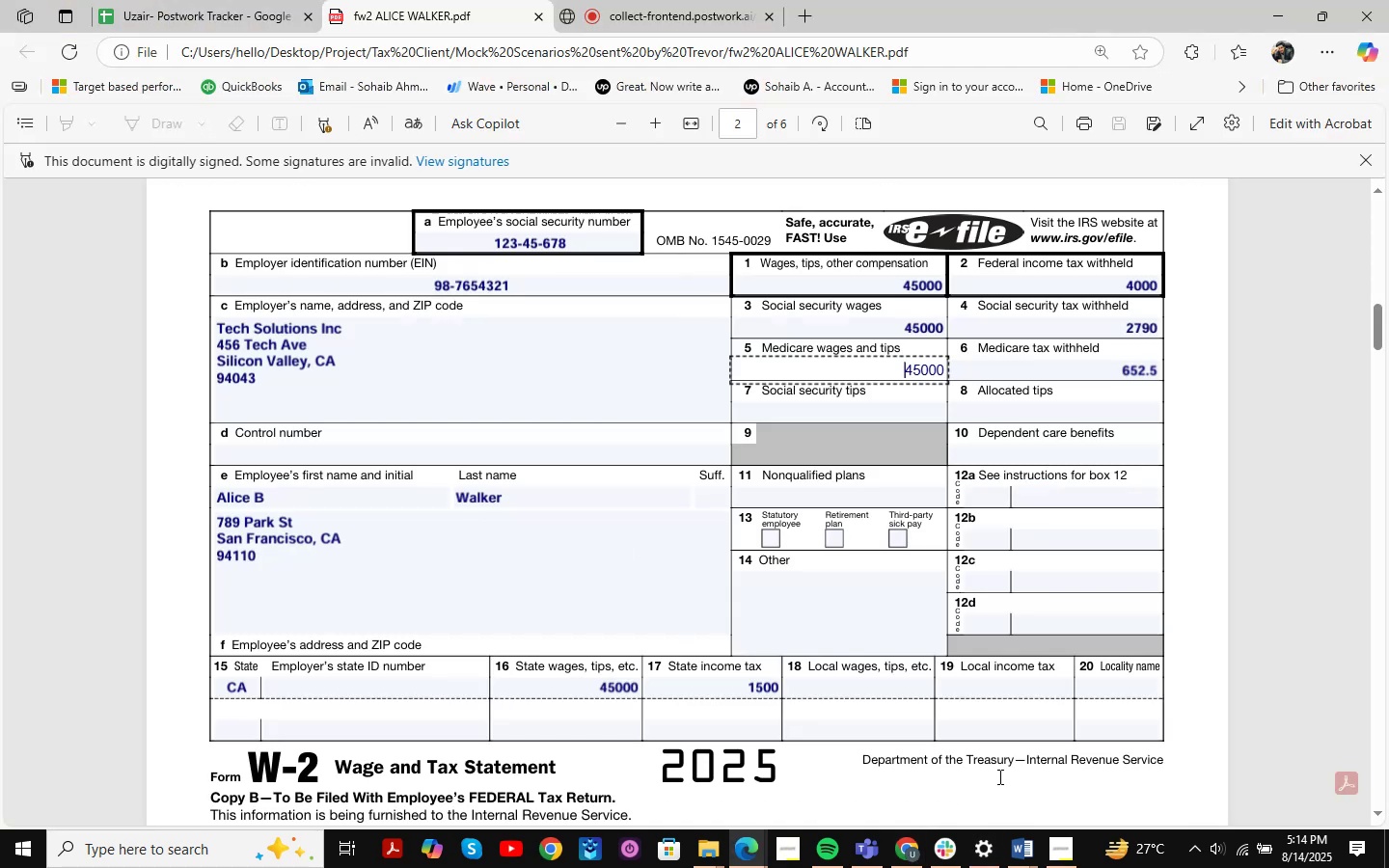 
left_click([909, 848])
 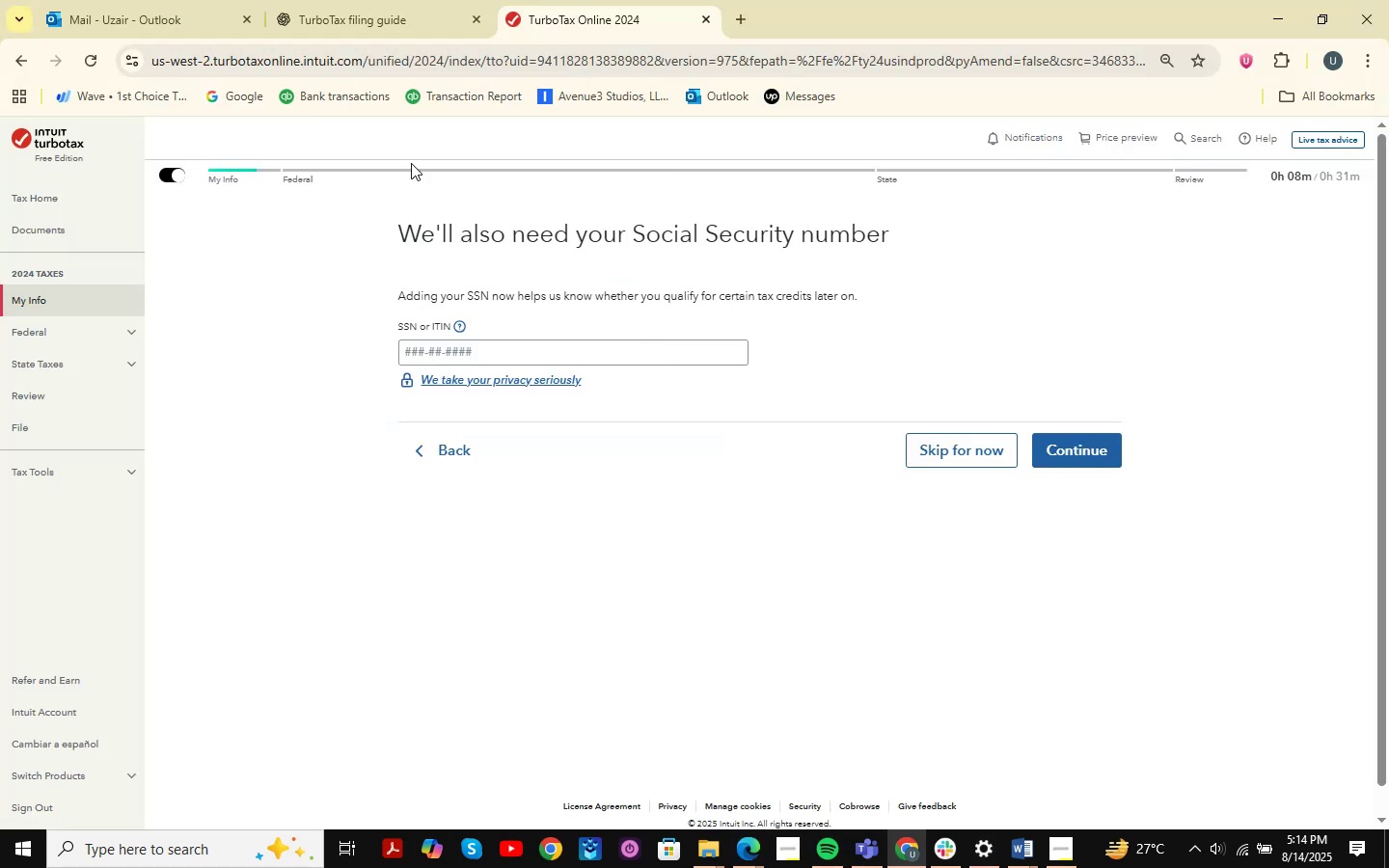 
left_click([323, 11])
 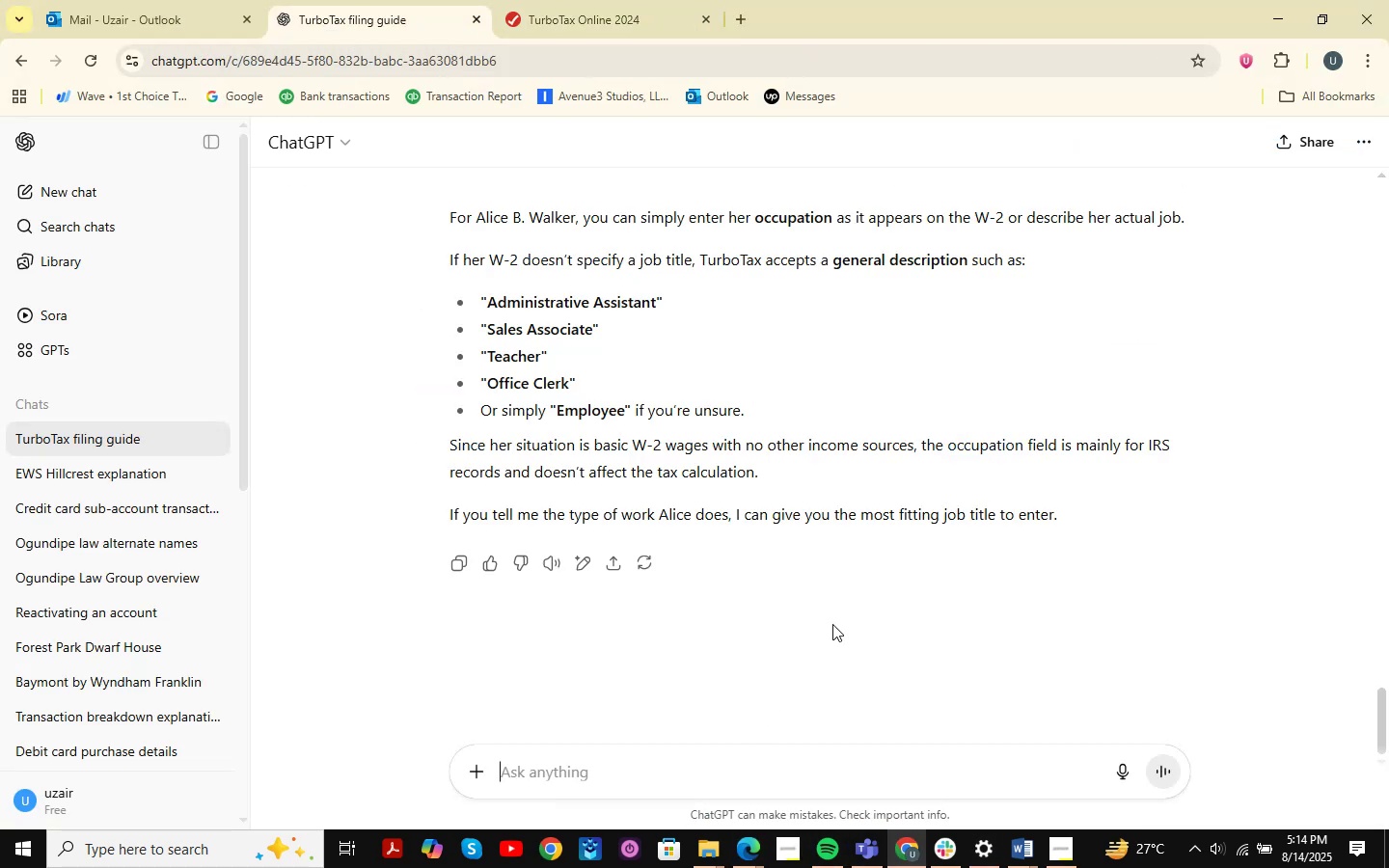 
left_click([596, 0])
 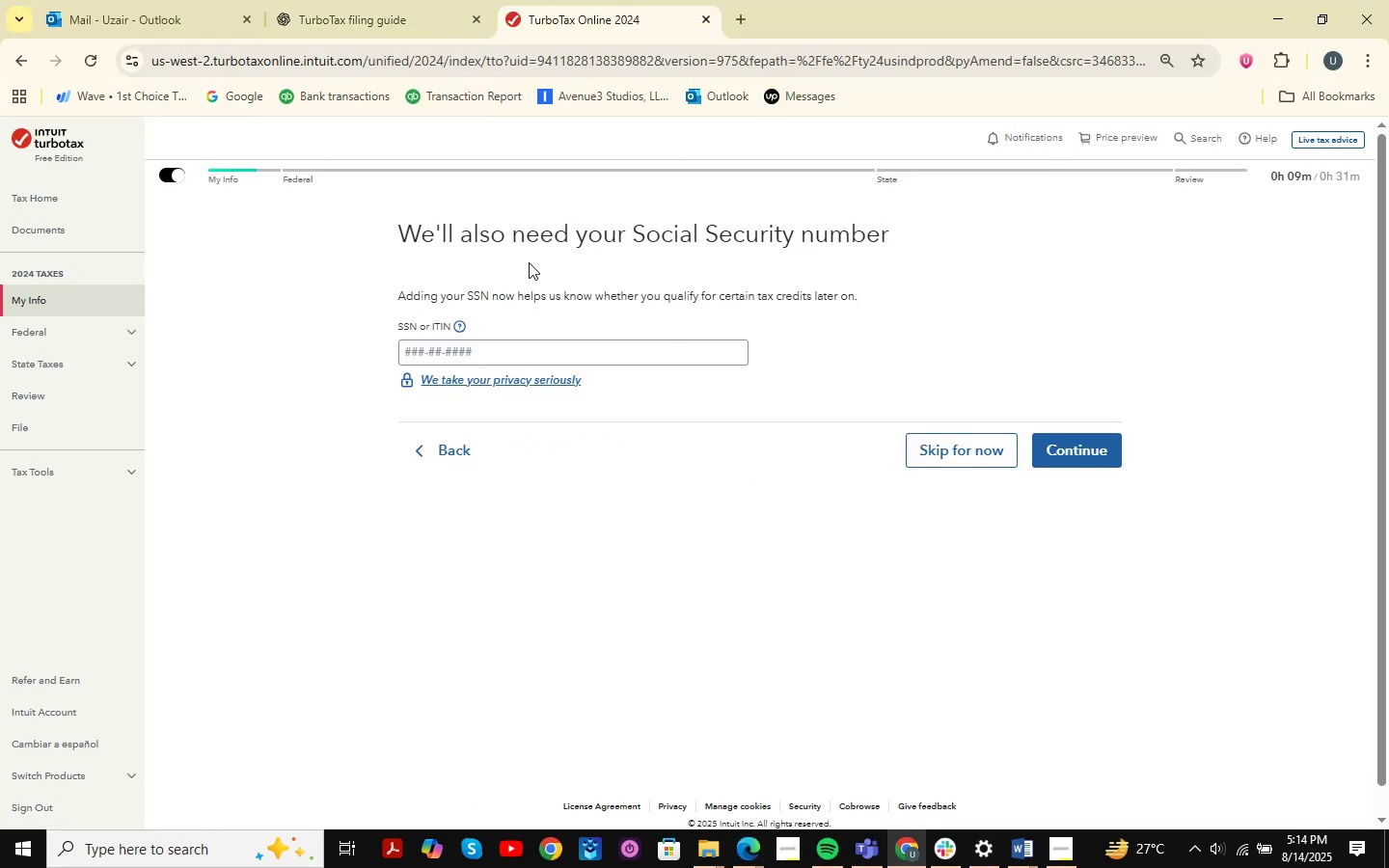 
left_click([315, 0])
 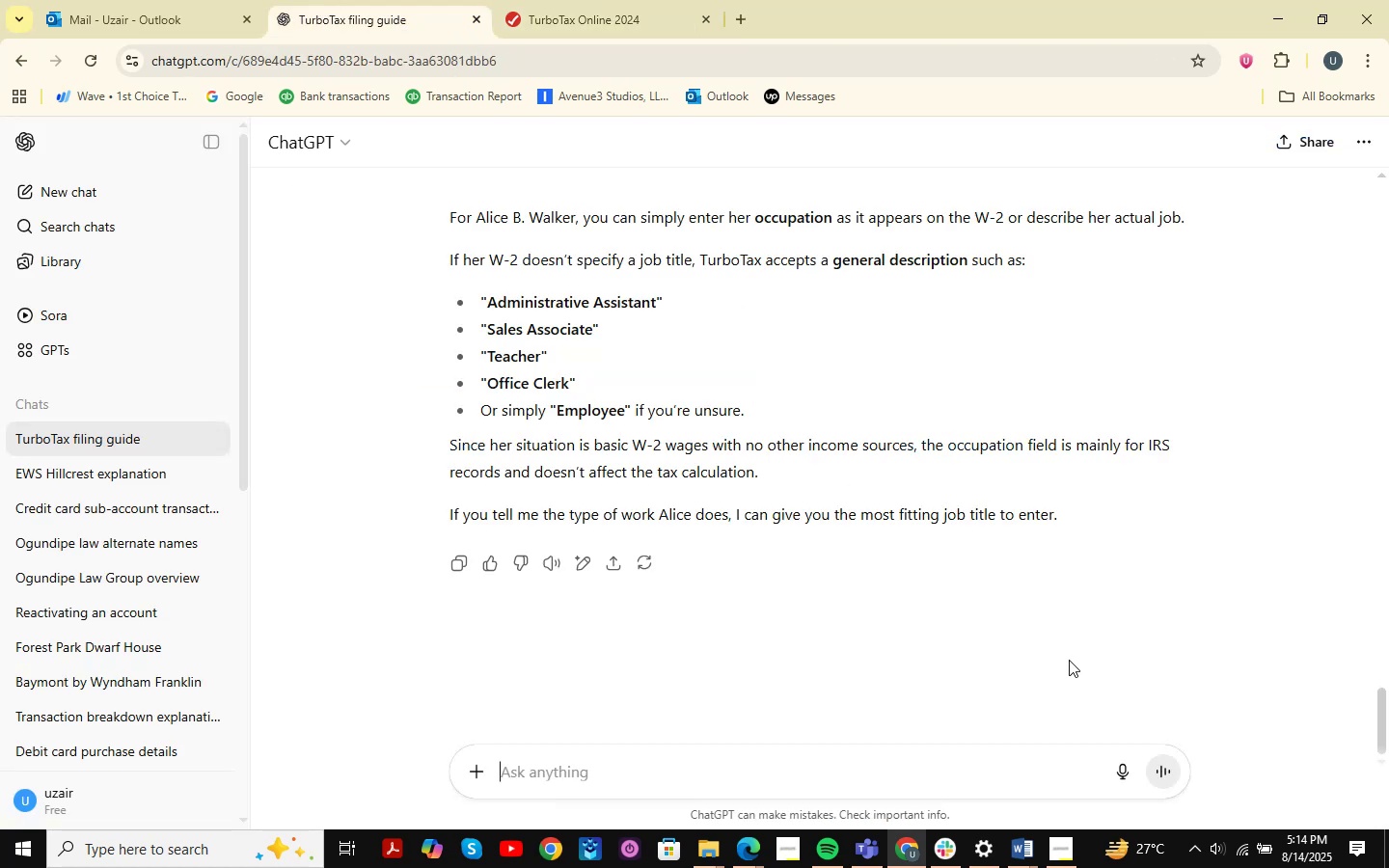 
type(ssn or itin no of the above client )
 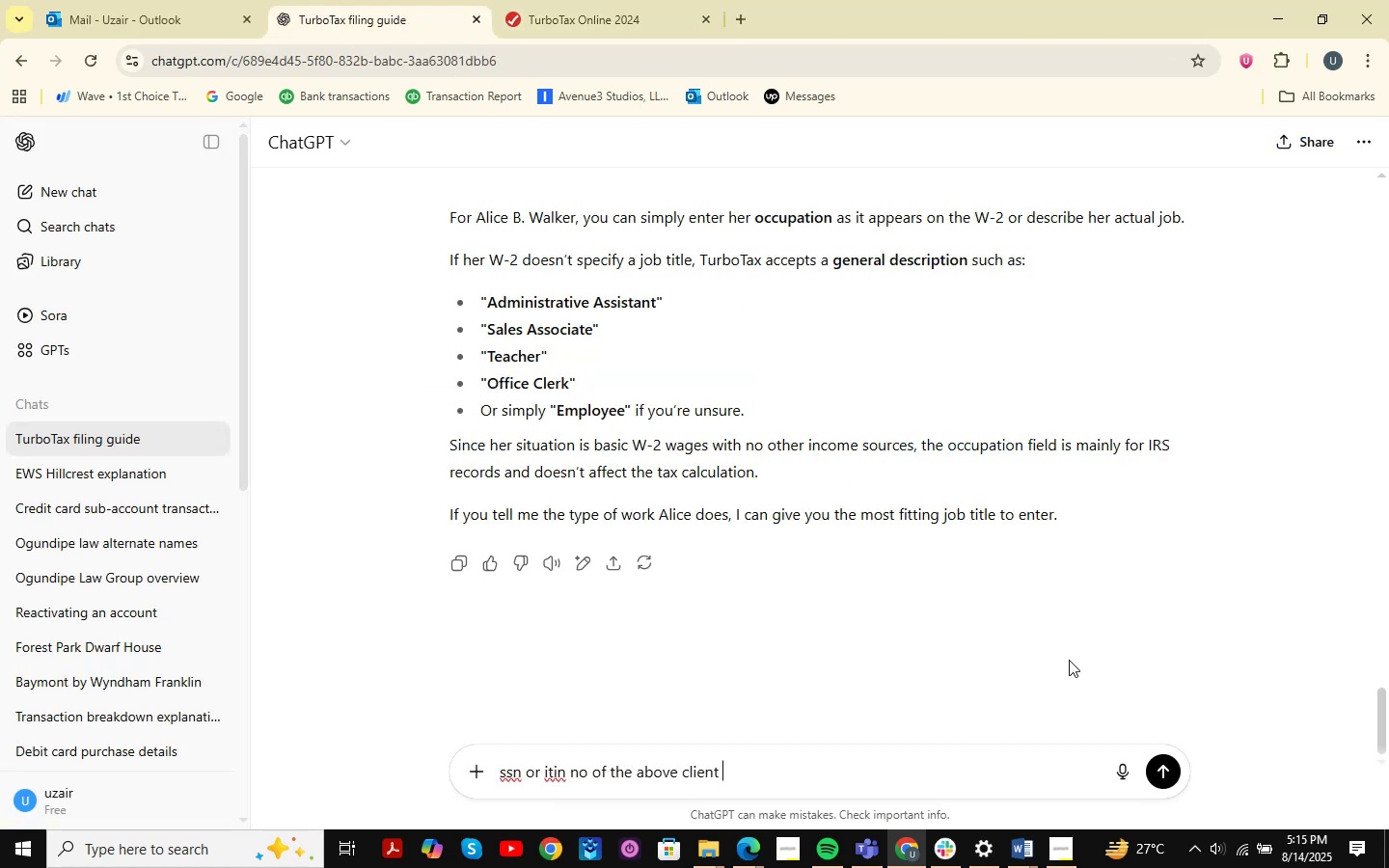 
key(Enter)
 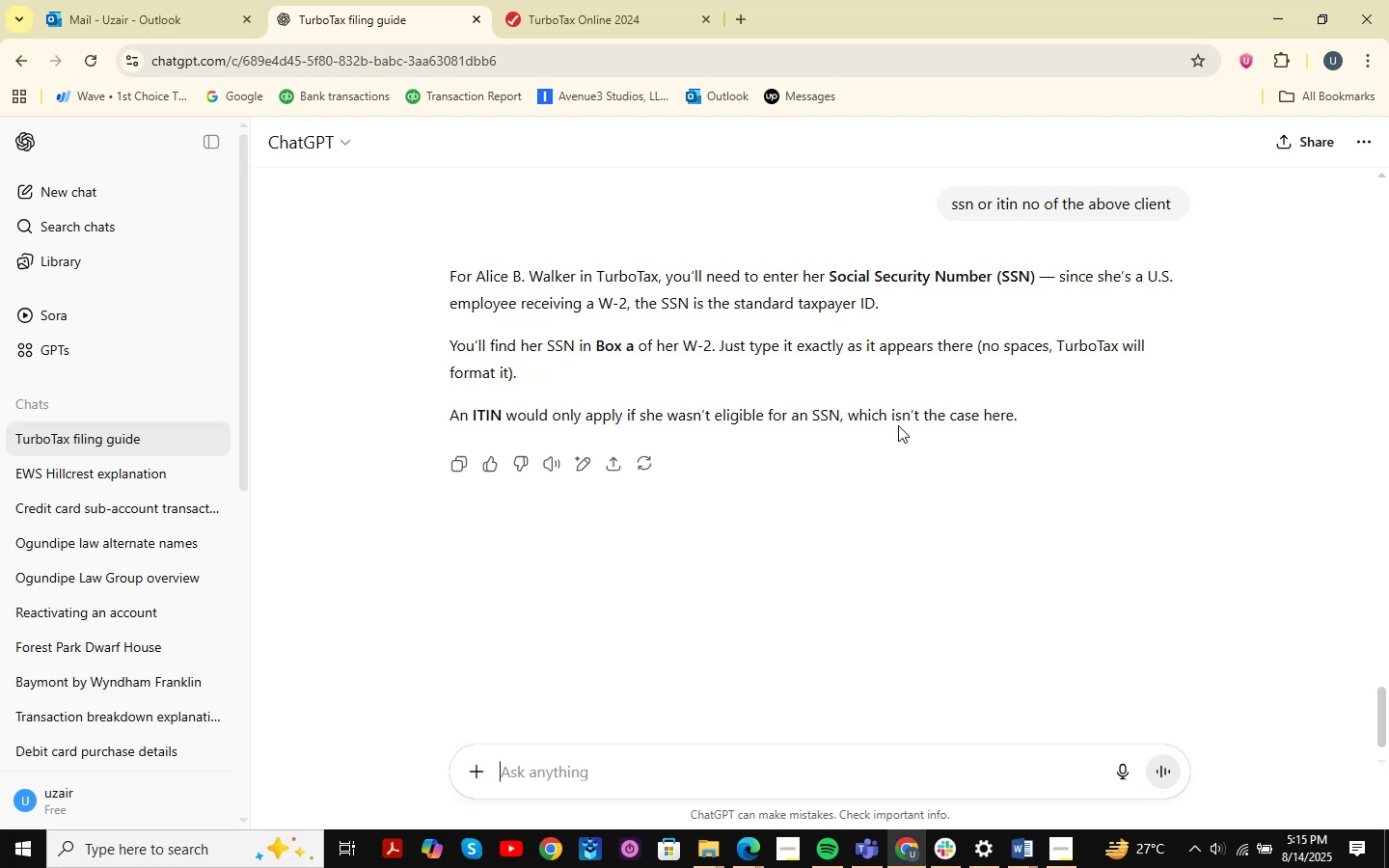 
wait(16.18)
 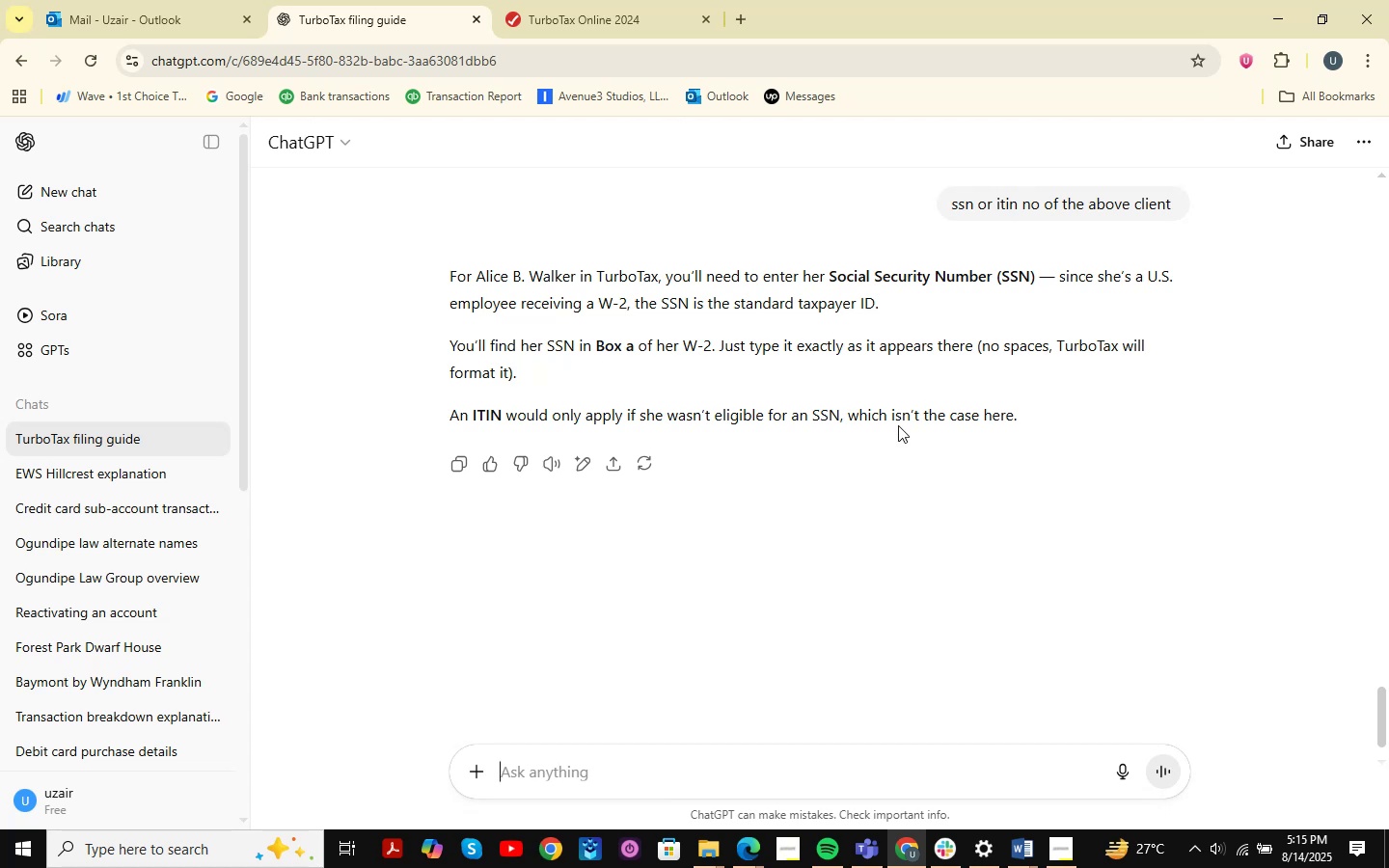 
left_click([755, 854])
 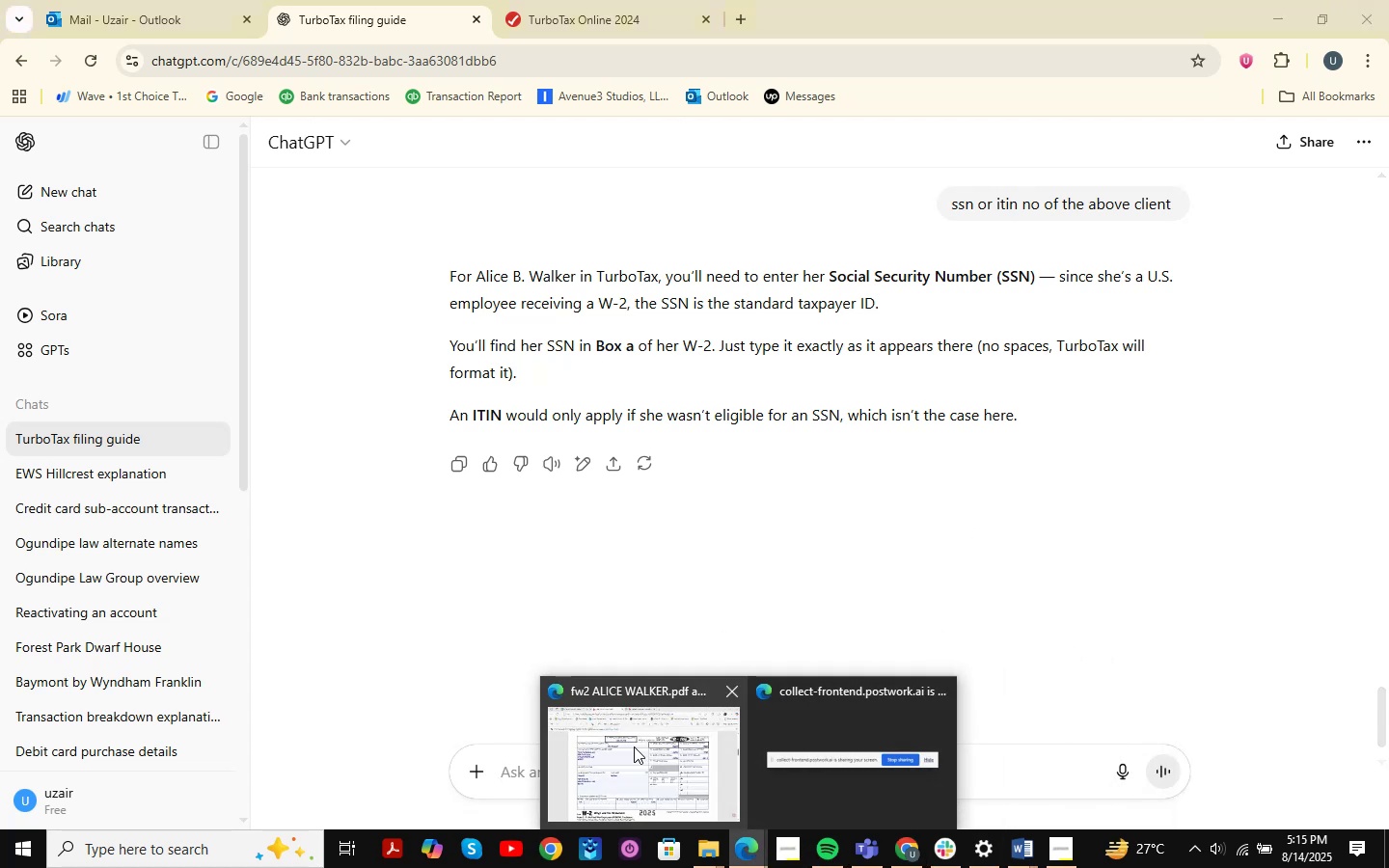 
left_click([634, 746])
 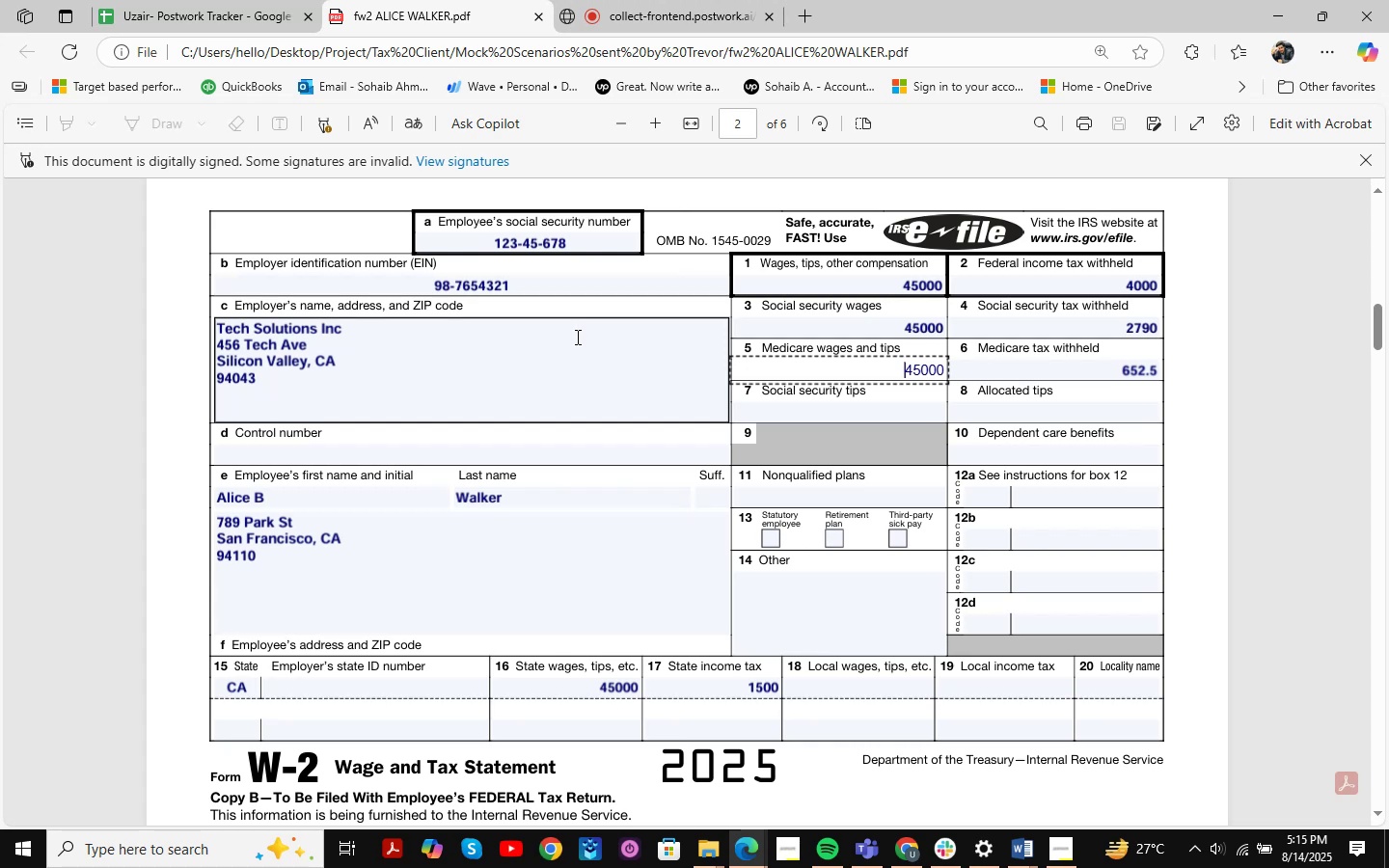 
wait(7.79)
 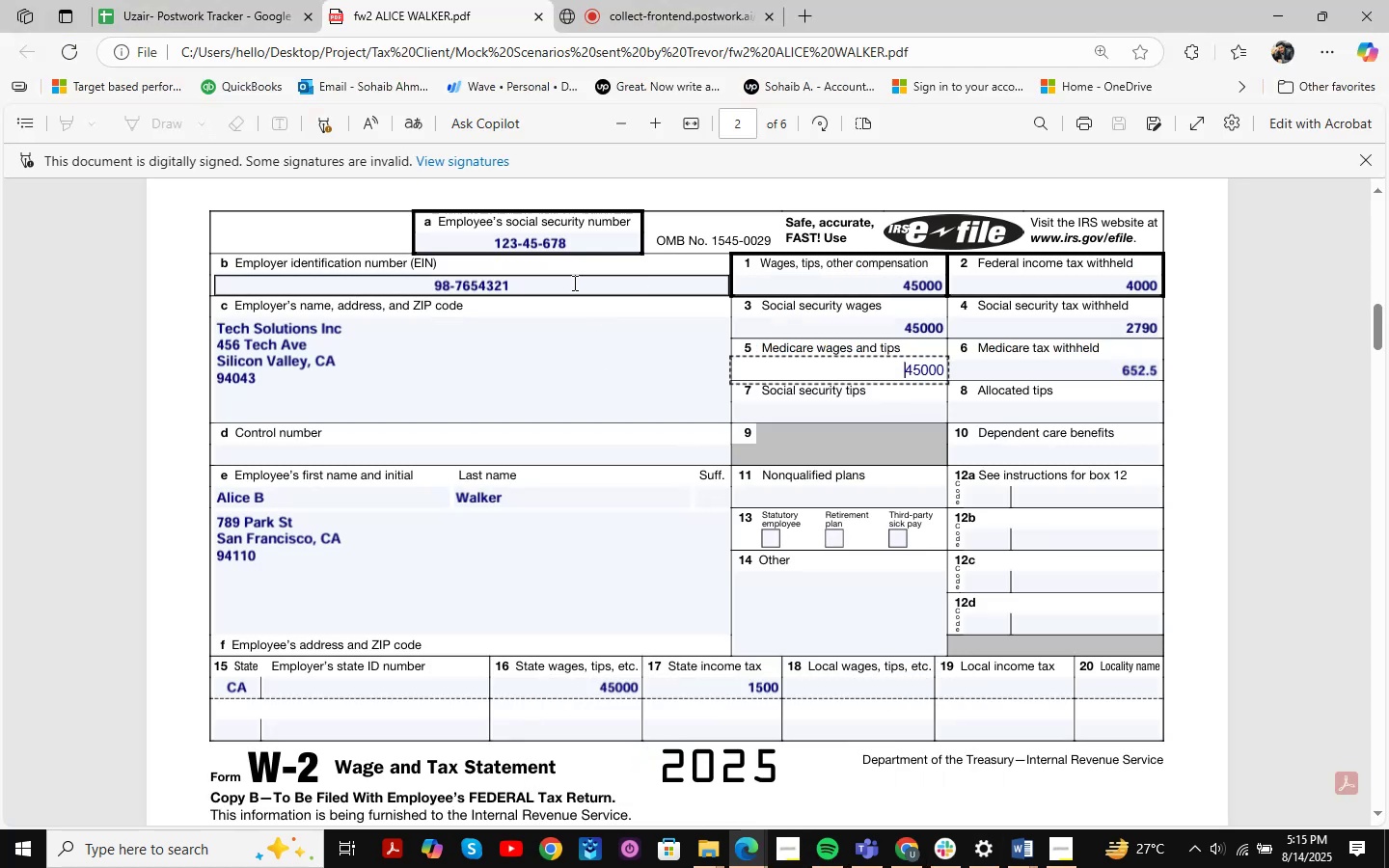 
scroll: coordinate [576, 337], scroll_direction: down, amount: 3.0
 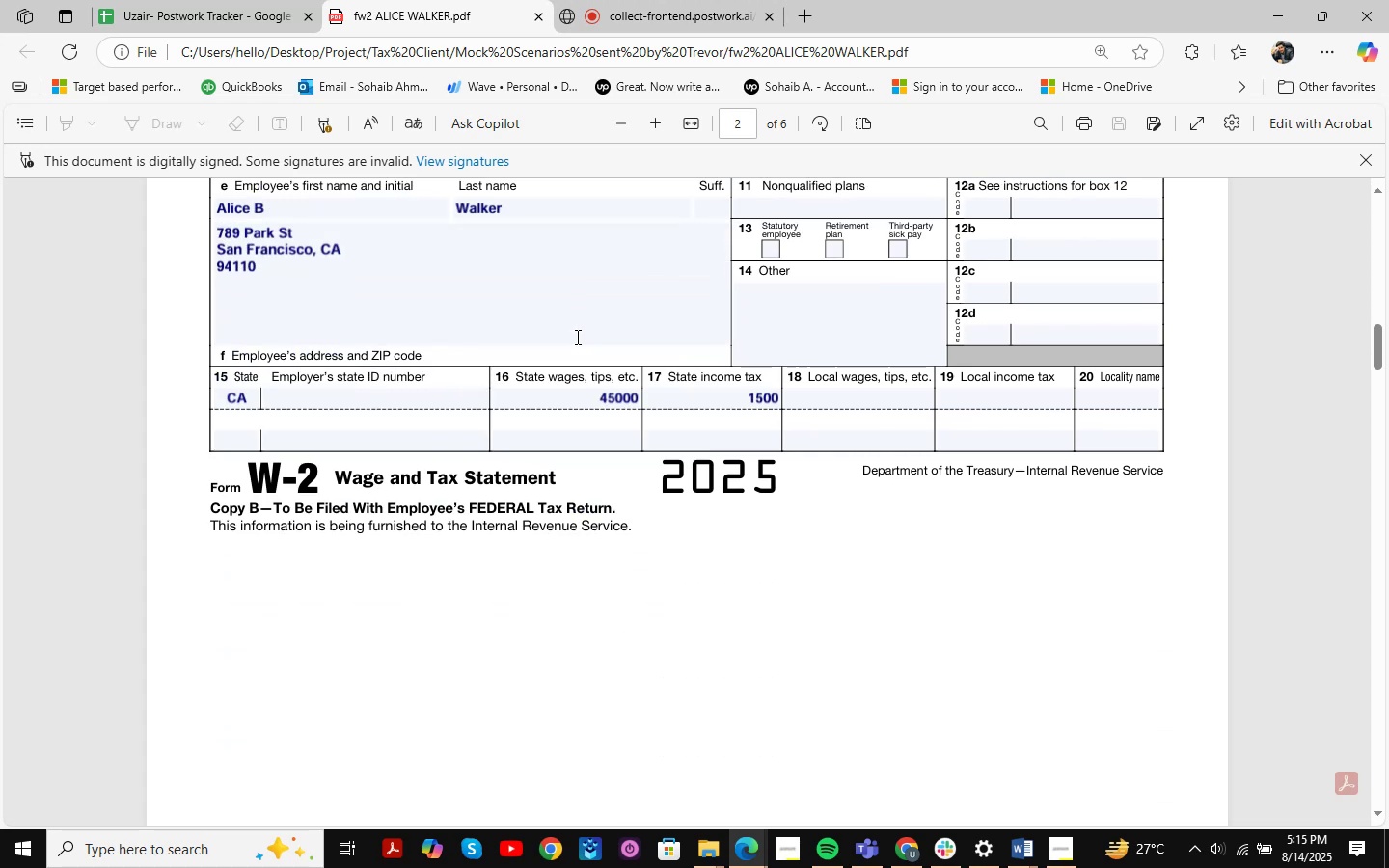 
scroll: coordinate [423, 313], scroll_direction: up, amount: 4.0
 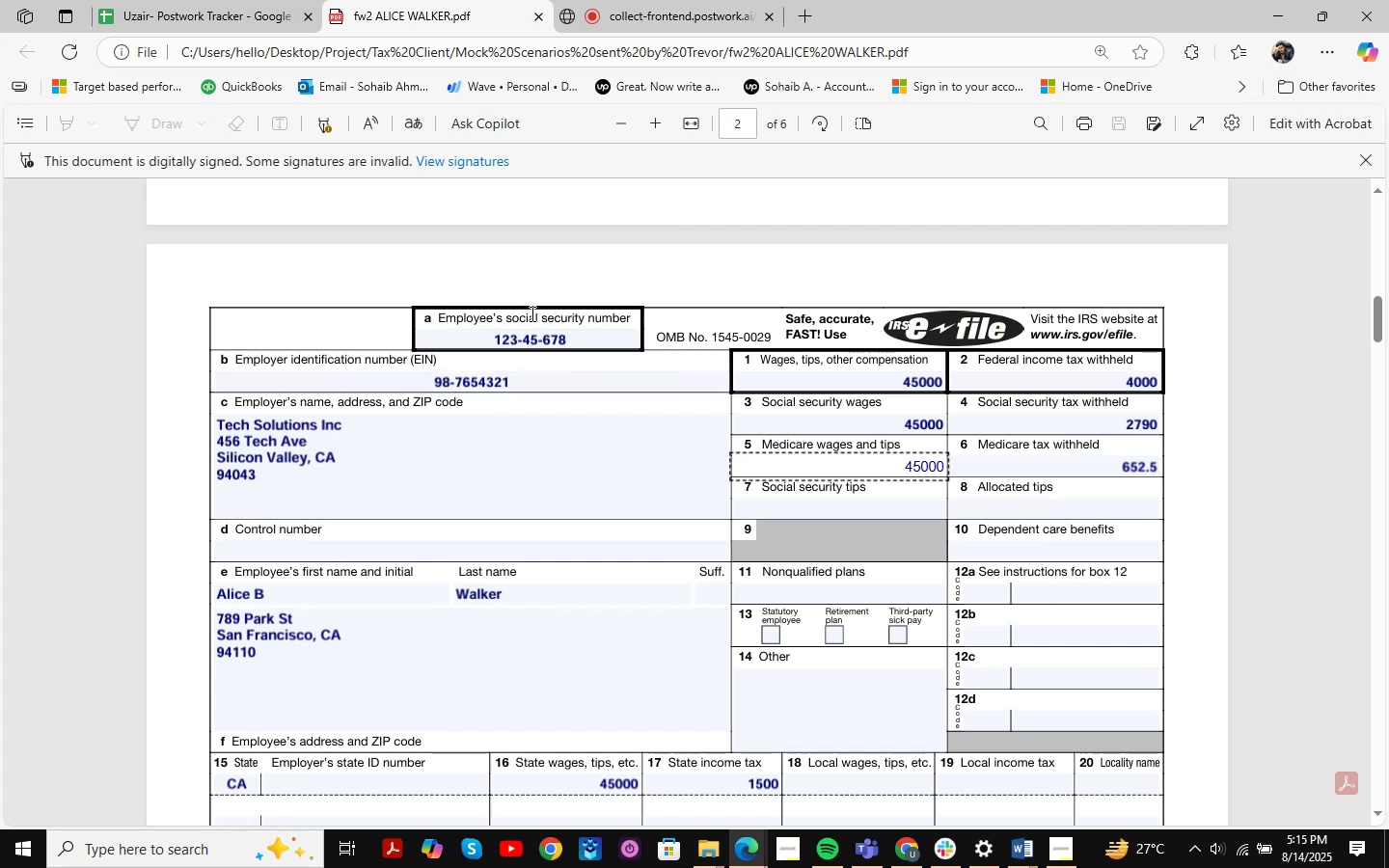 
left_click_drag(start_coordinate=[580, 343], to_coordinate=[456, 342])
 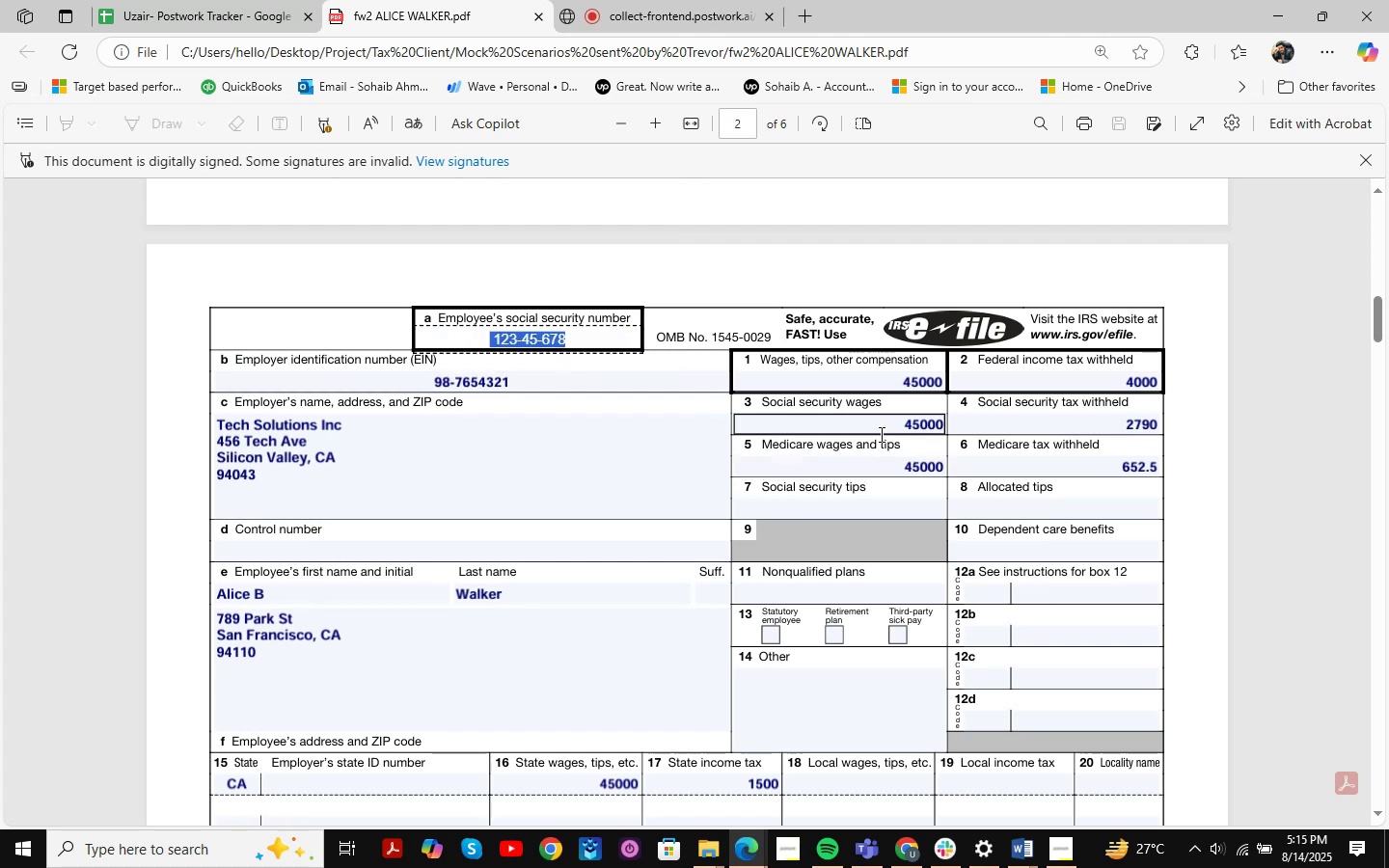 
key(Control+C)
 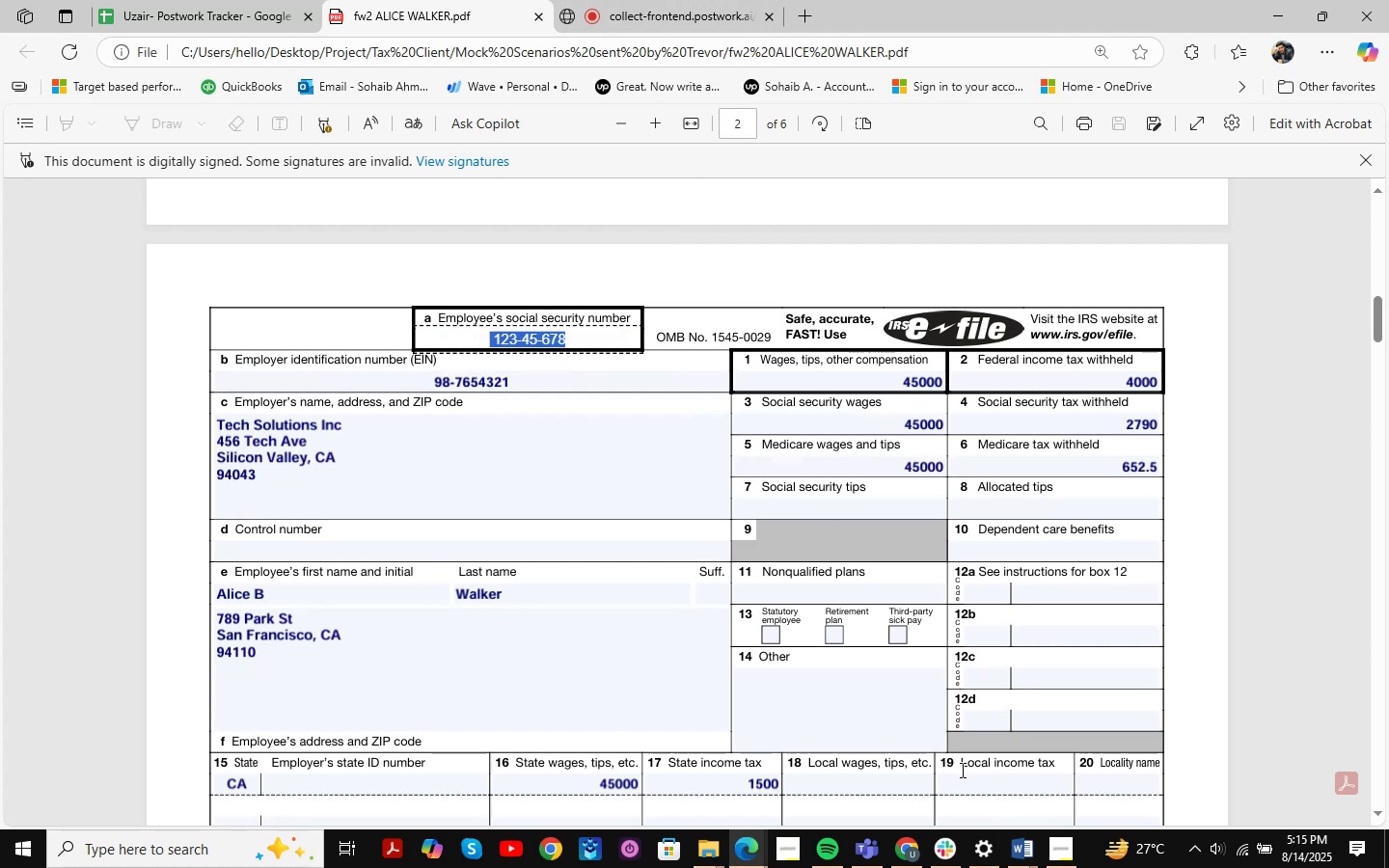 
left_click([915, 846])
 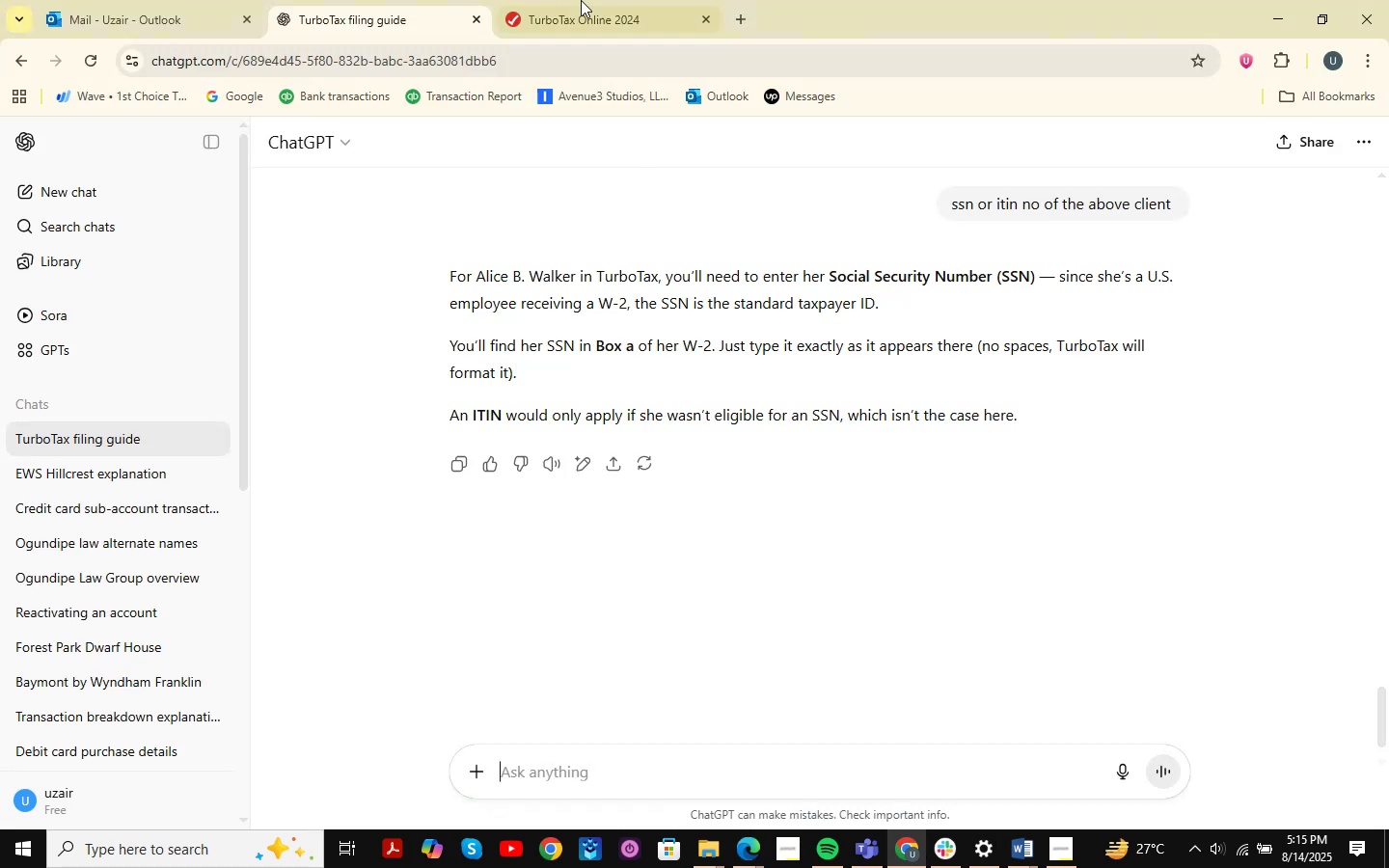 
left_click([570, 0])
 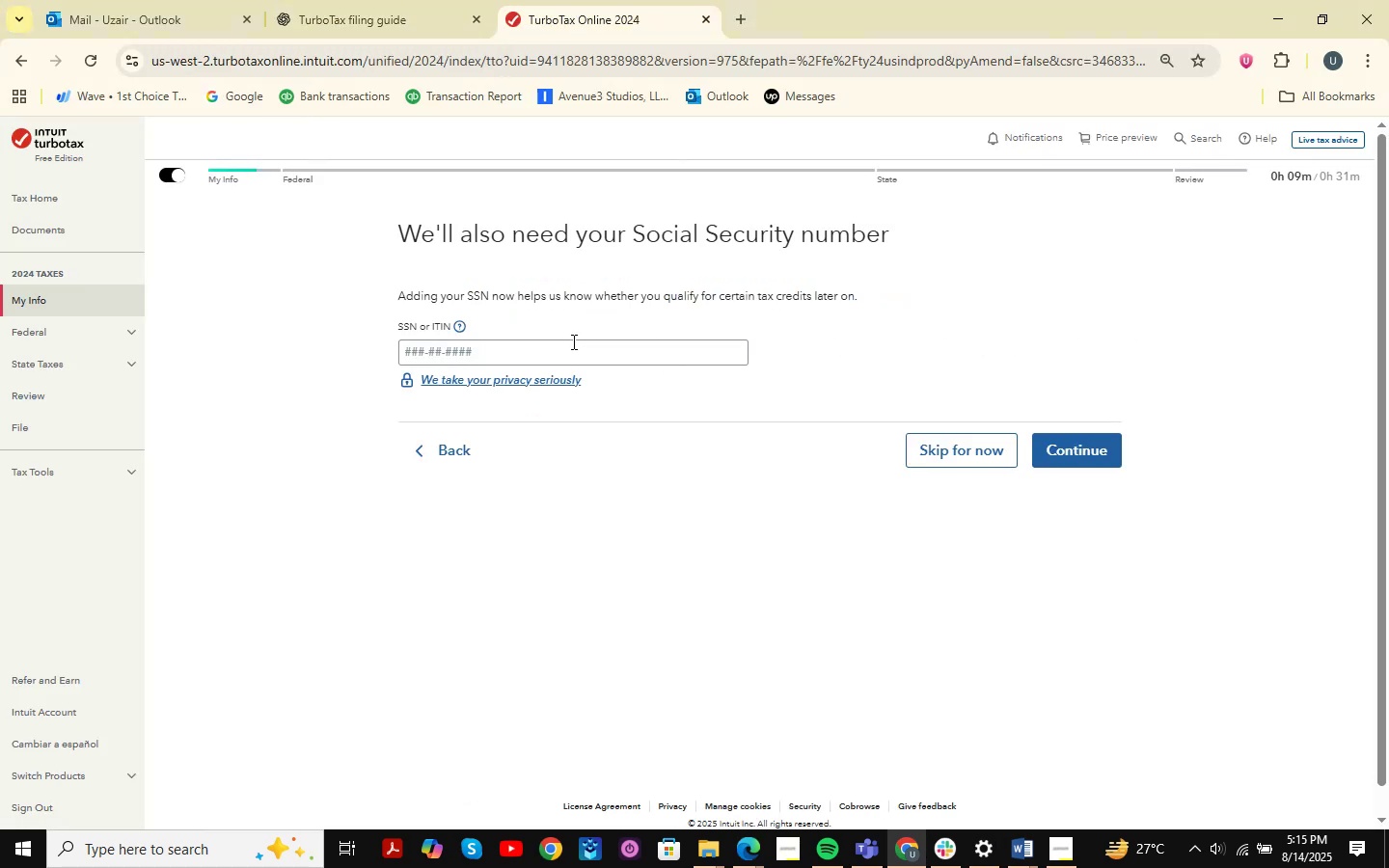 
left_click([572, 354])
 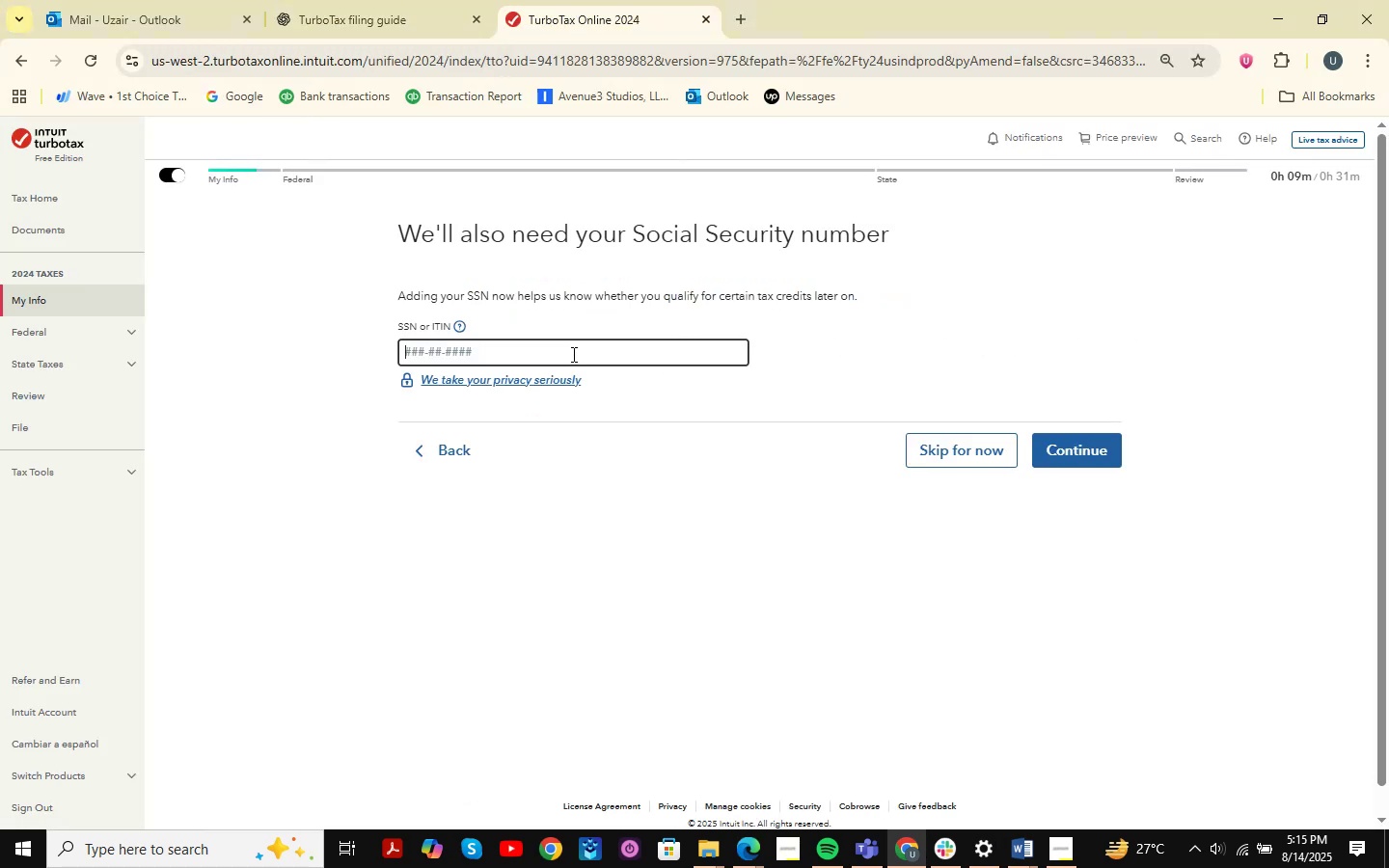 
key(Control+ControlLeft)
 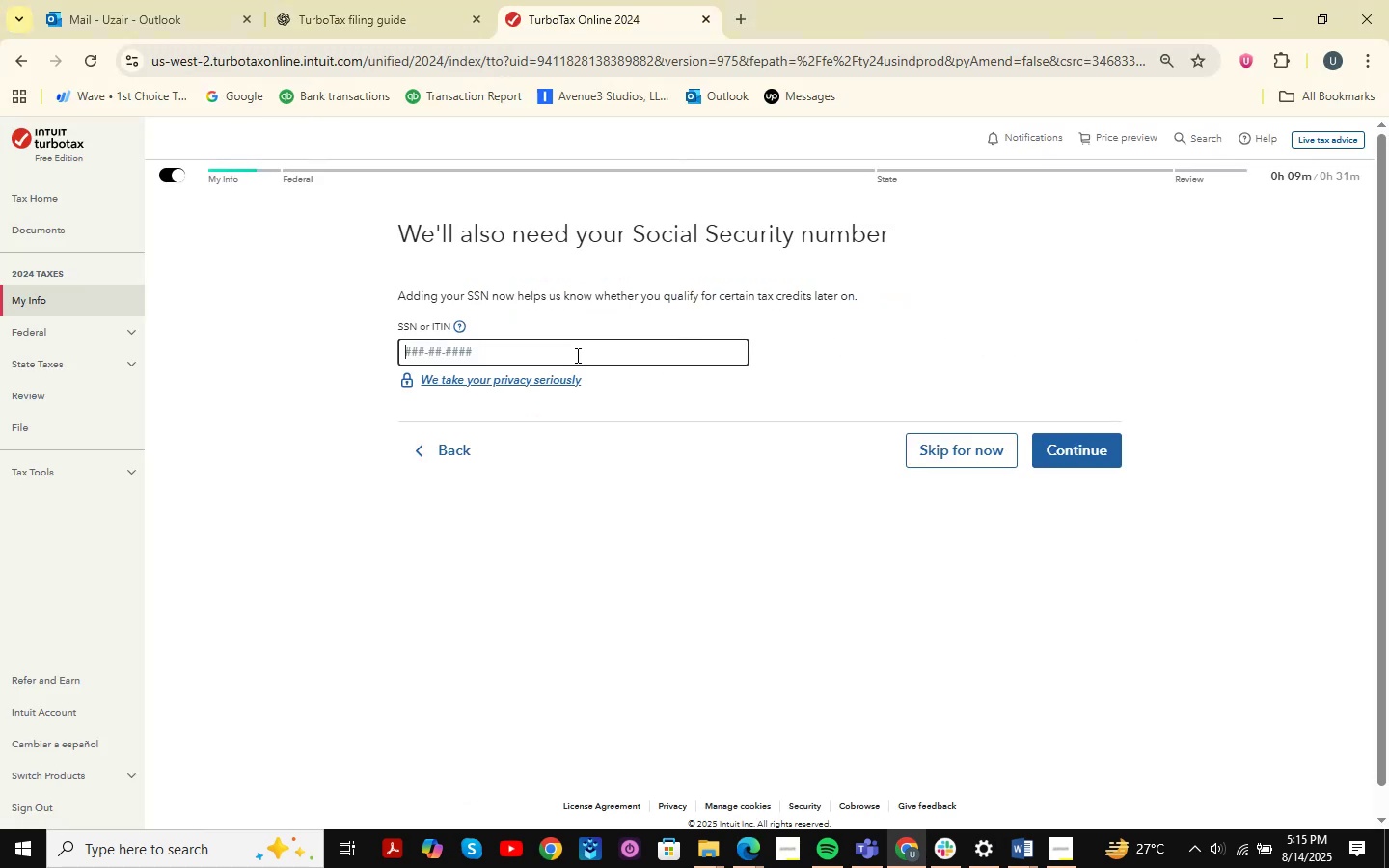 
key(Control+V)
 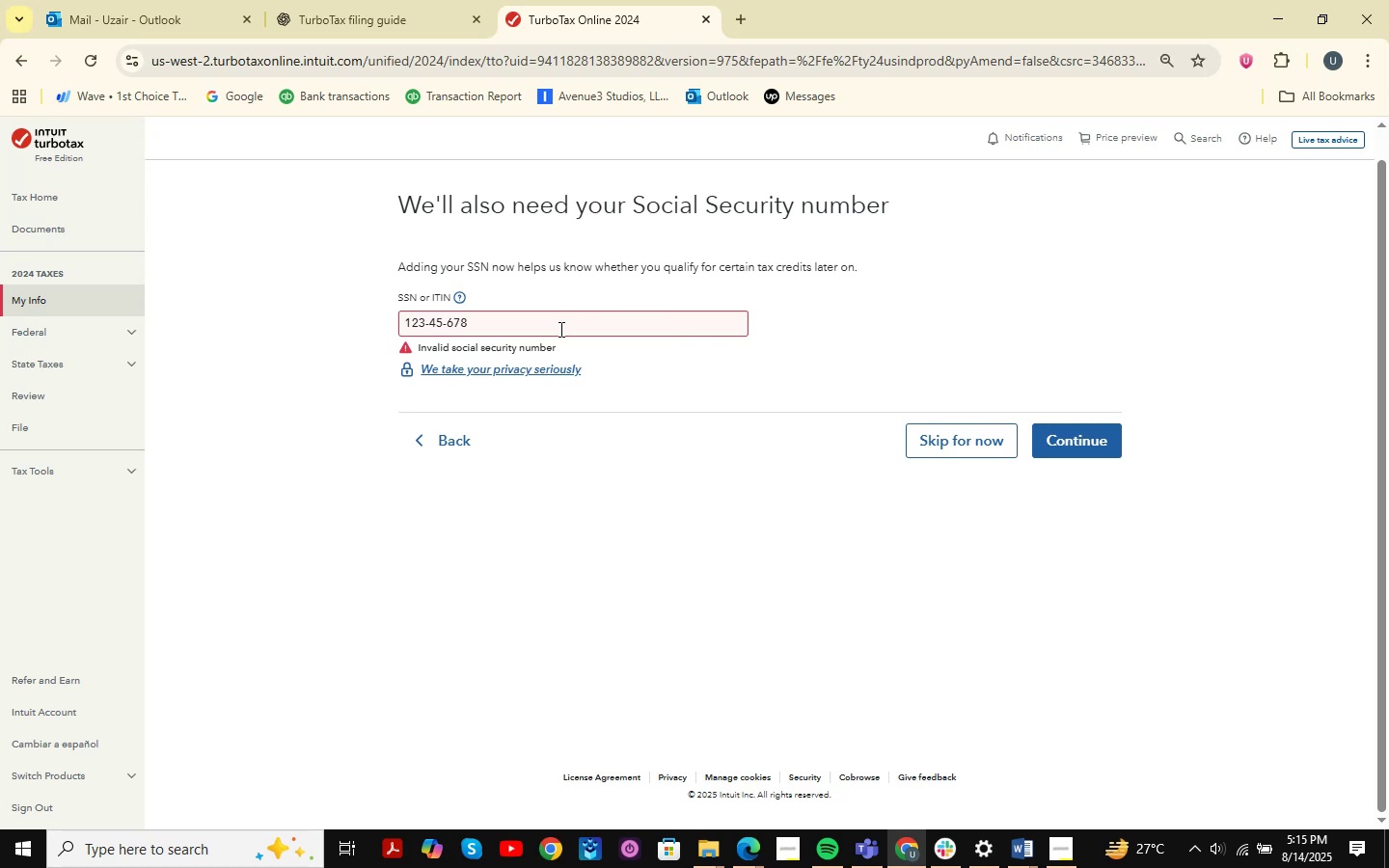 
left_click([558, 325])
 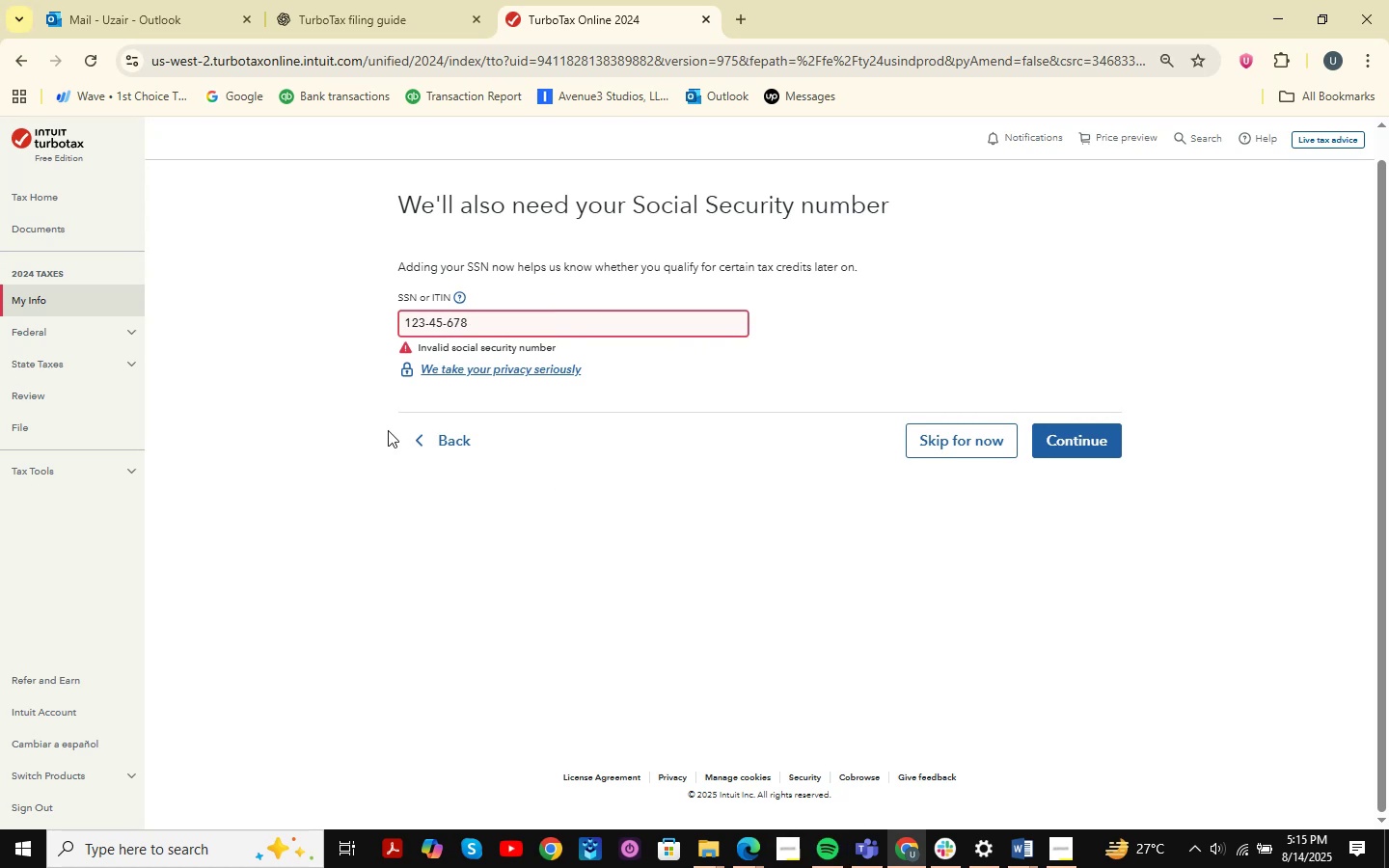 
wait(5.07)
 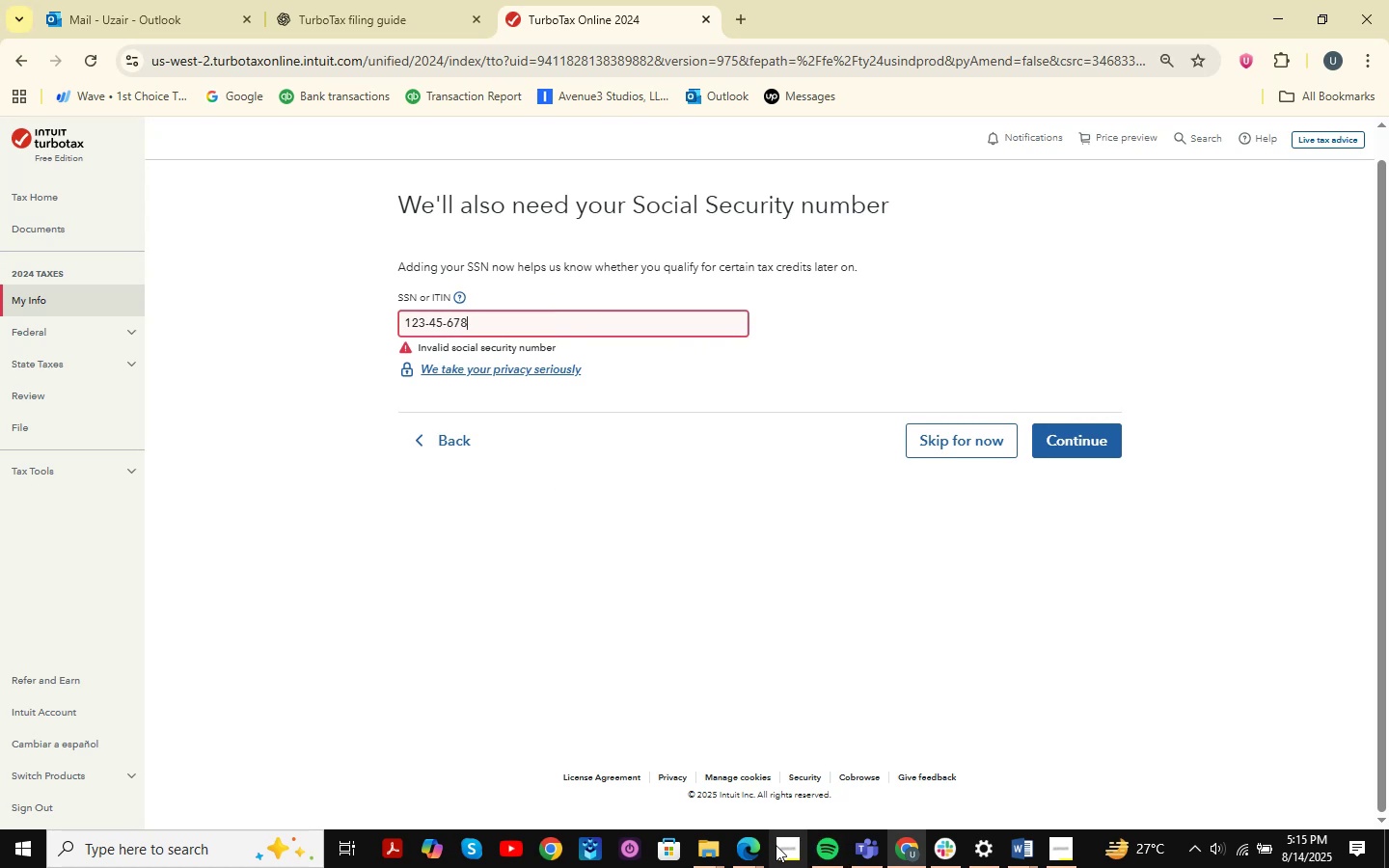 
left_click([416, 428])
 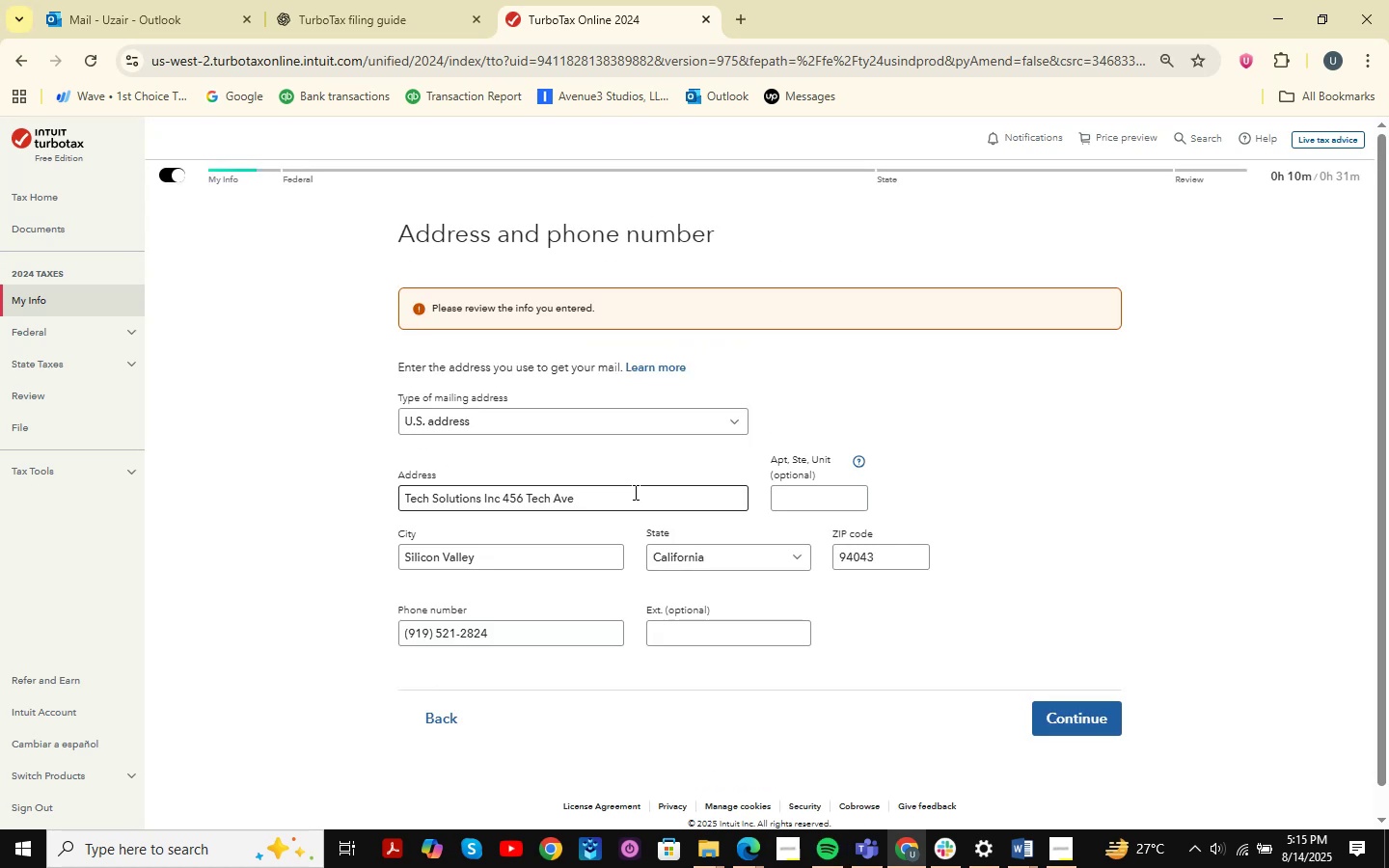 
left_click_drag(start_coordinate=[505, 629], to_coordinate=[366, 617])
 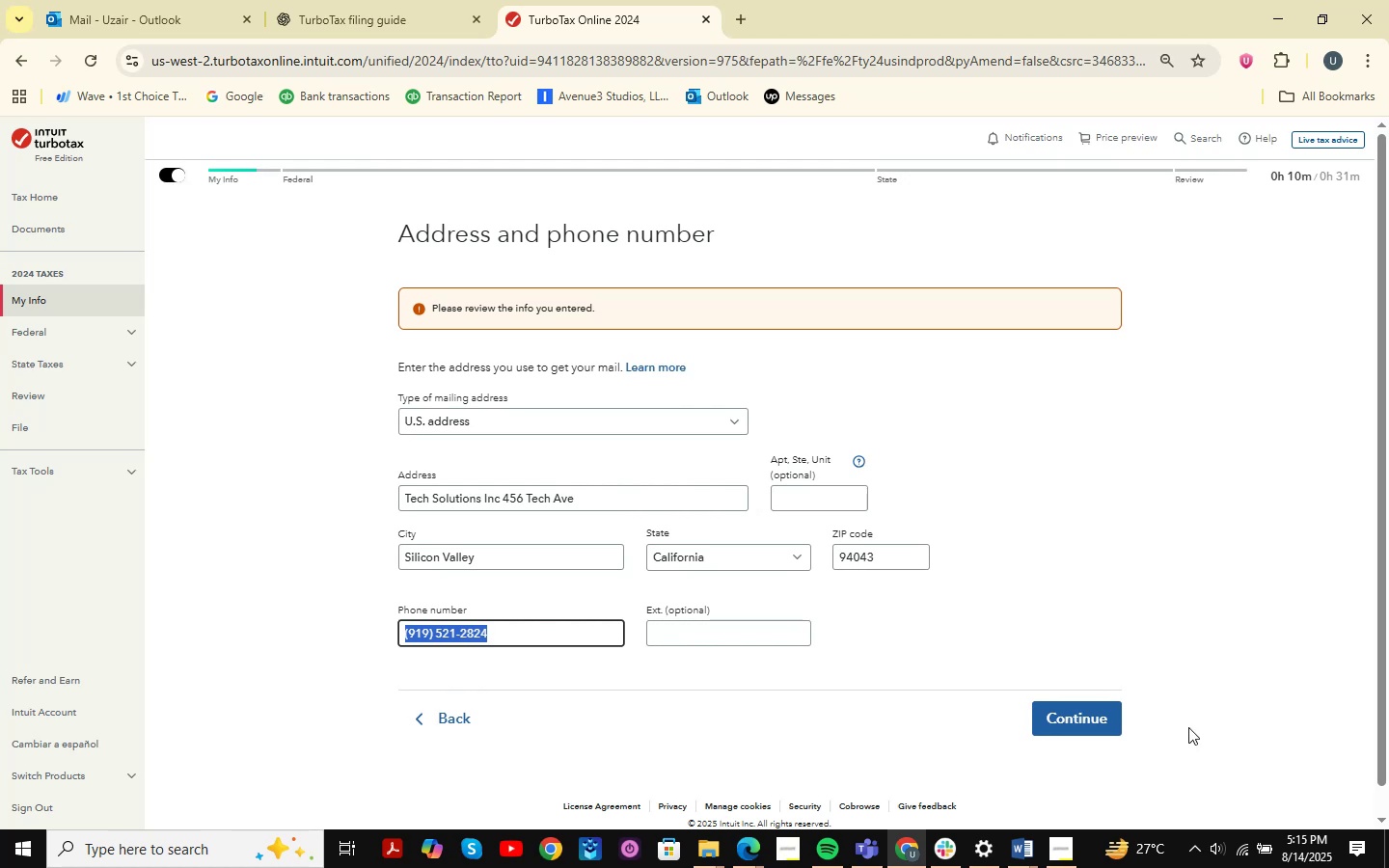 
key(Backspace)
 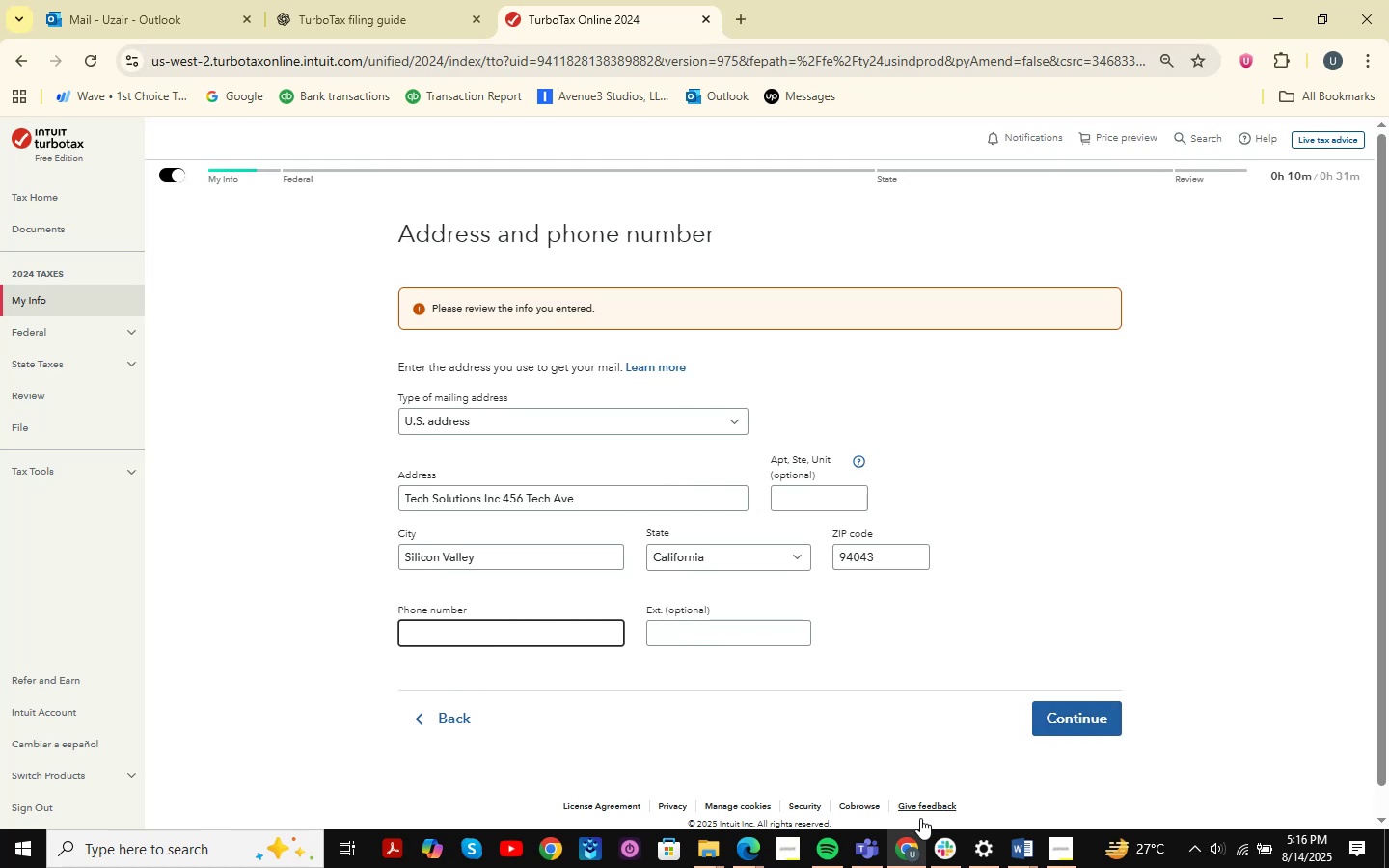 
wait(9.21)
 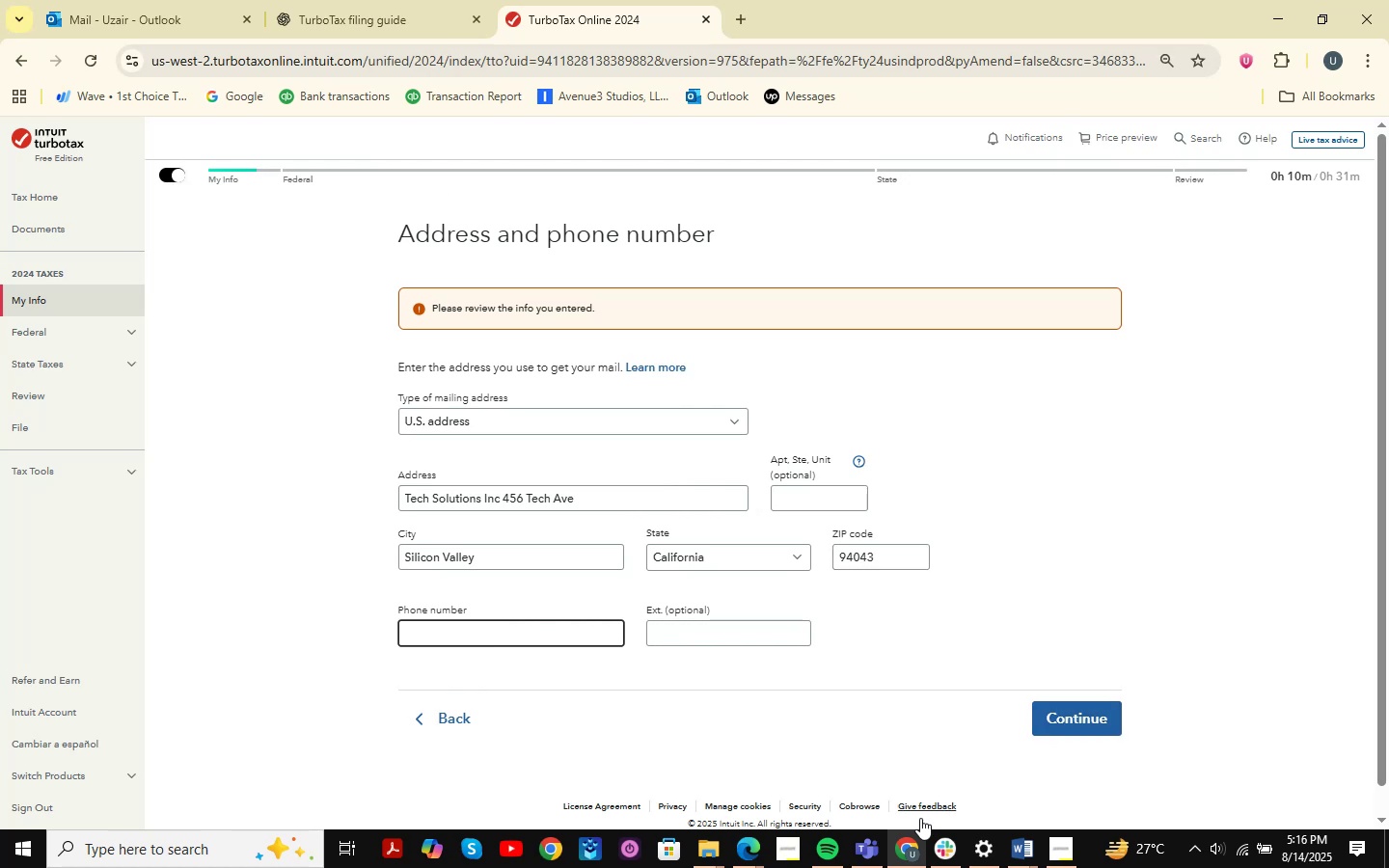 
left_click([358, 0])
 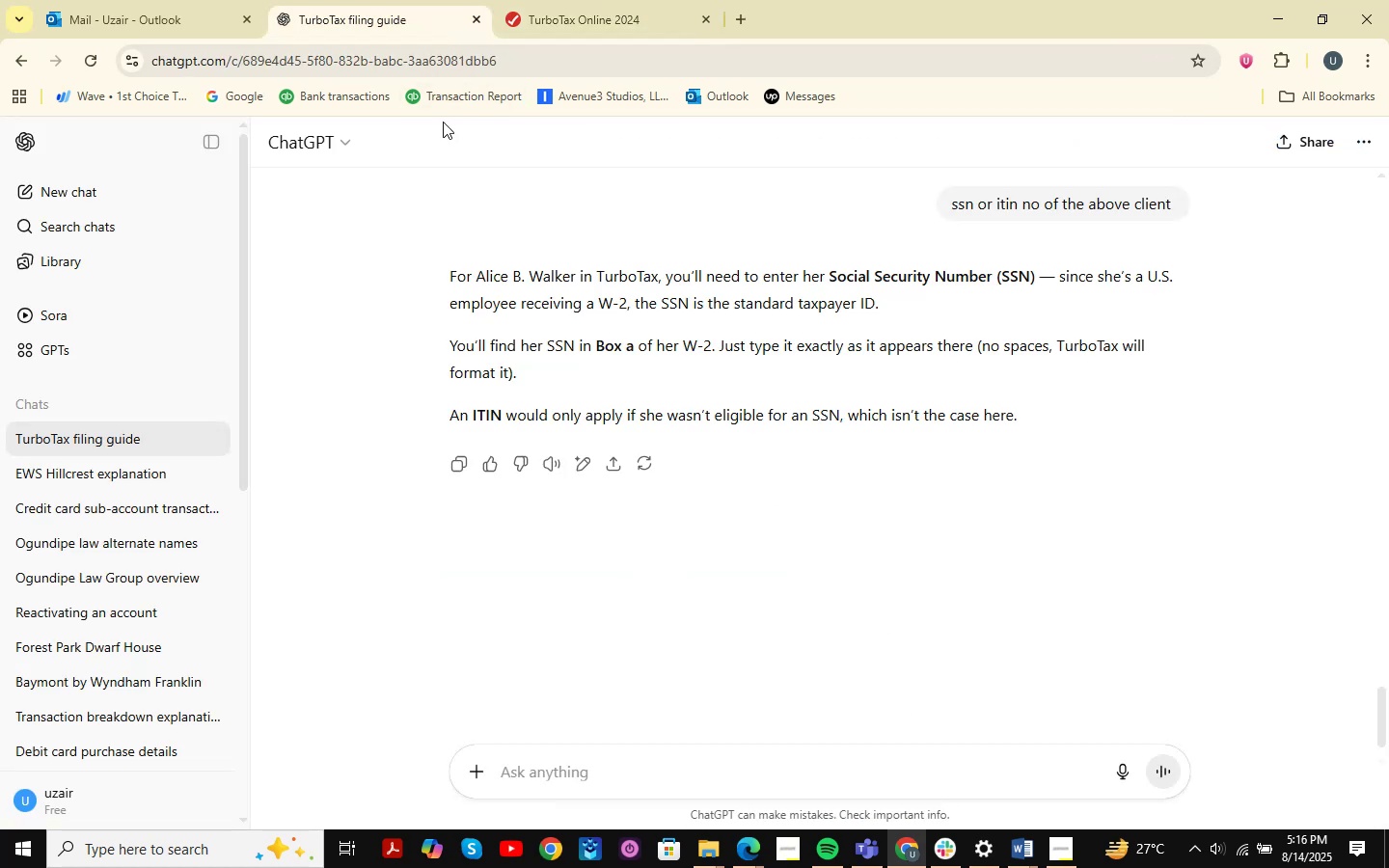 
scroll: coordinate [640, 623], scroll_direction: down, amount: 13.0
 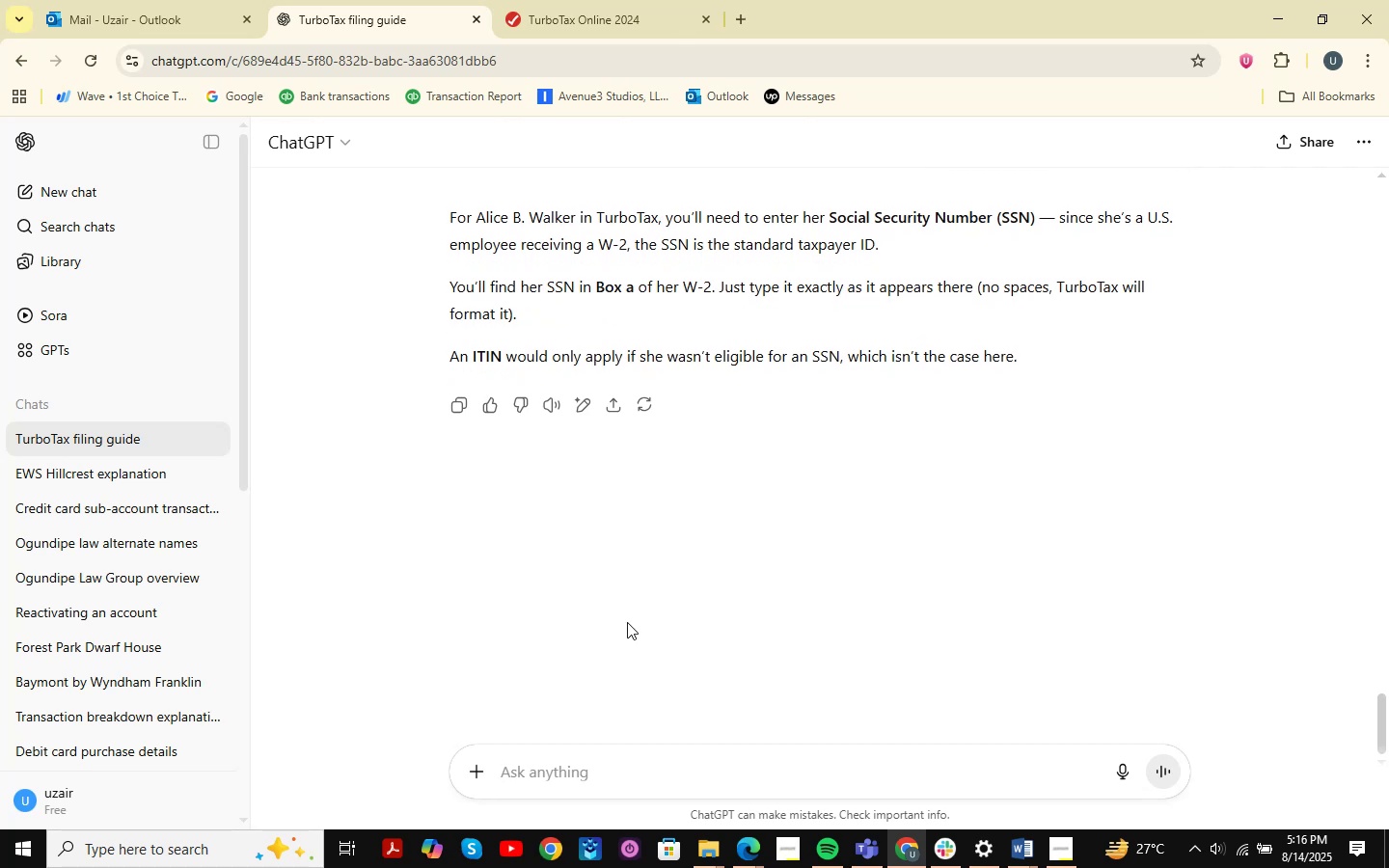 
type(give me fake )
key(Backspace)
type( phone no for this cle)
key(Backspace)
type(en)
key(Backspace)
key(Backspace)
type(ient )
 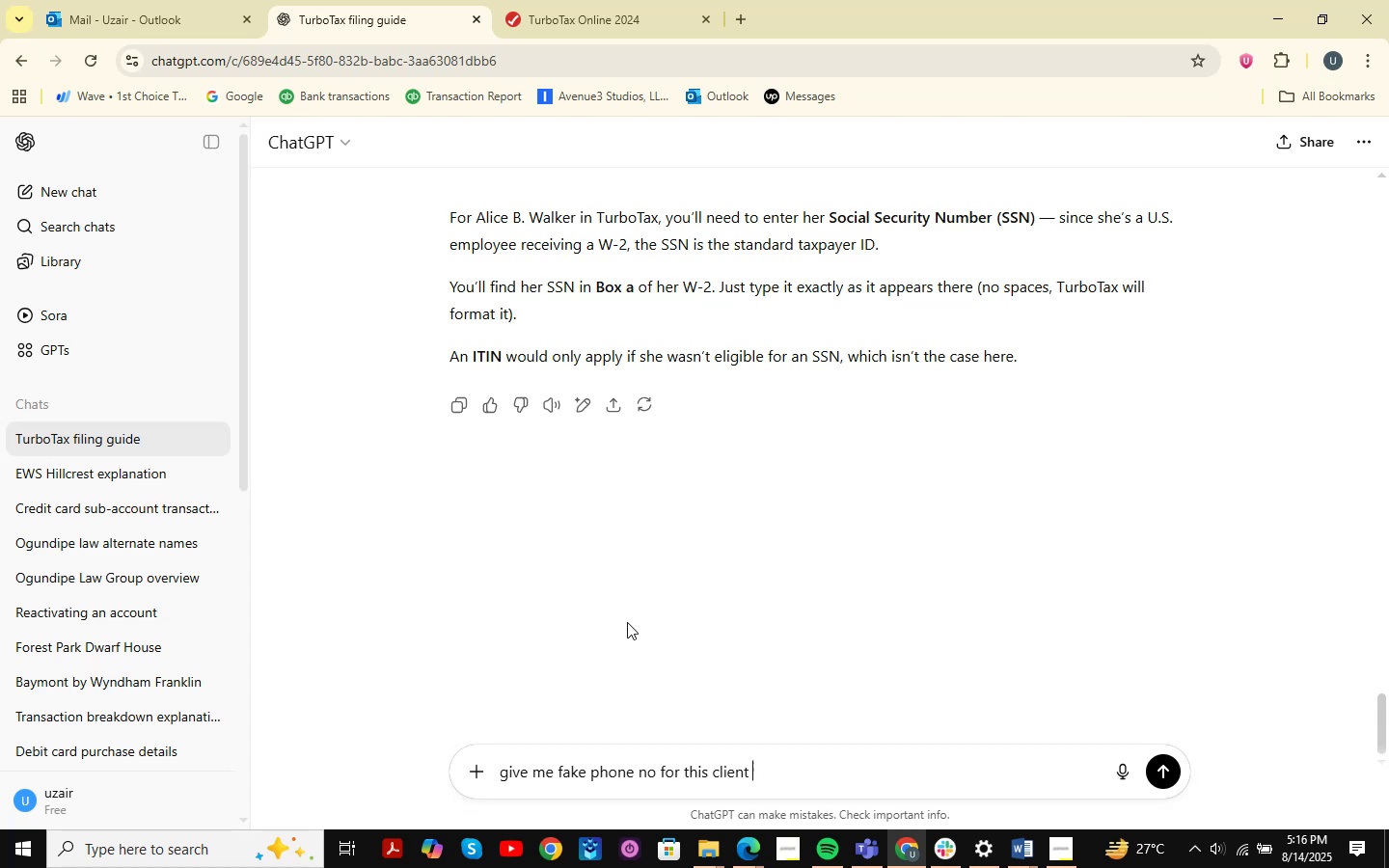 
key(Enter)
 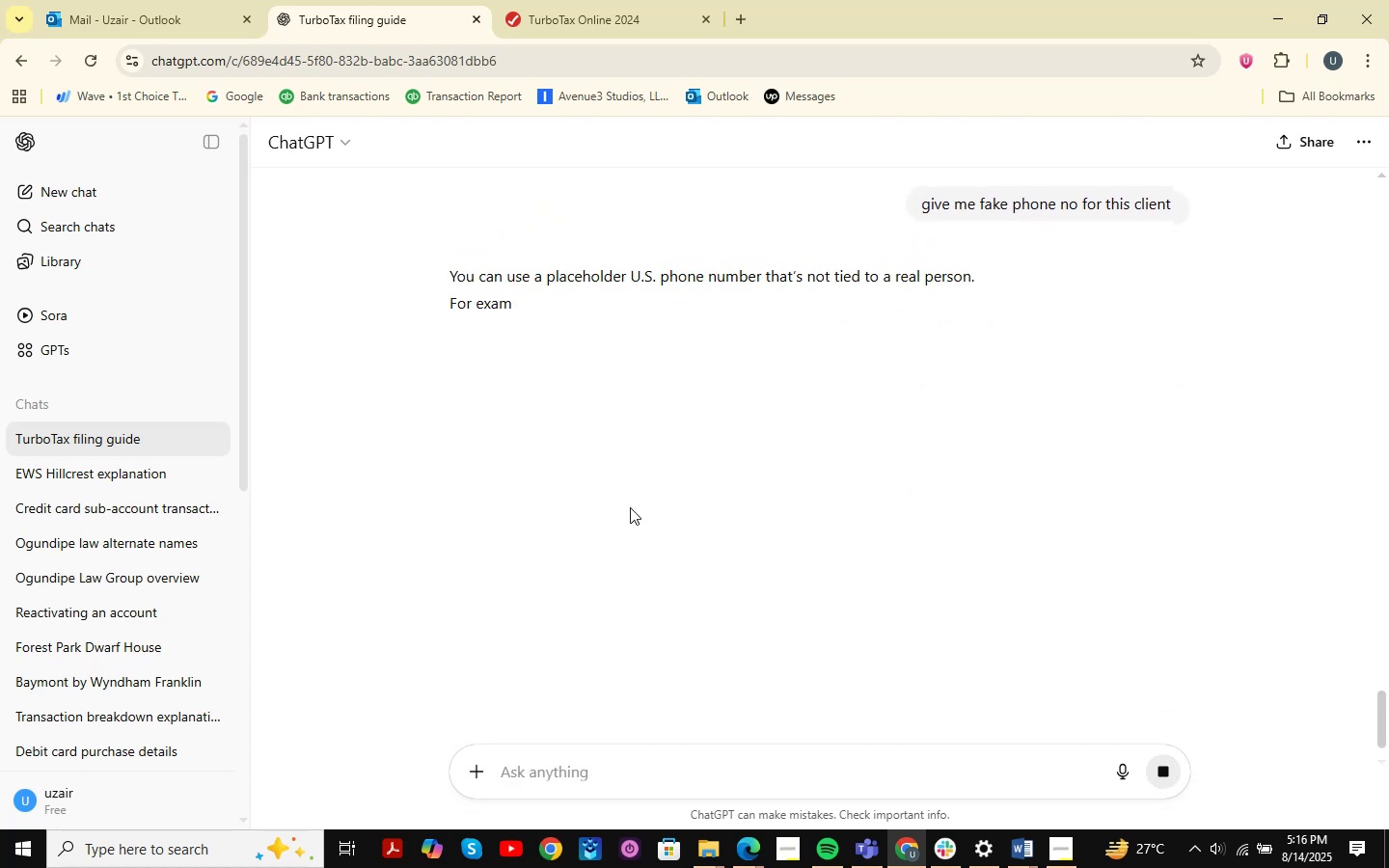 
left_click_drag(start_coordinate=[656, 303], to_coordinate=[543, 303])
 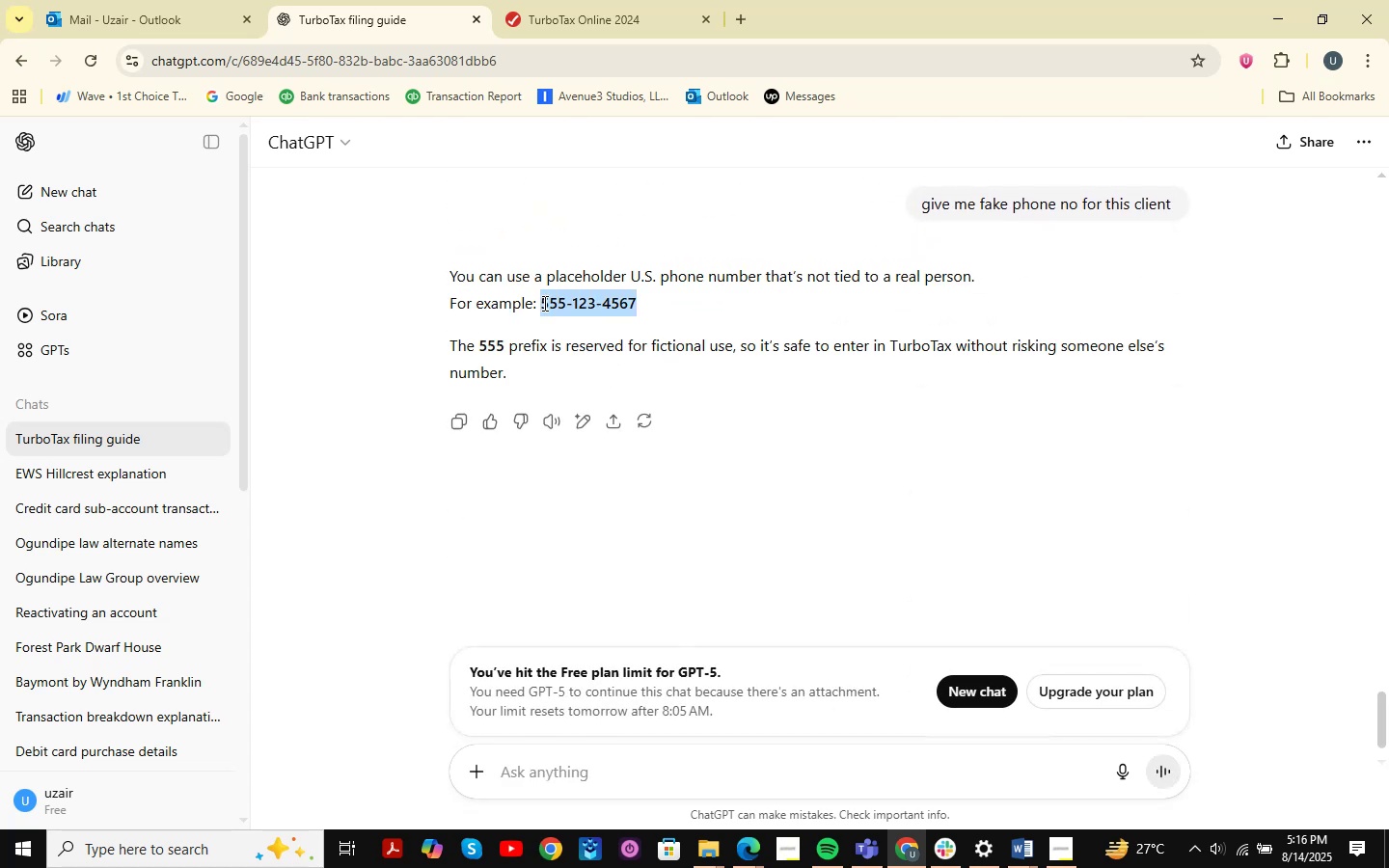 
key(Control+ControlLeft)
 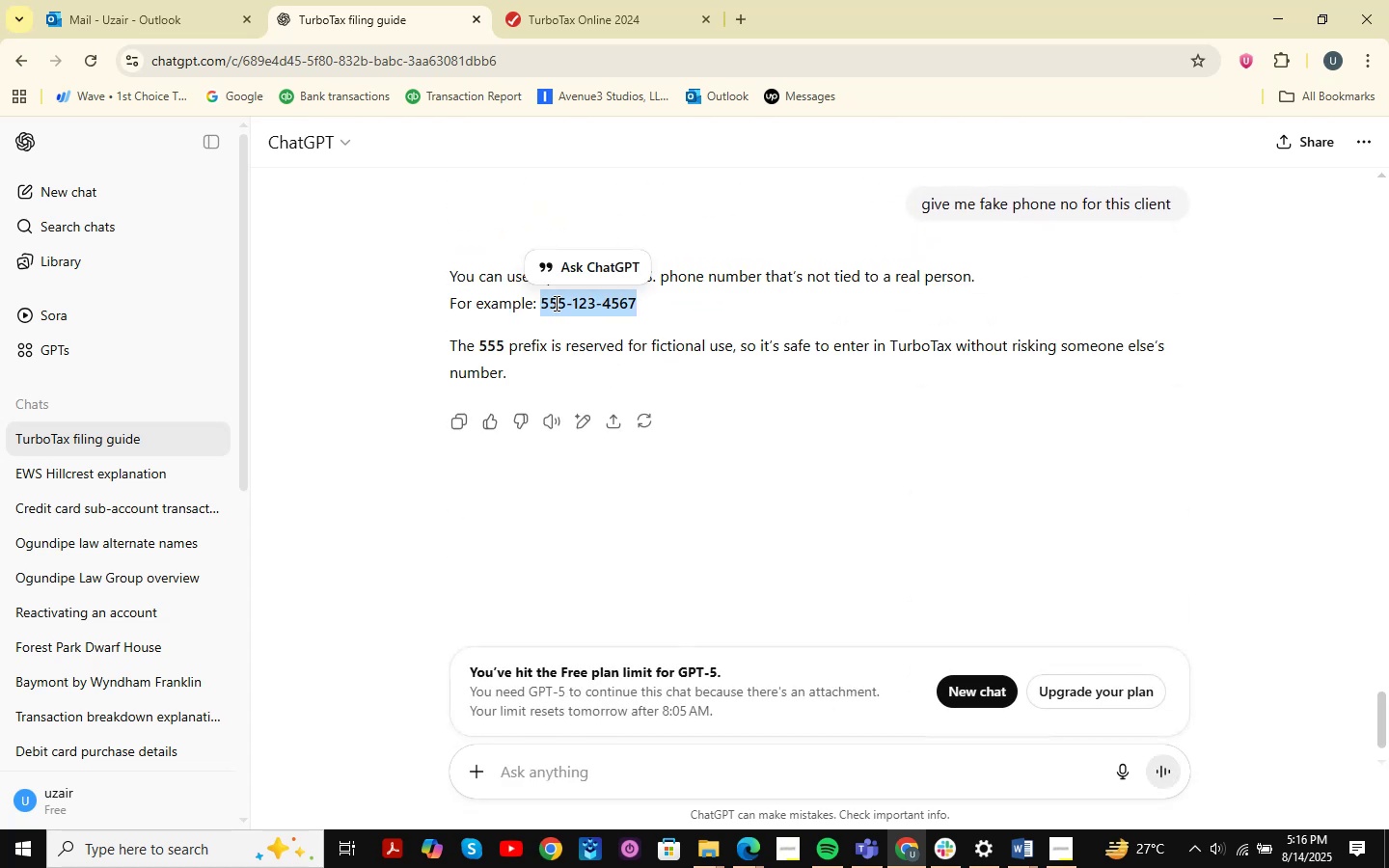 
key(Control+C)
 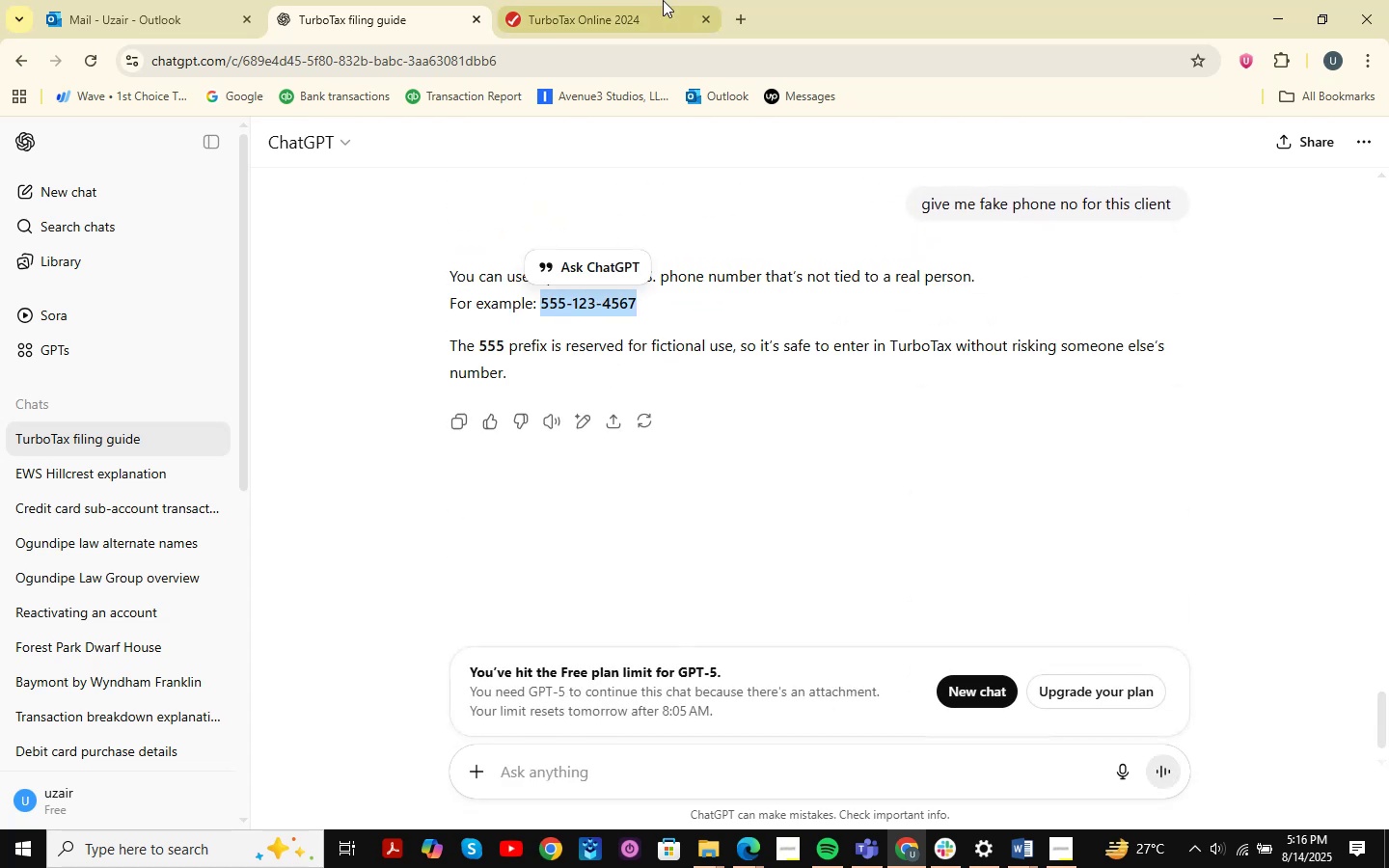 
left_click([663, 0])
 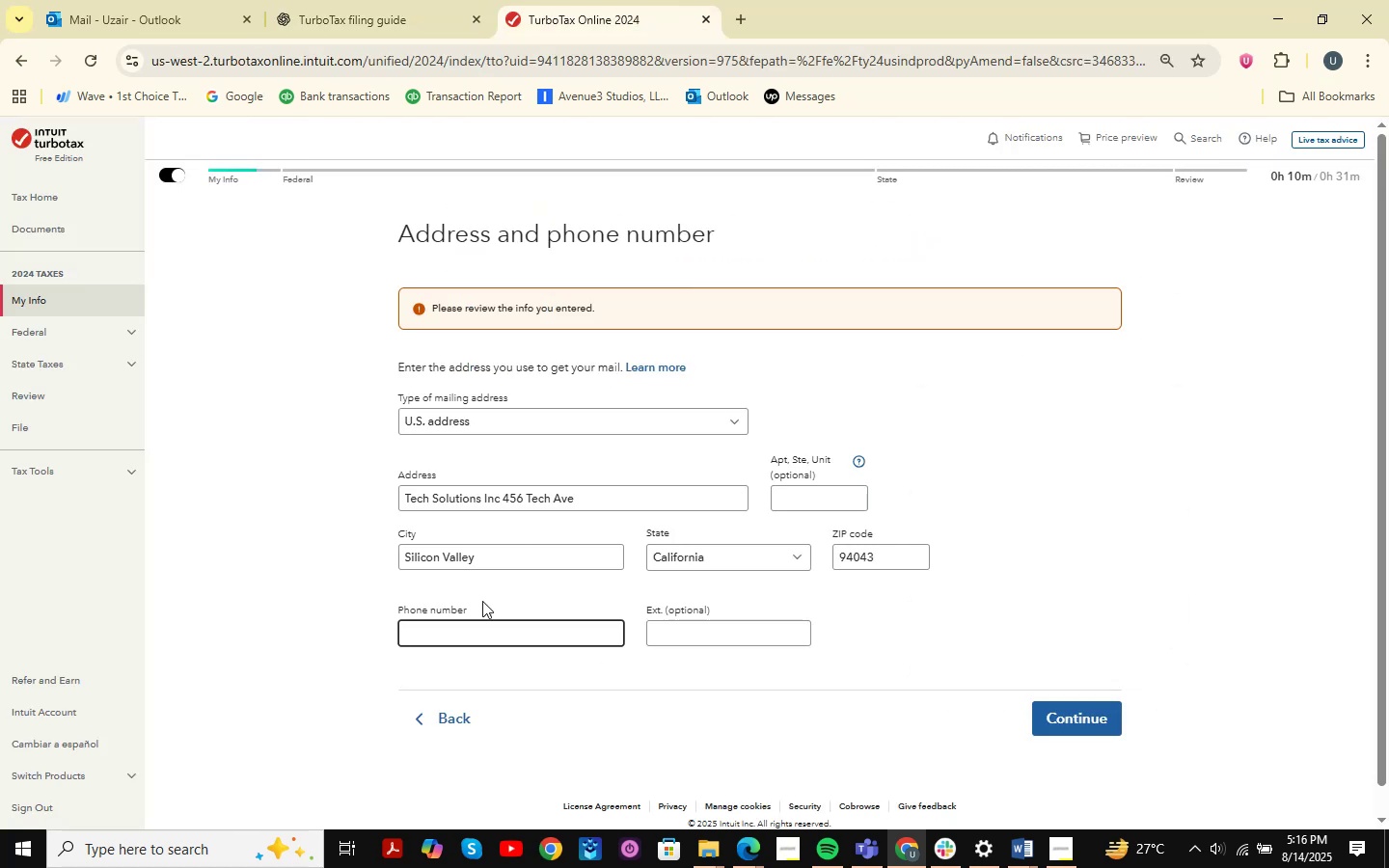 
key(Control+ControlLeft)
 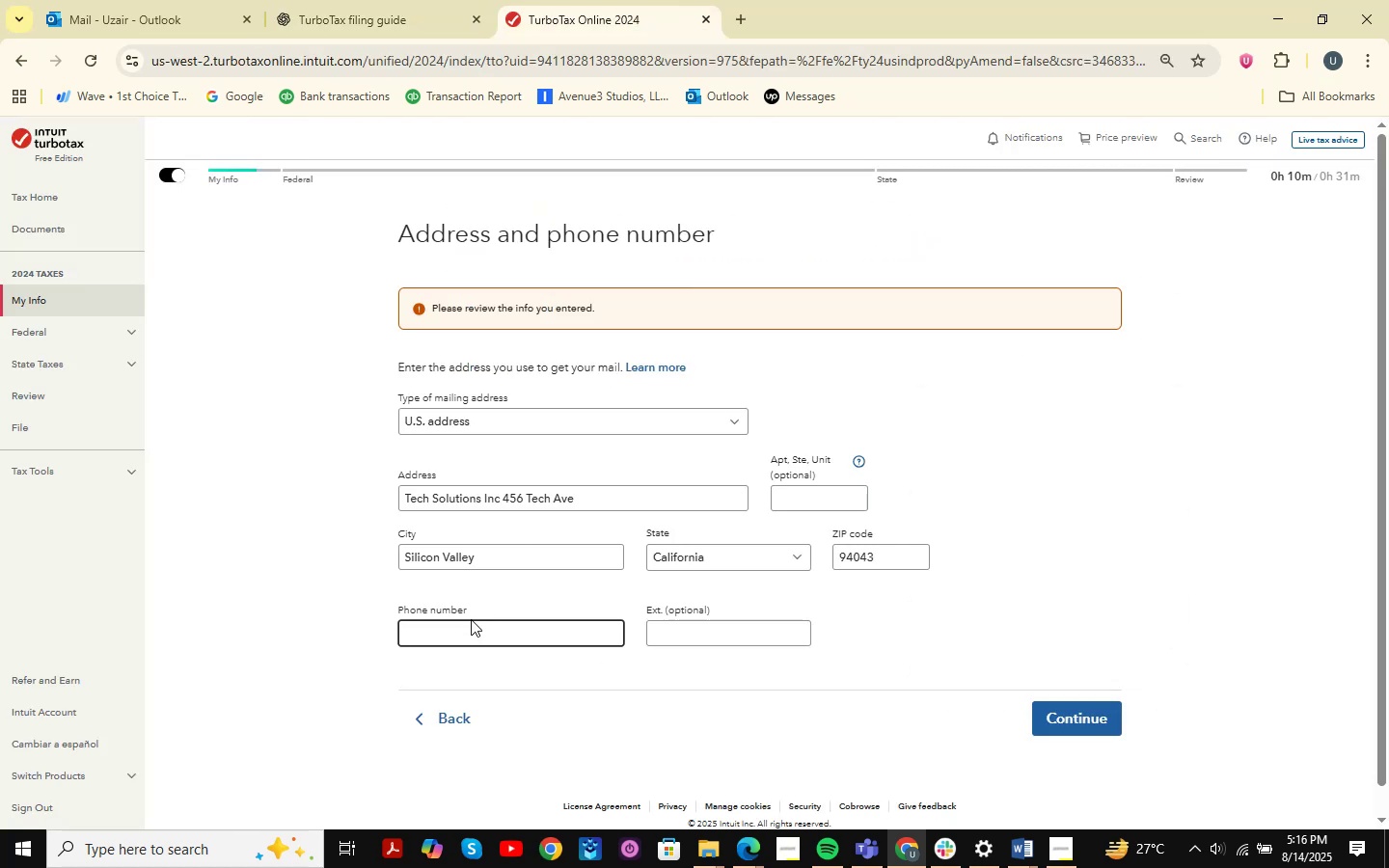 
key(Control+V)
 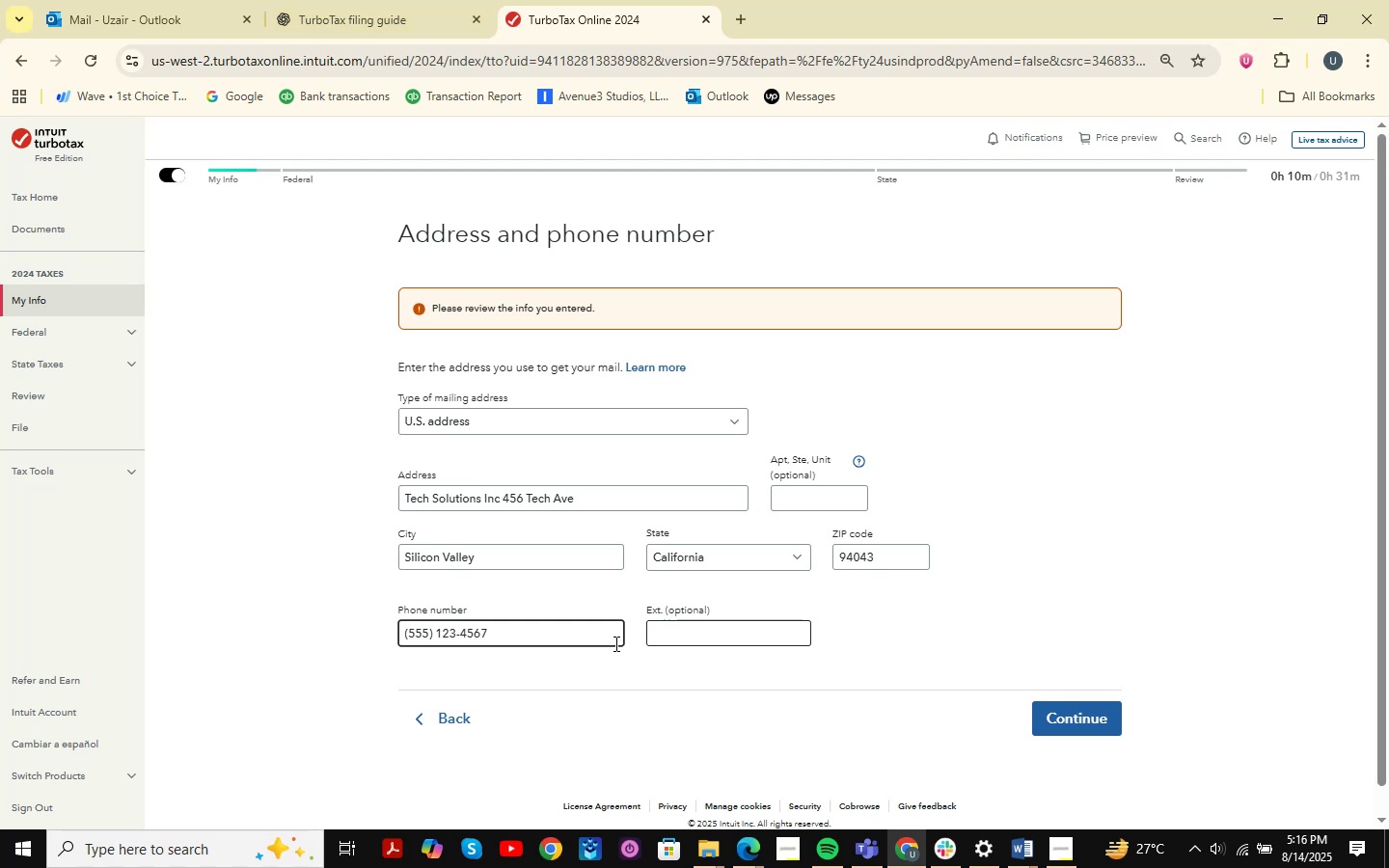 
left_click_drag(start_coordinate=[529, 634], to_coordinate=[384, 646])
 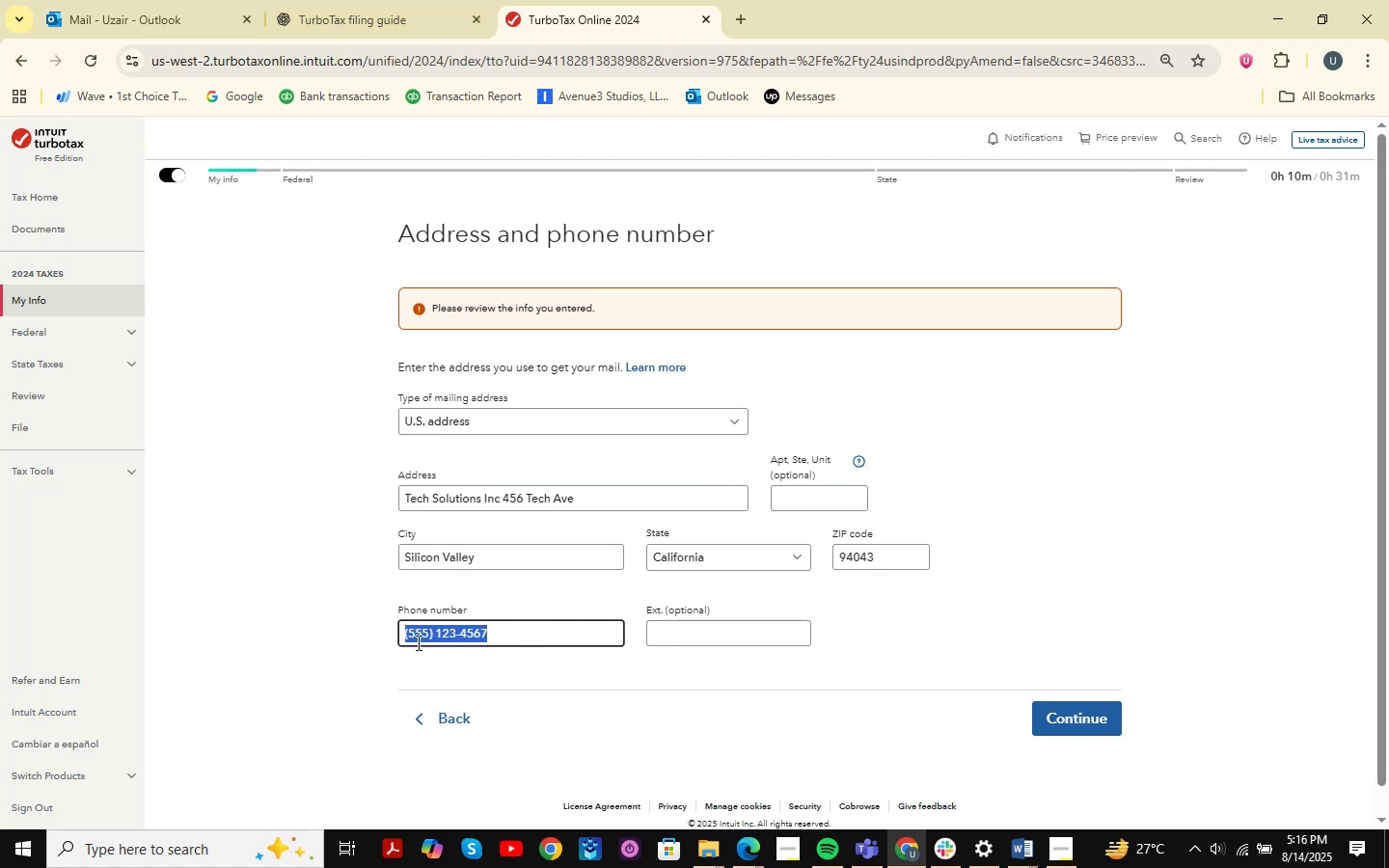 
key(Control+ControlLeft)
 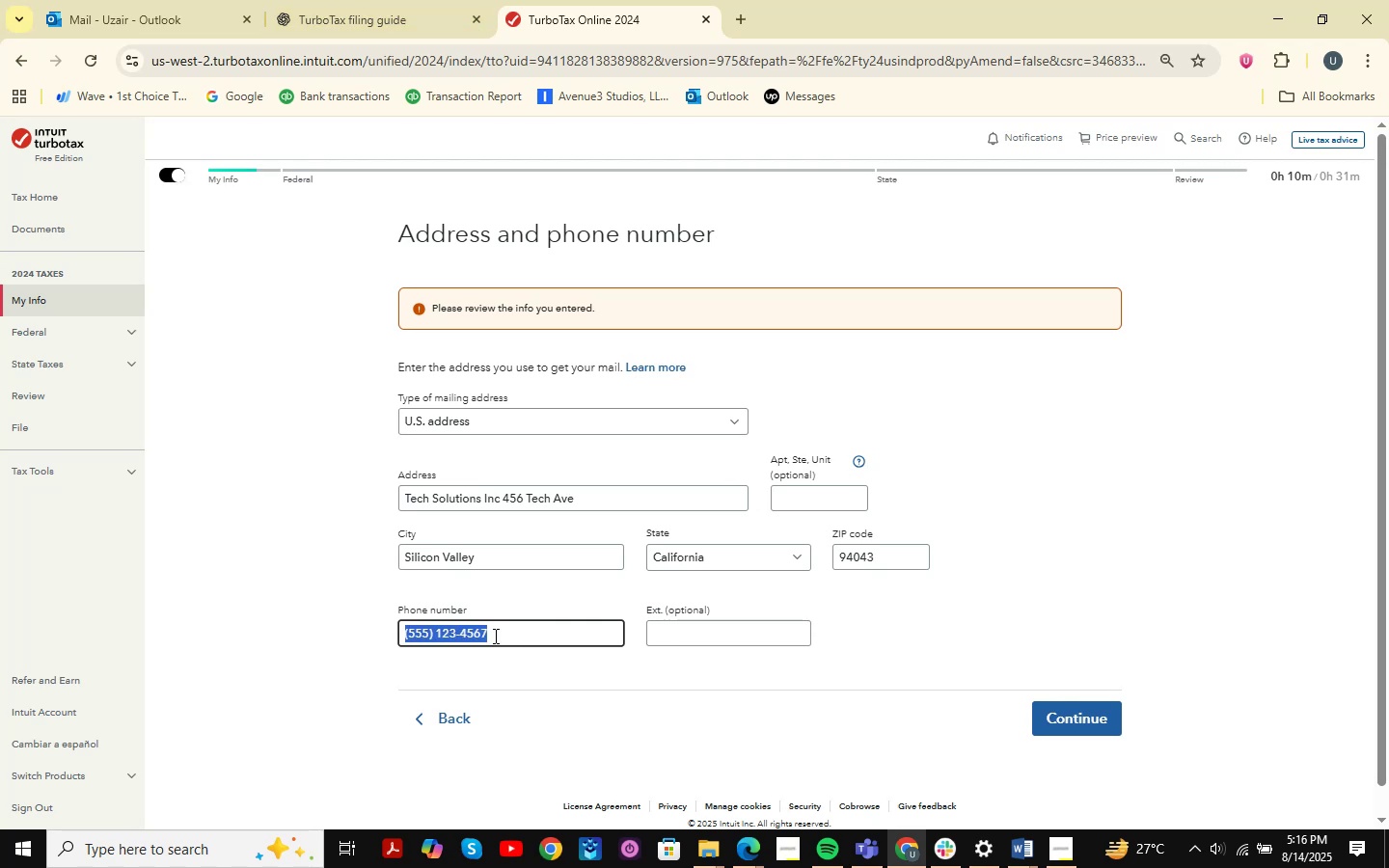 
key(Control+C)
 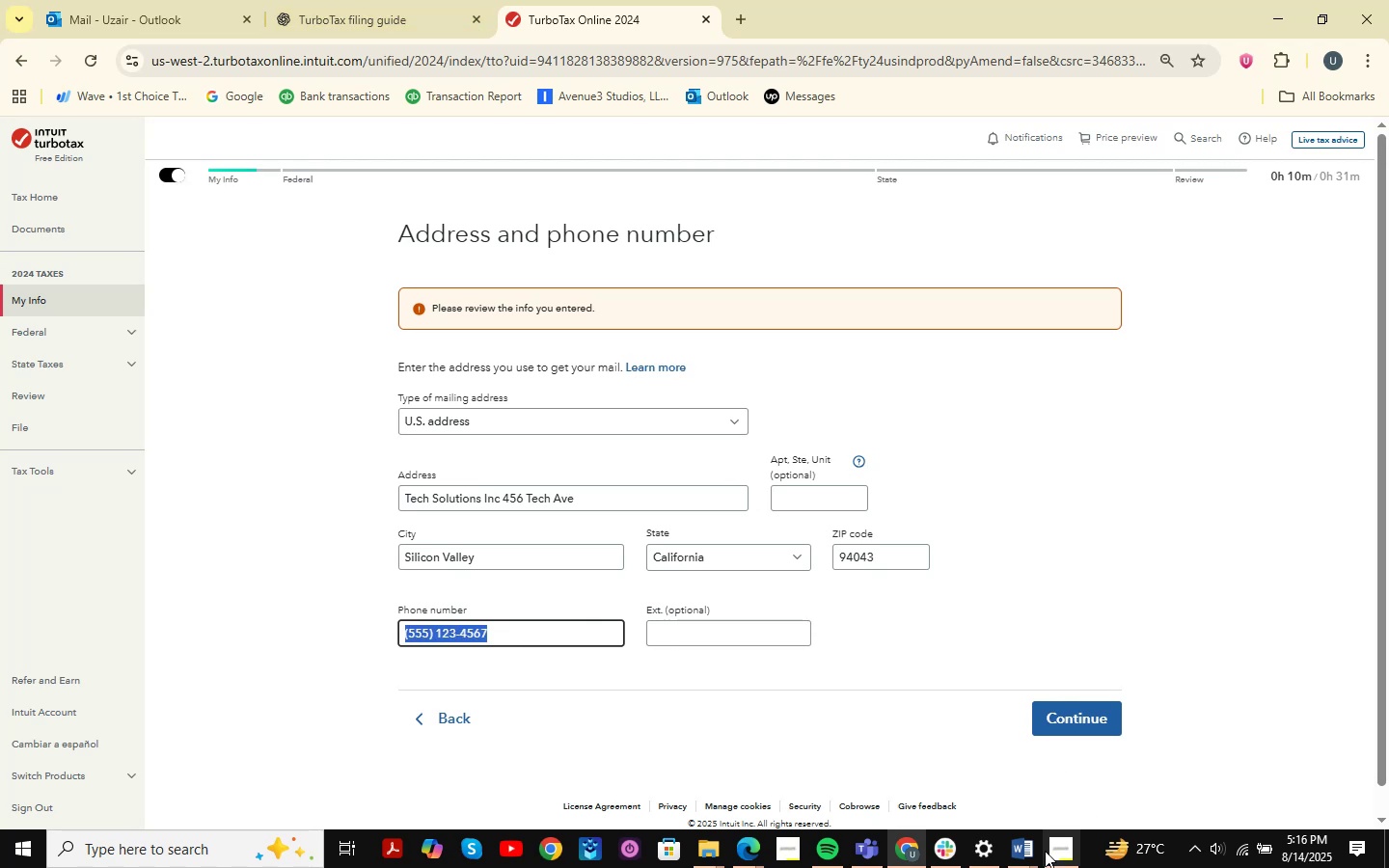 
left_click([1017, 862])
 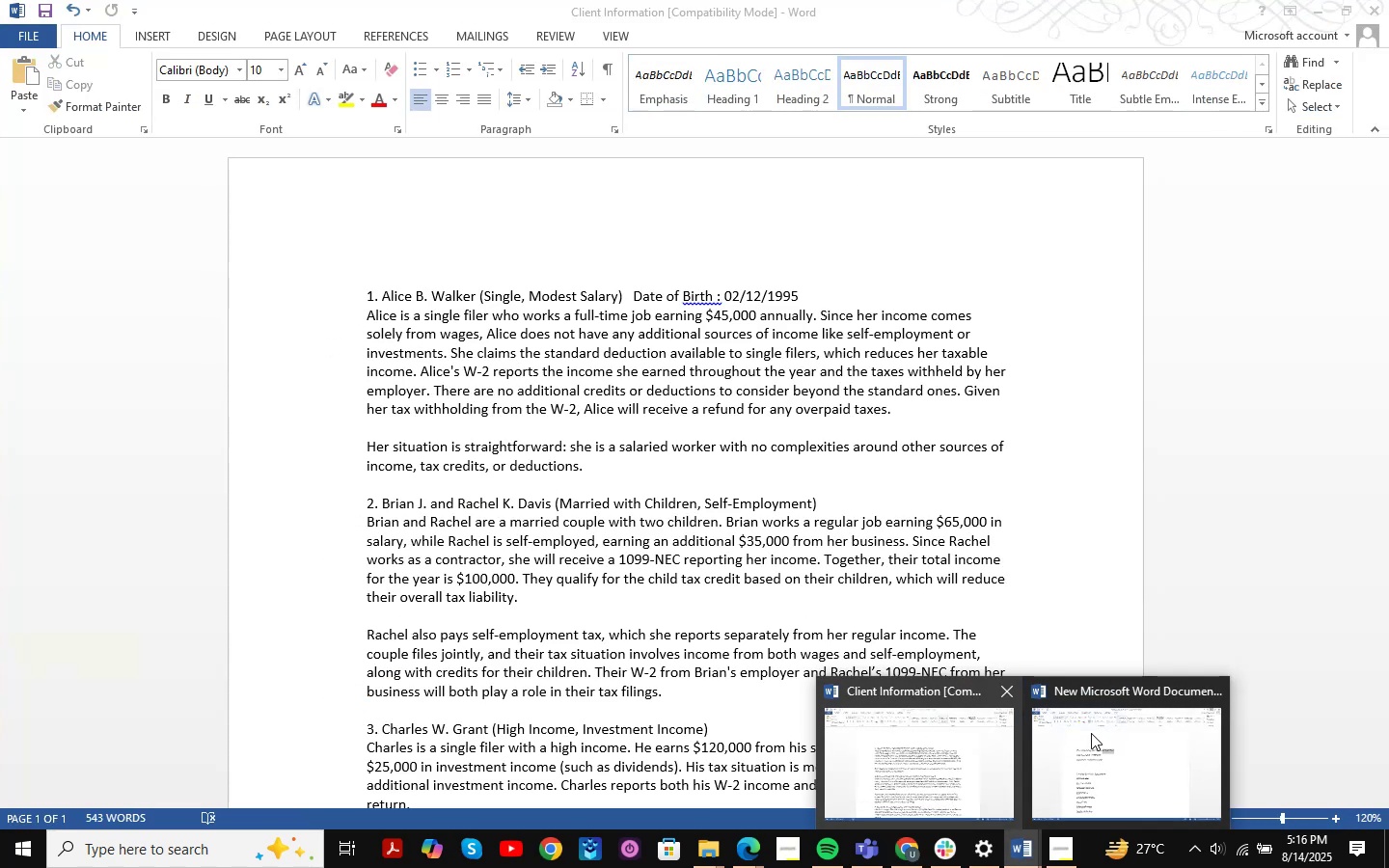 
double_click([1031, 756])
 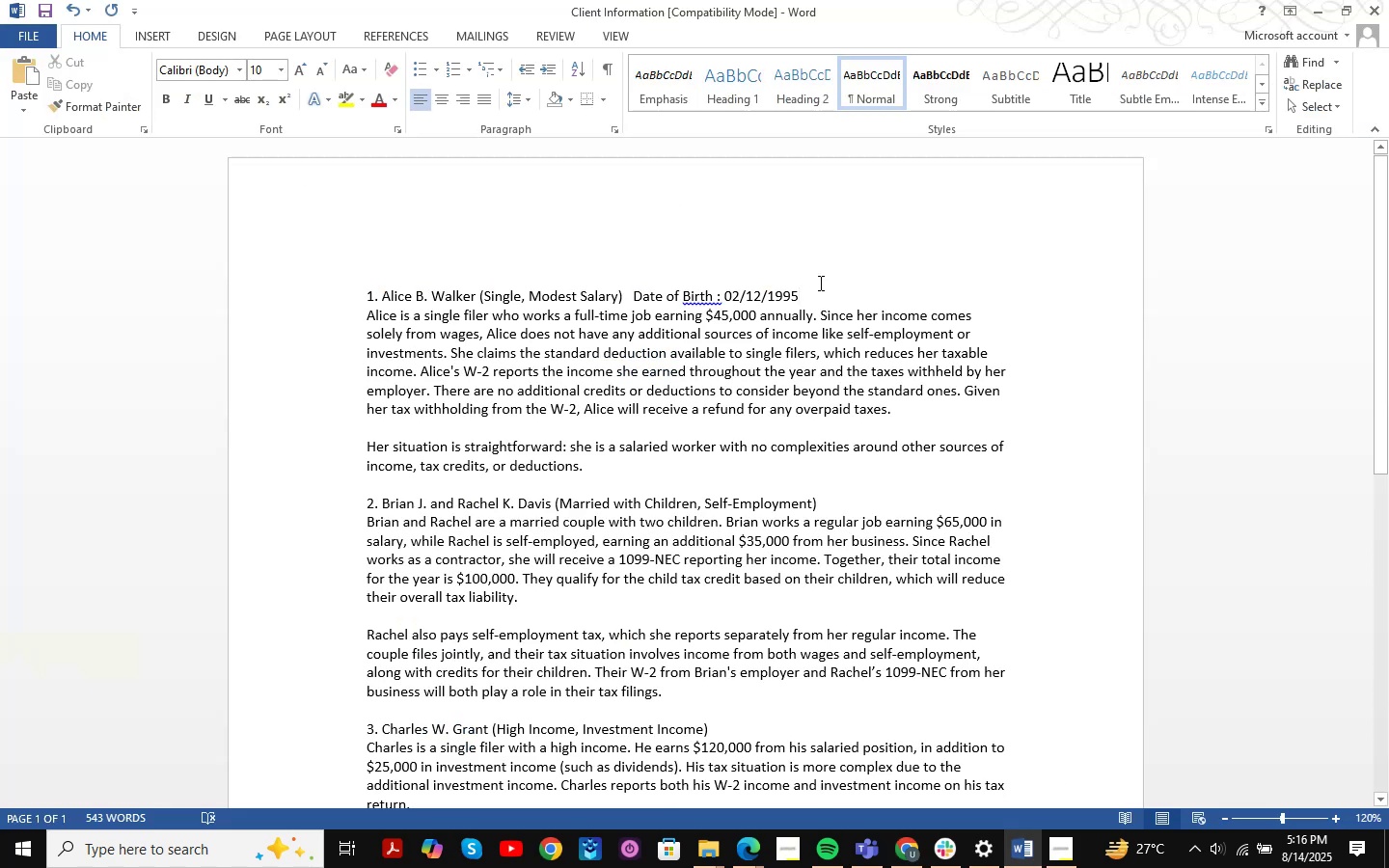 
key(Space)
 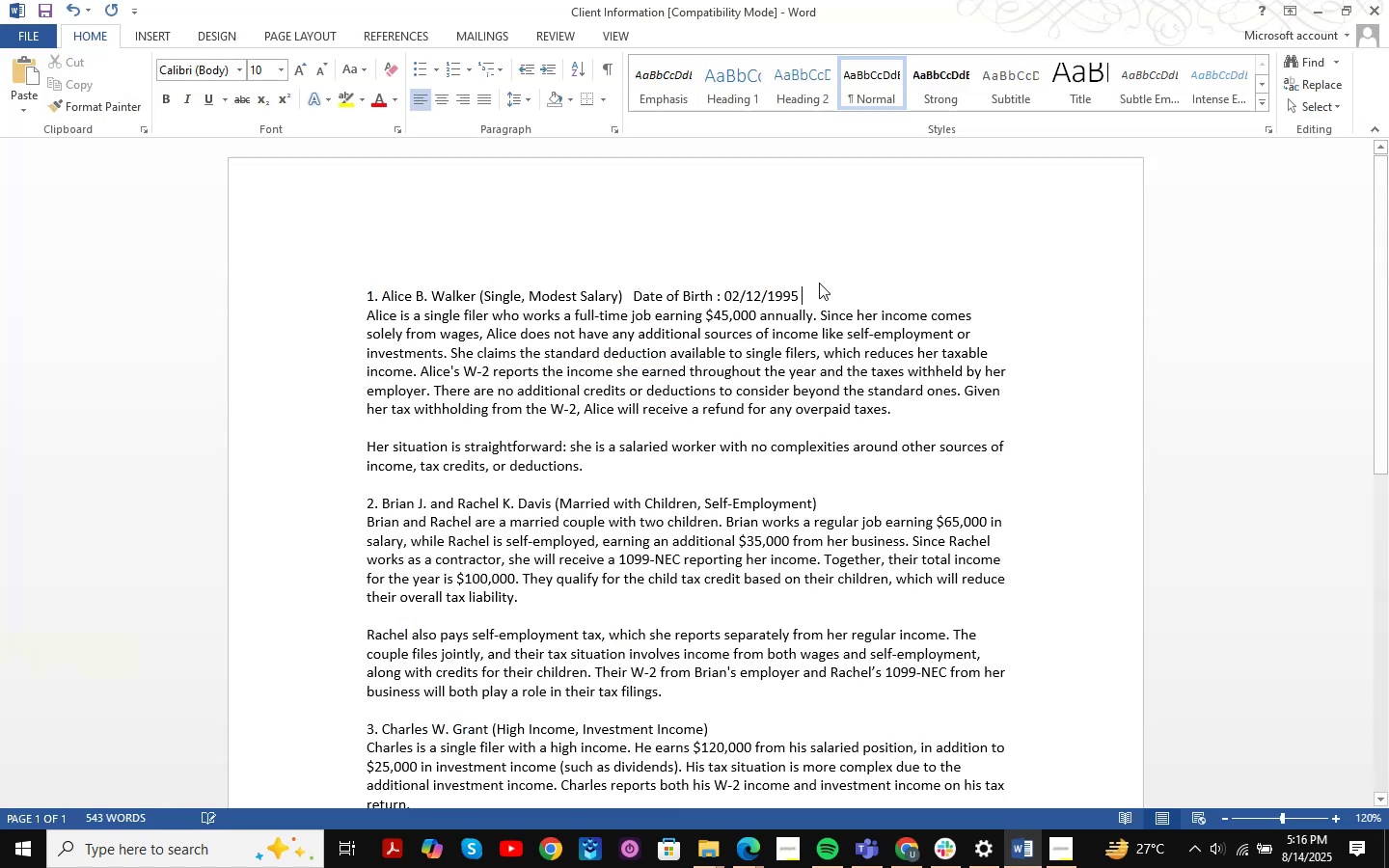 
key(Control+ControlLeft)
 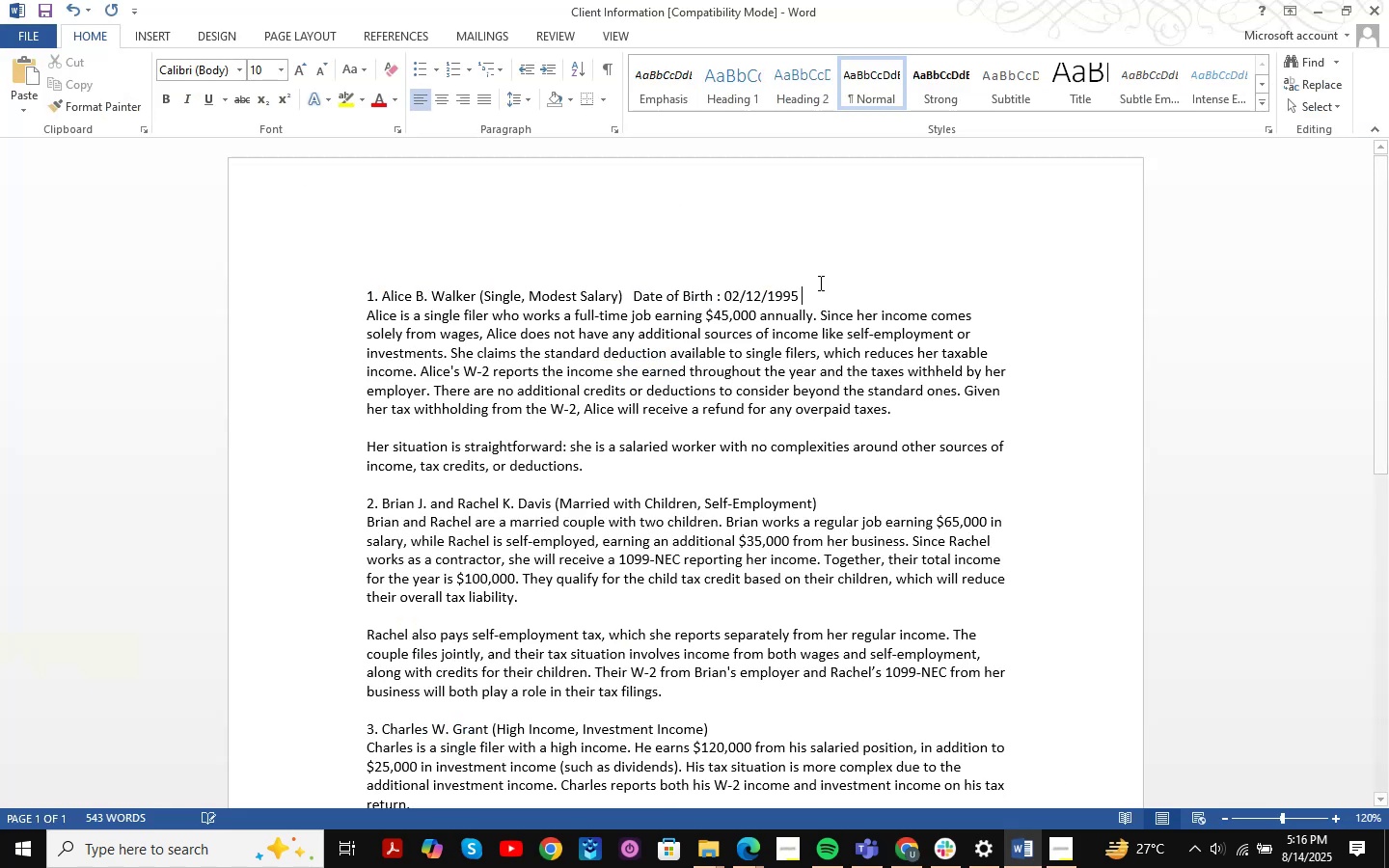 
key(Control+V)
 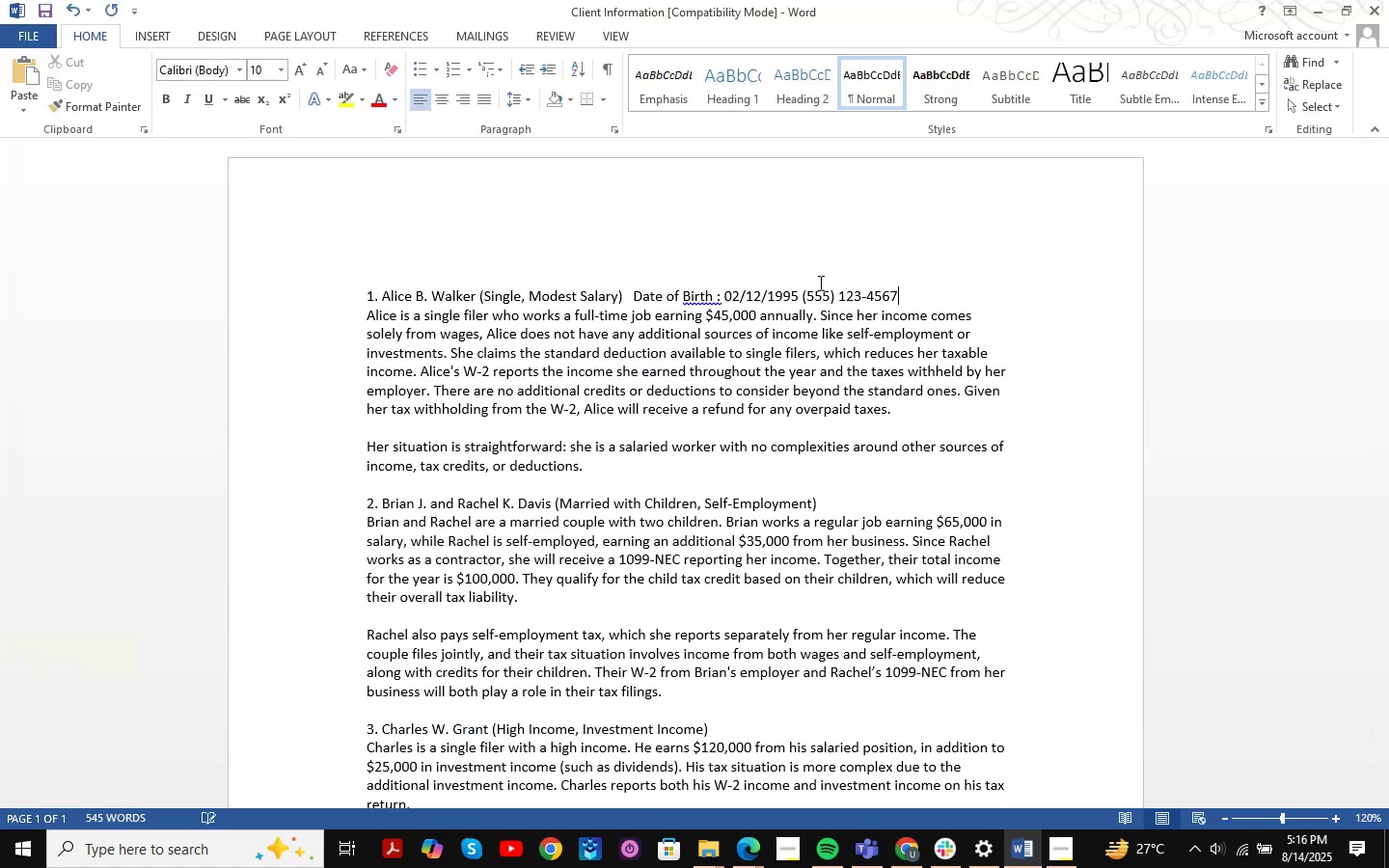 
hold_key(key=ArrowLeft, duration=0.82)
 